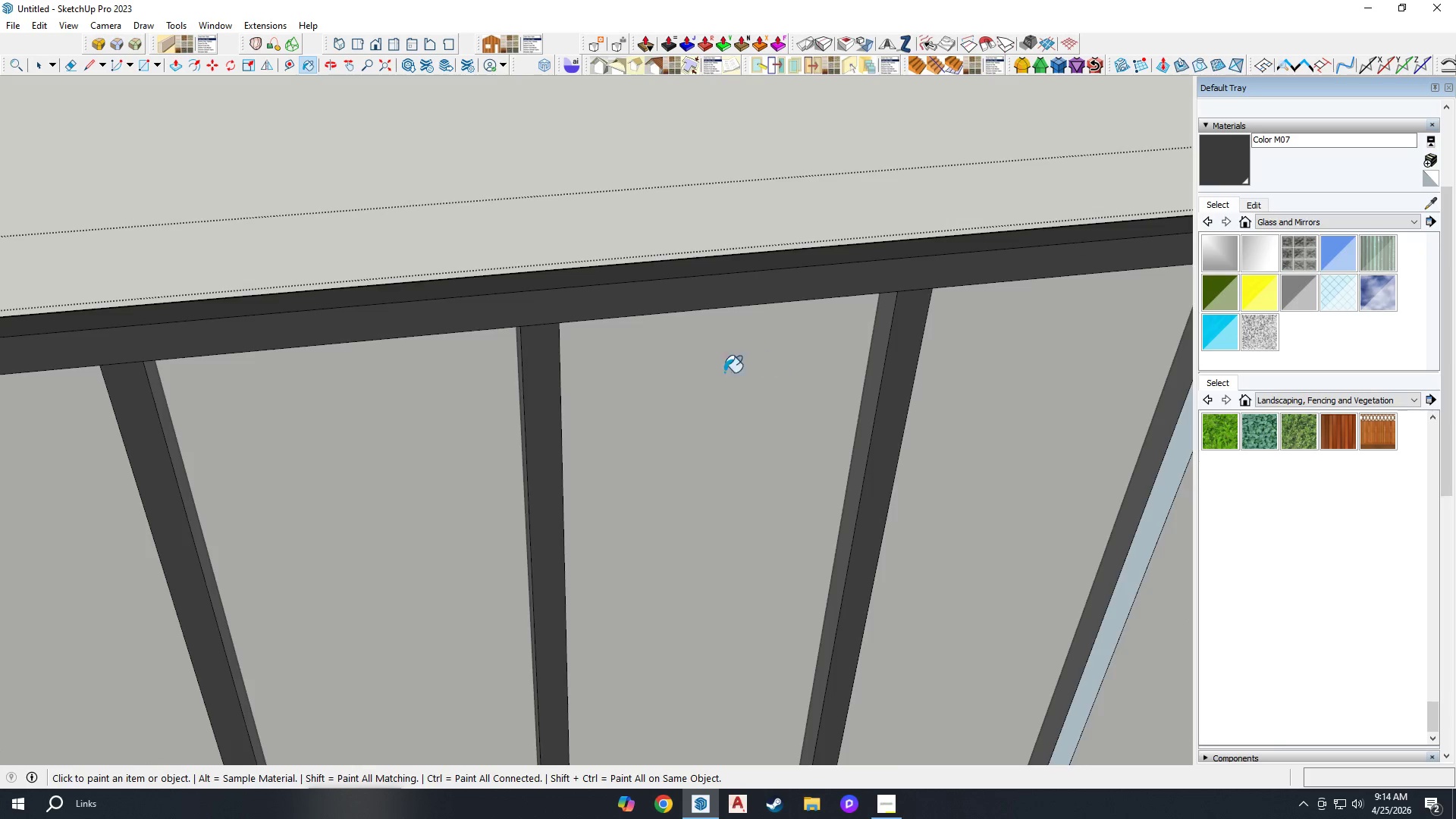 
scroll: coordinate [707, 335], scroll_direction: down, amount: 5.0
 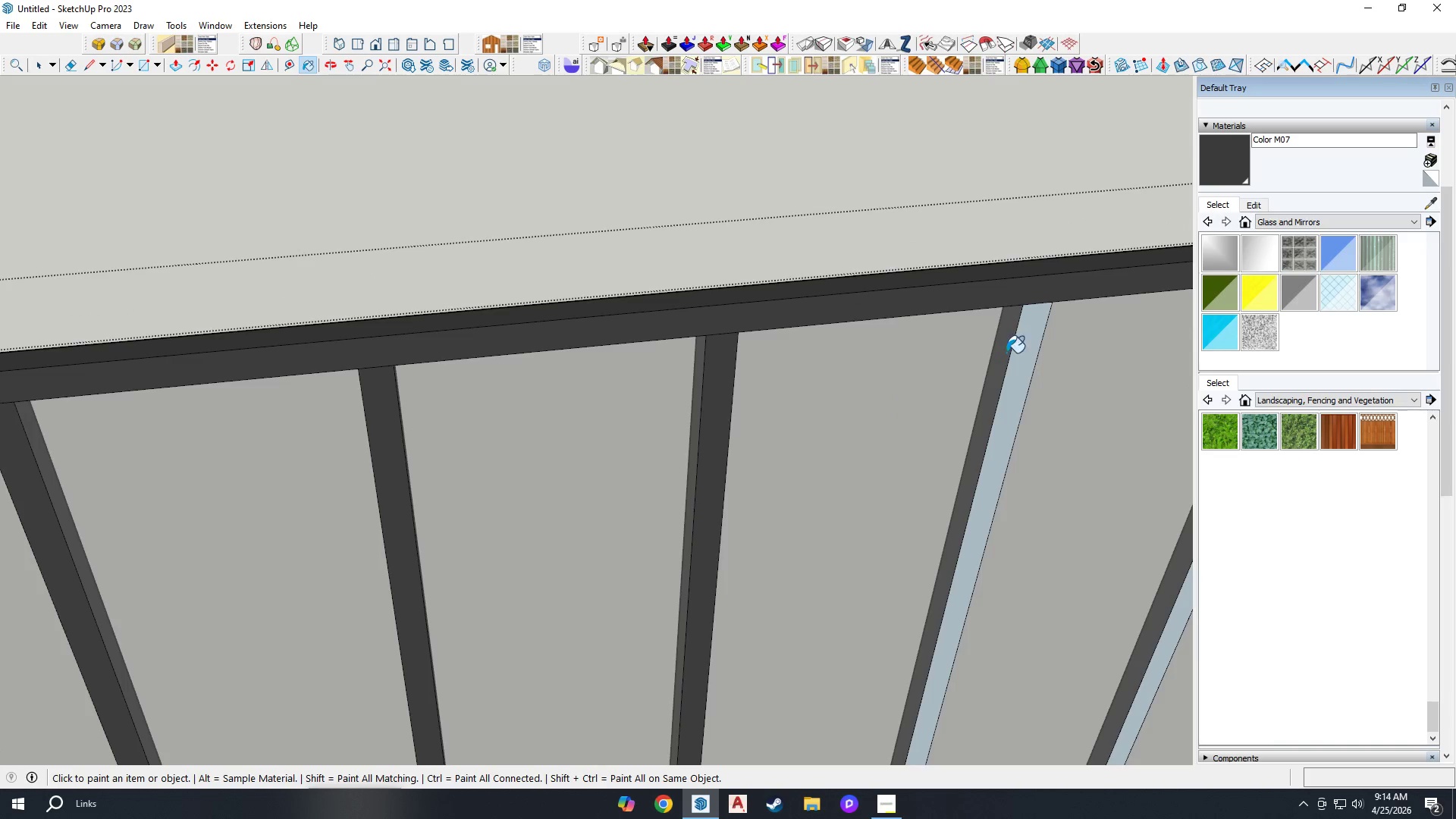 
left_click([1025, 348])
 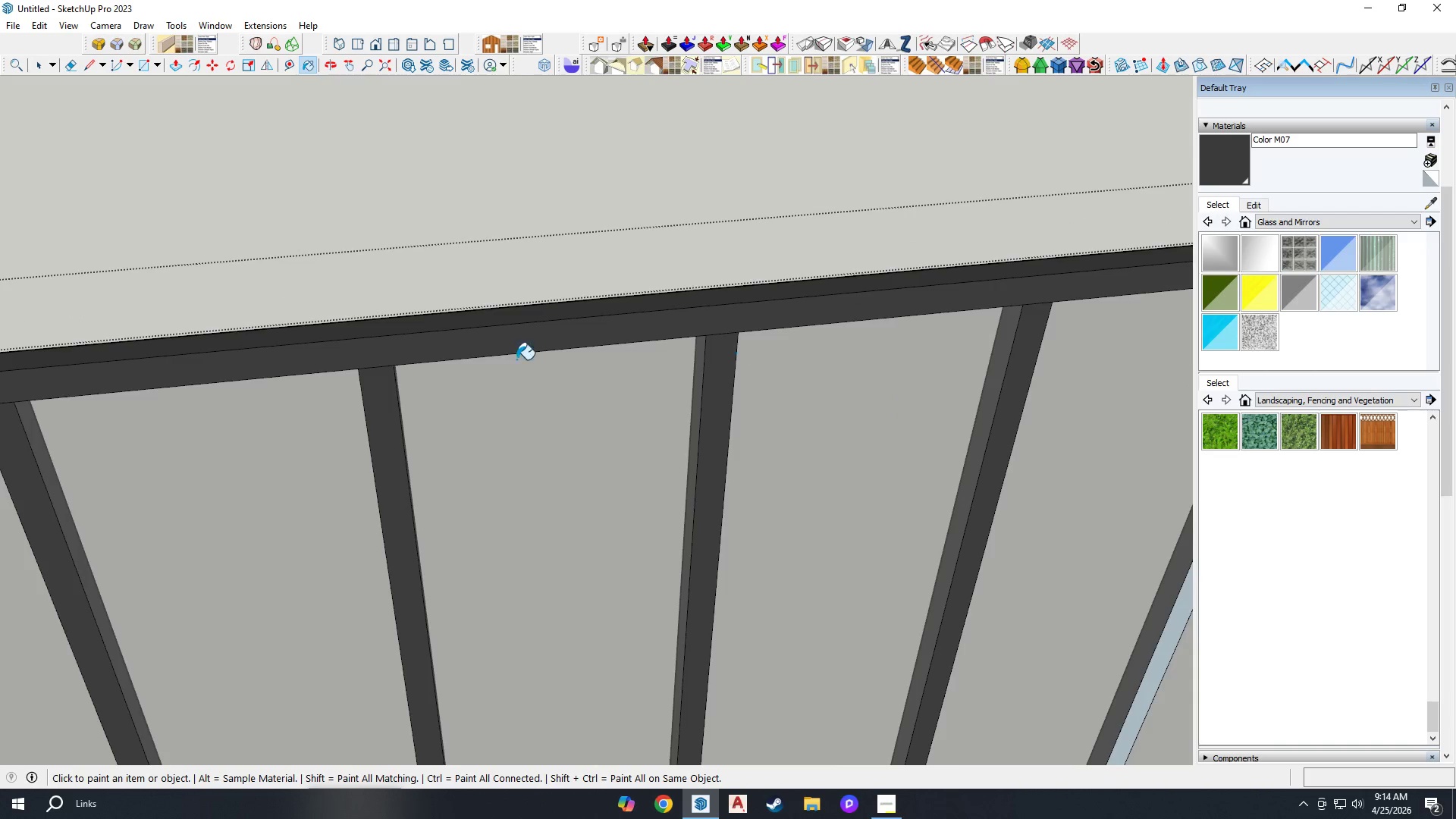 
scroll: coordinate [746, 343], scroll_direction: down, amount: 2.0
 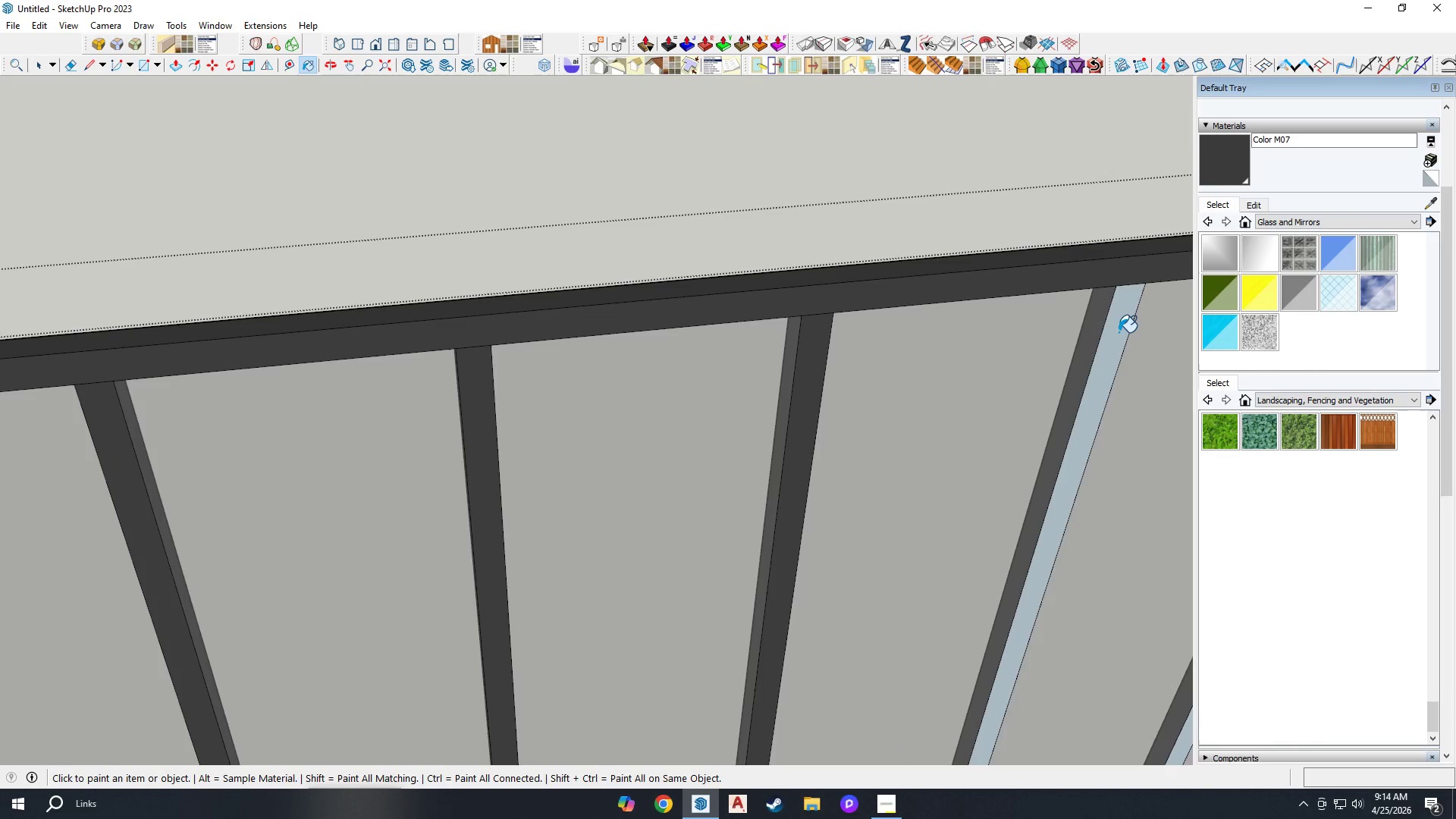 
left_click([482, 344])
 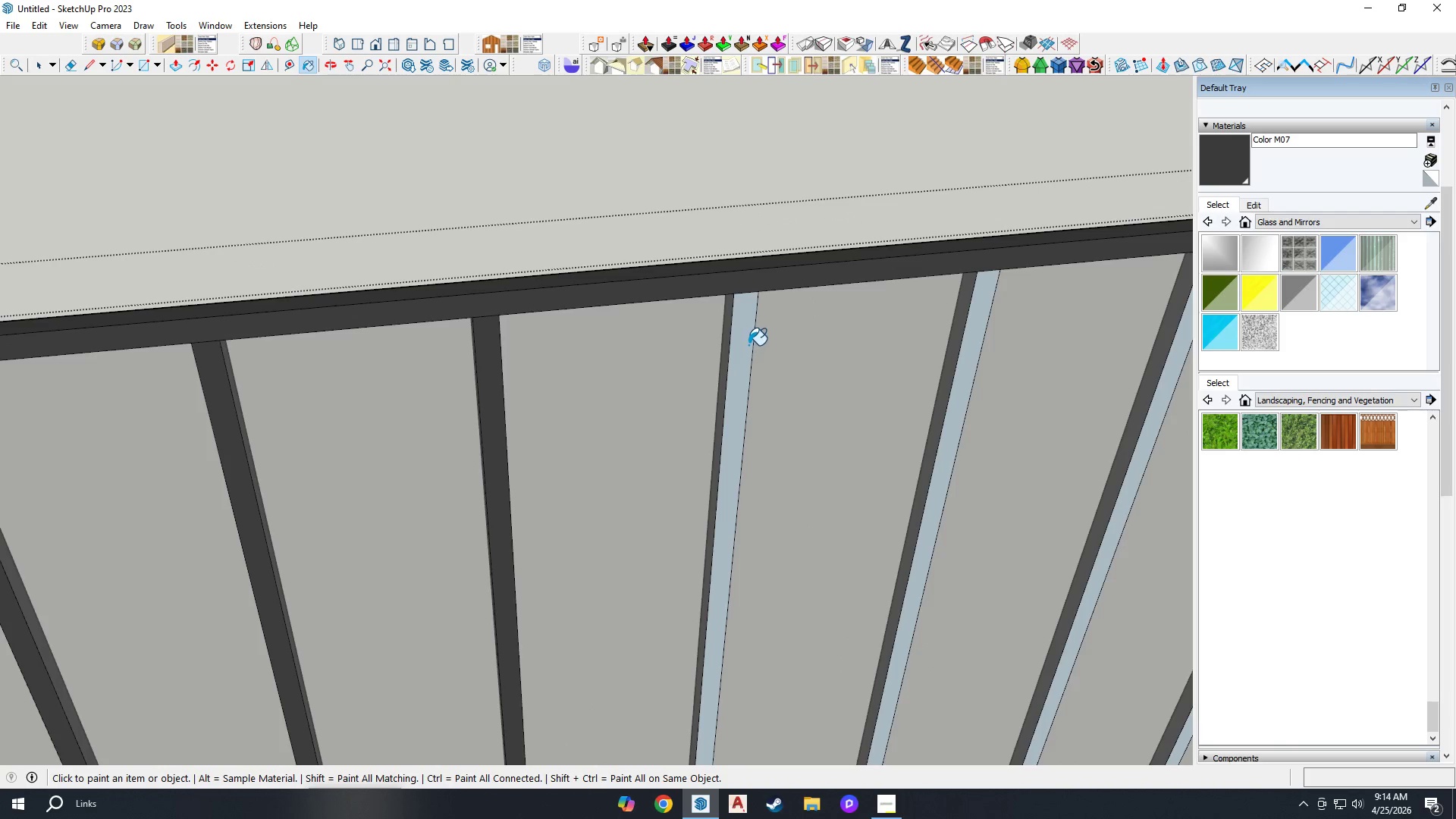 
scroll: coordinate [457, 340], scroll_direction: down, amount: 1.0
 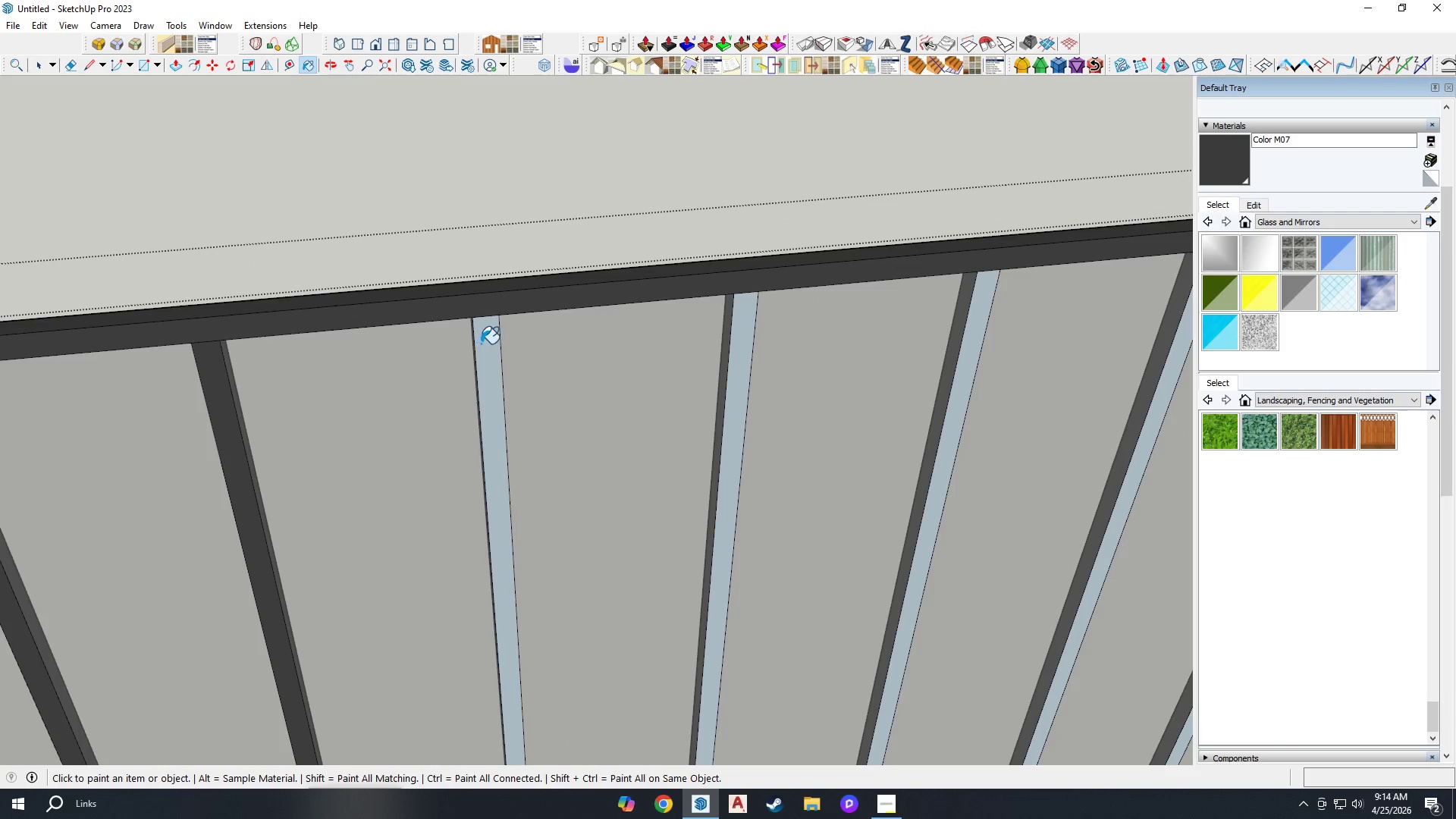 
left_click([739, 338])
 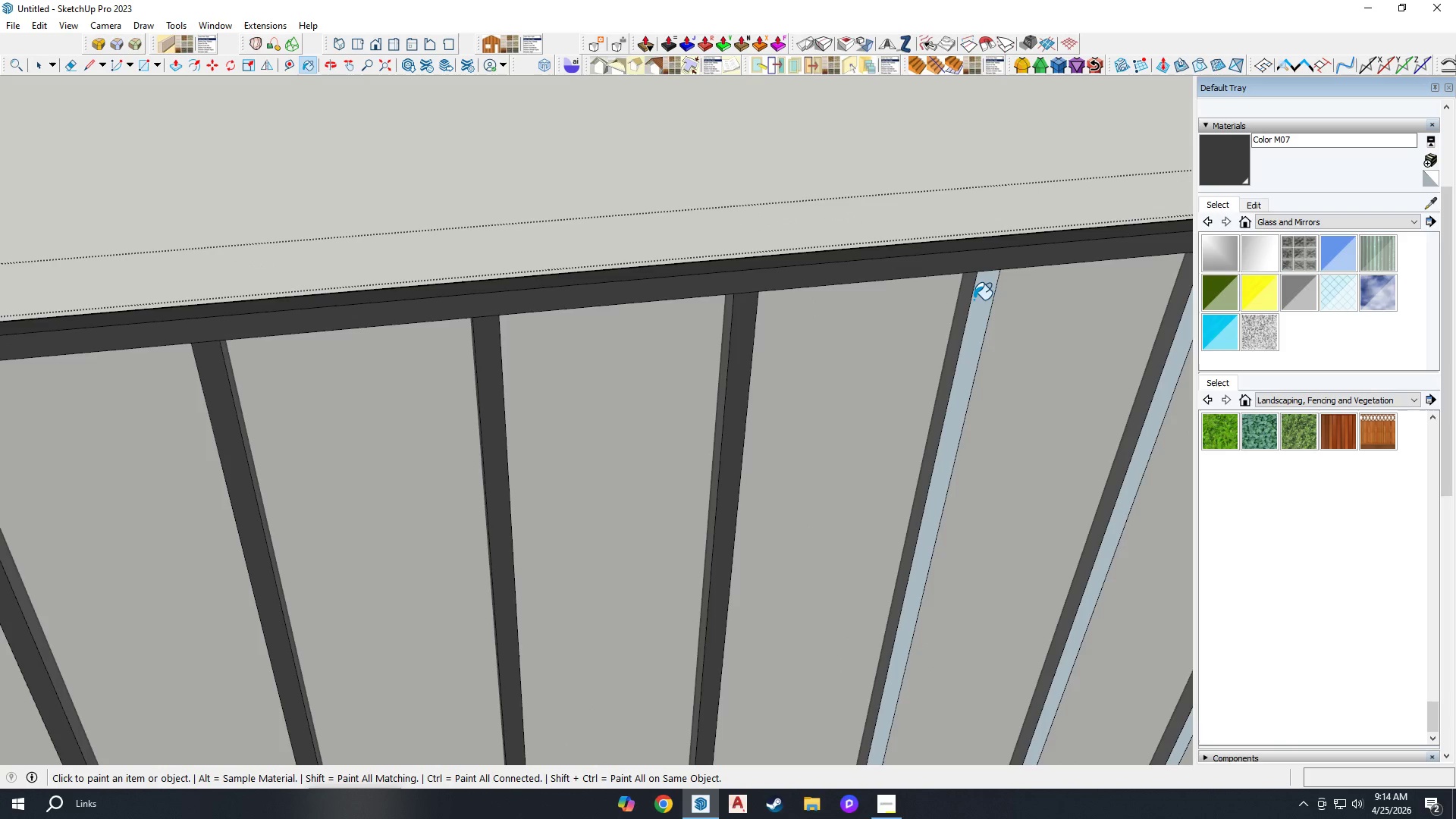 
left_click([975, 300])
 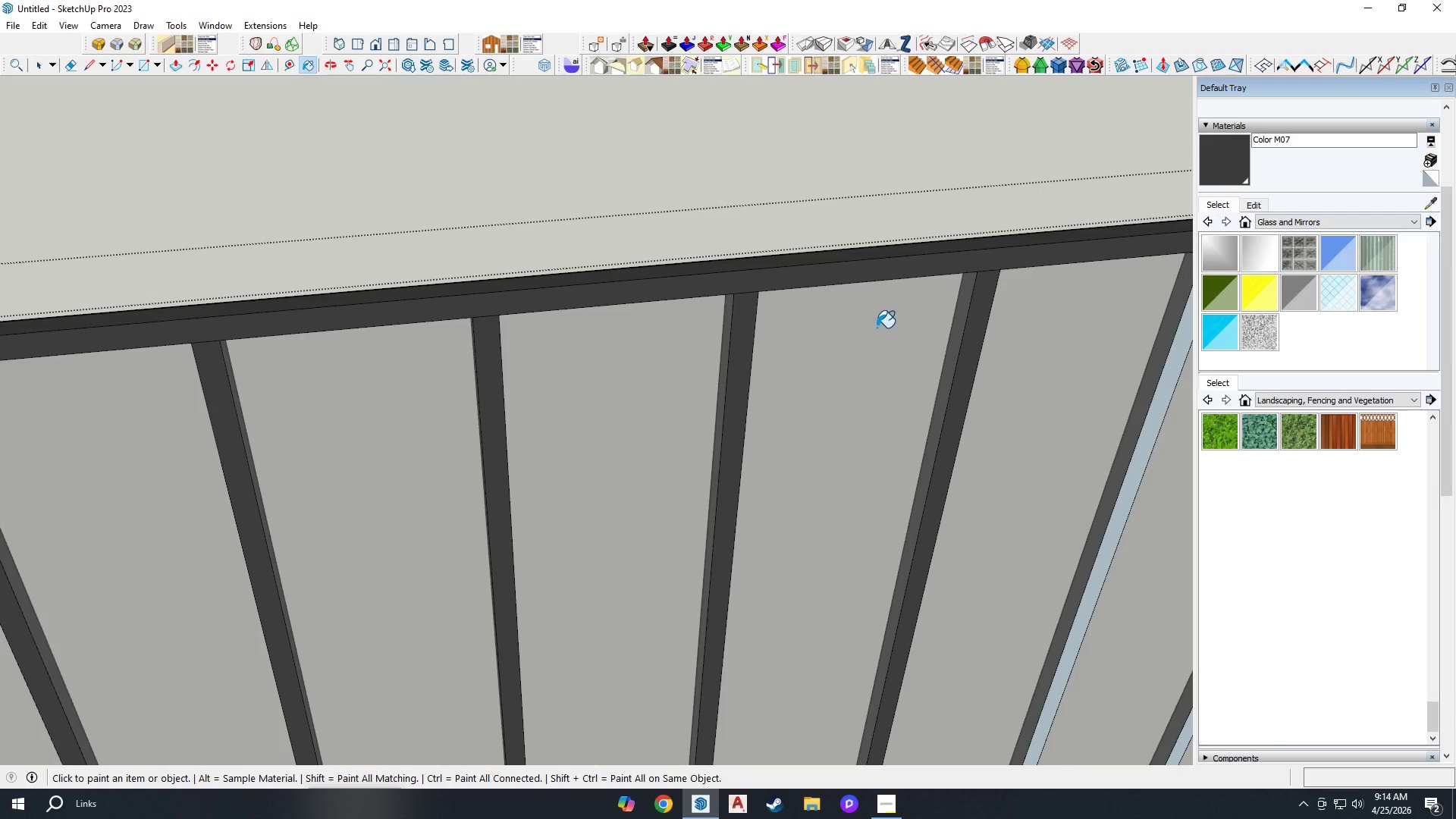 
scroll: coordinate [833, 368], scroll_direction: down, amount: 8.0
 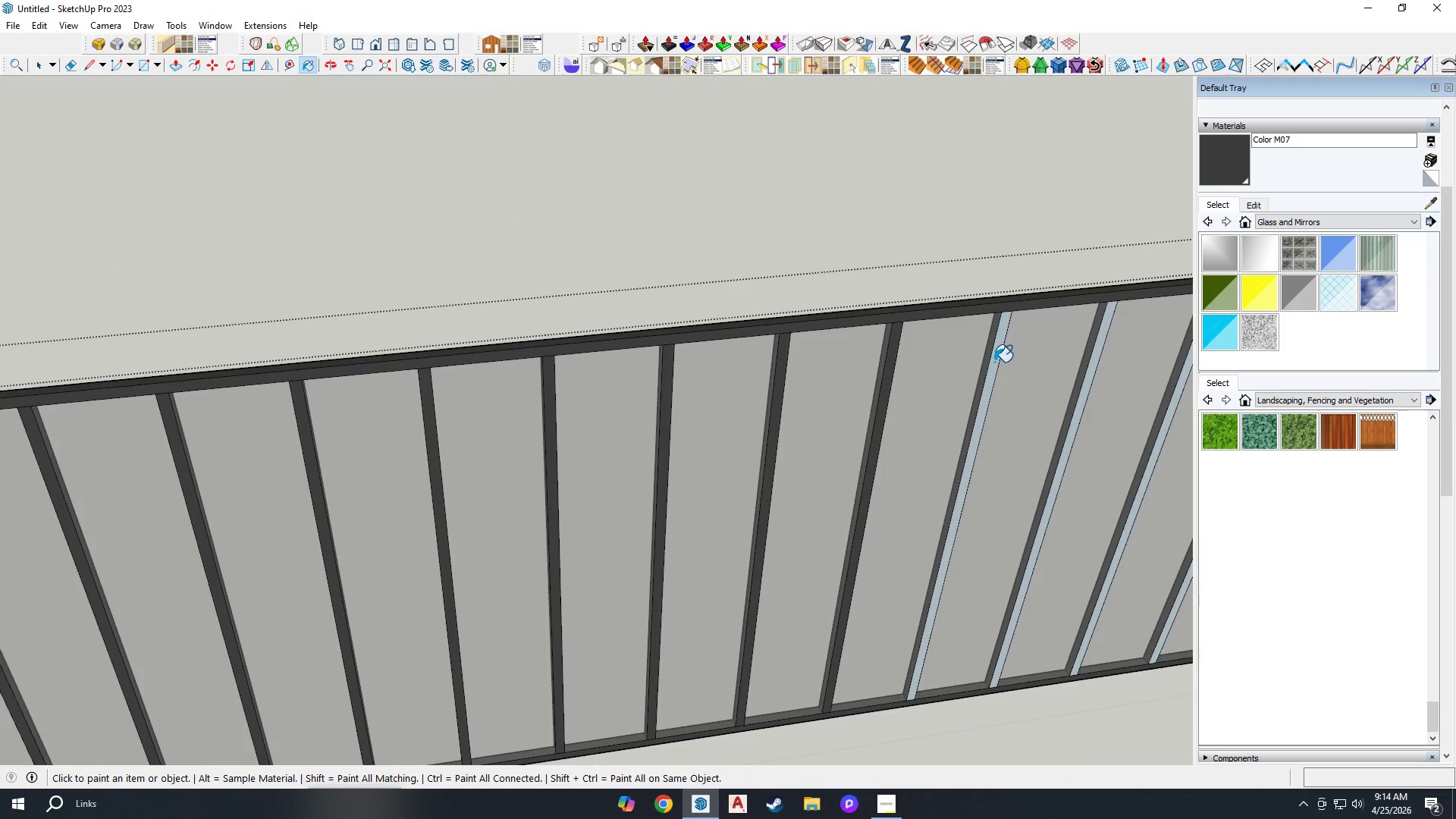 
left_click([993, 362])
 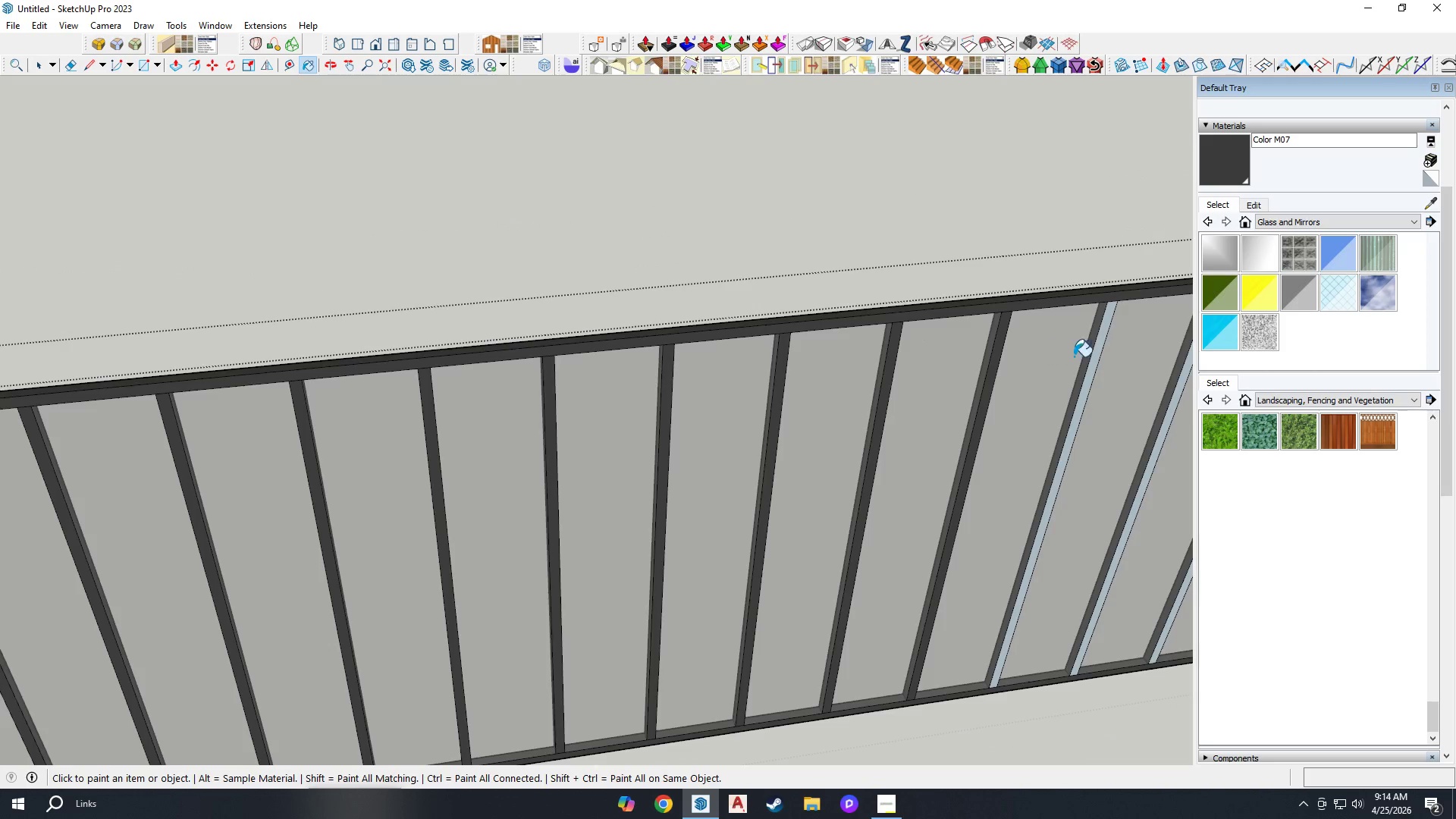 
left_click([1095, 350])
 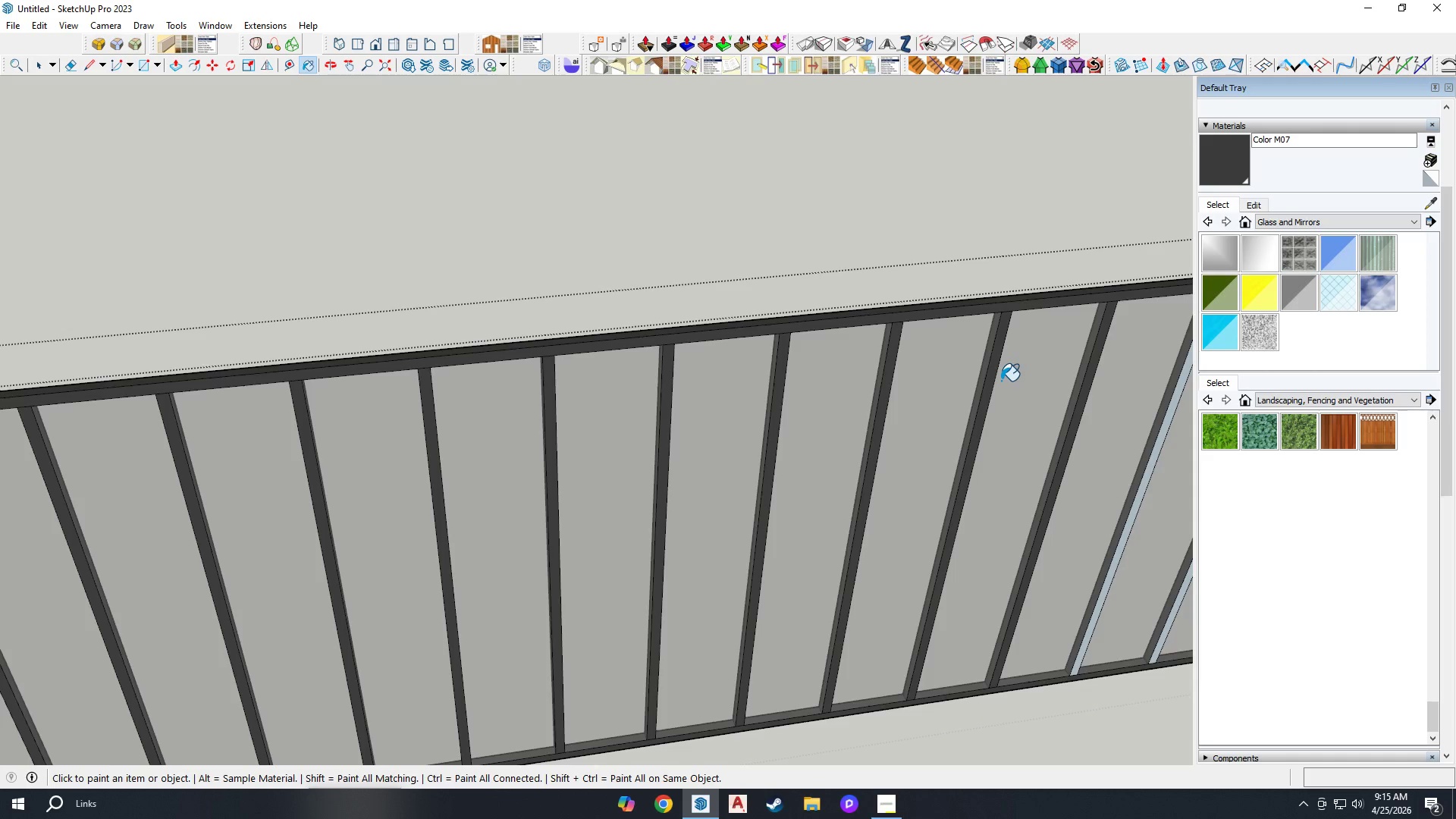 
wait(24.75)
 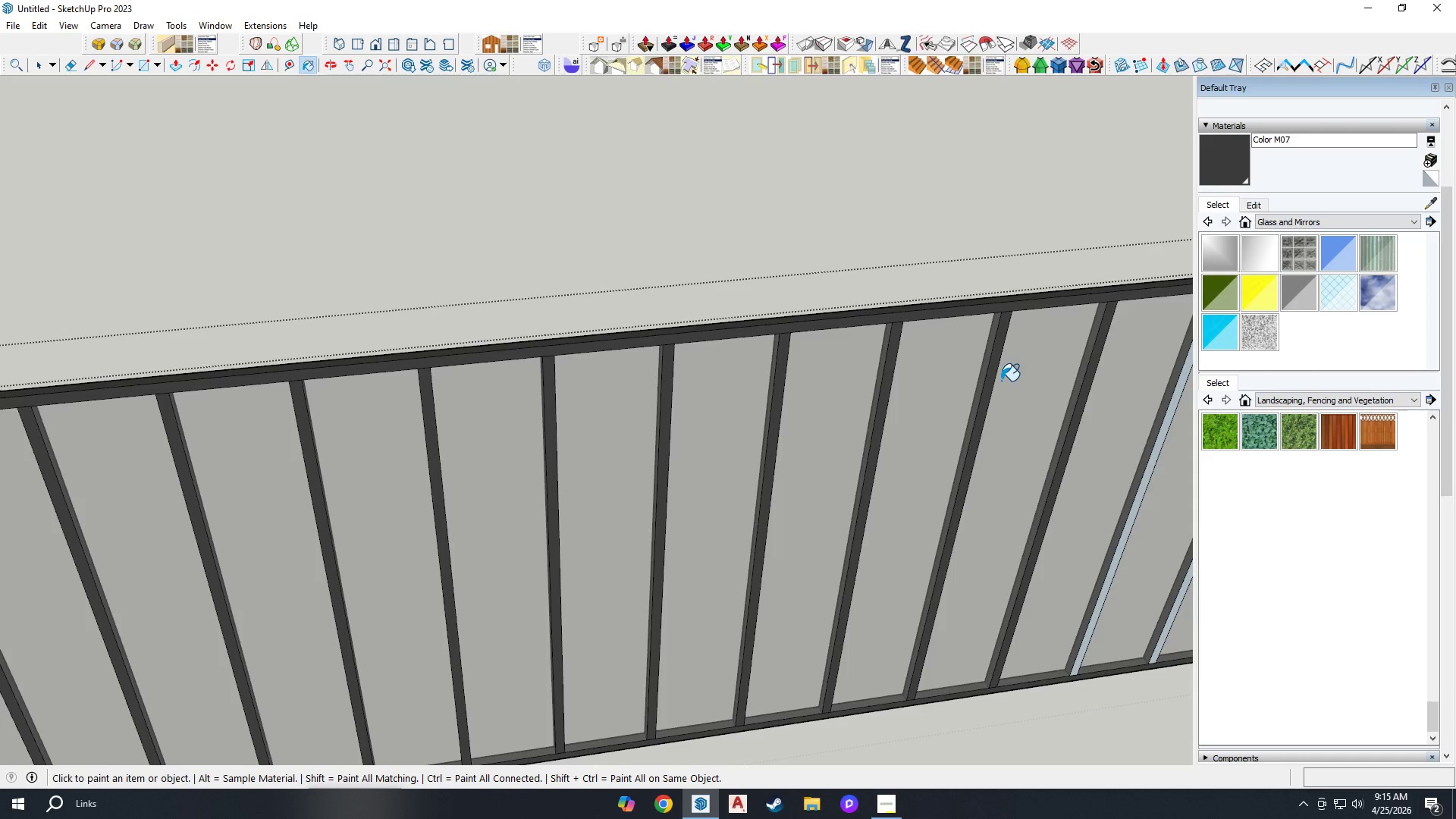 
scroll: coordinate [1048, 357], scroll_direction: up, amount: 7.0
 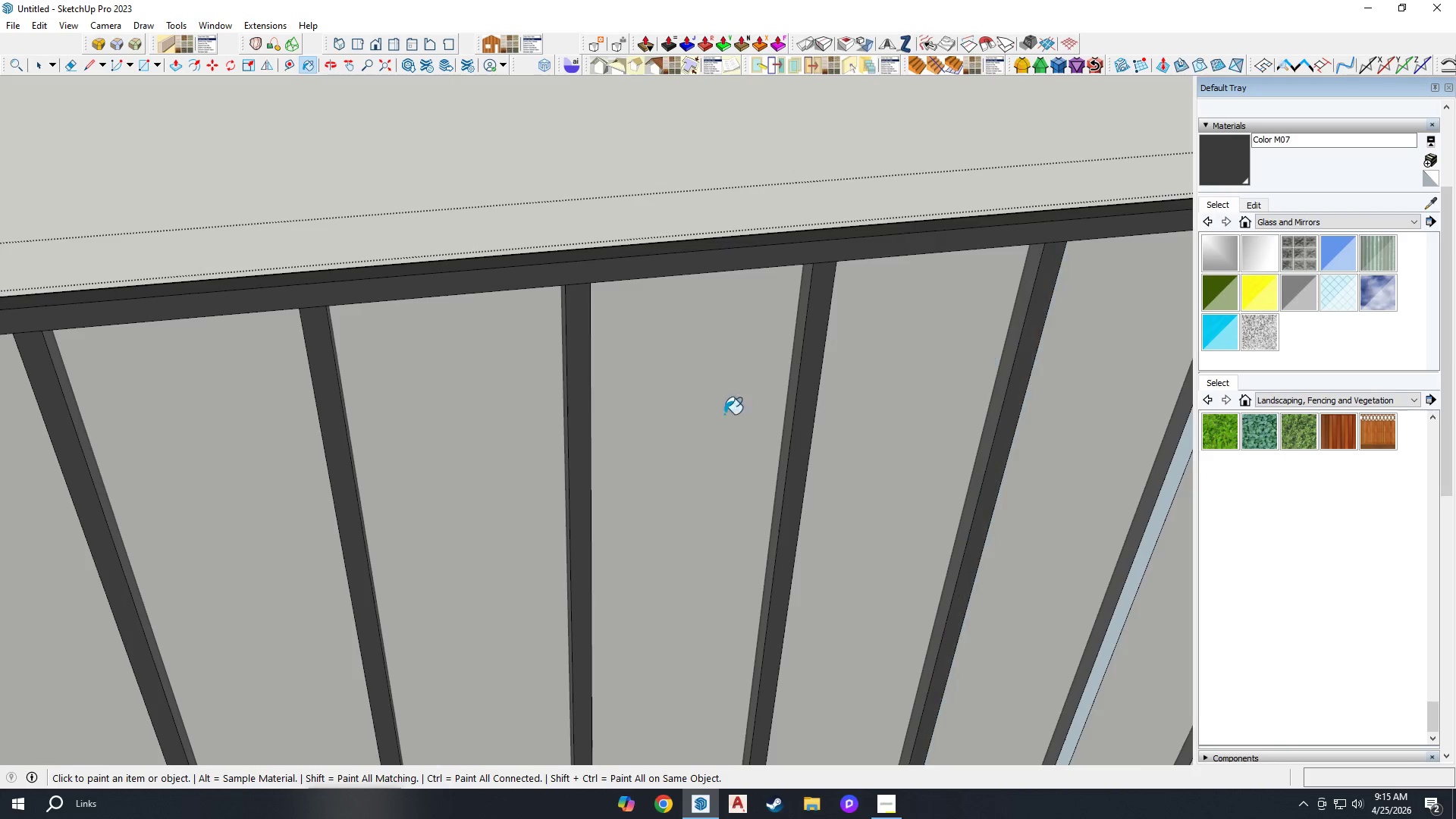 
left_click([725, 355])
 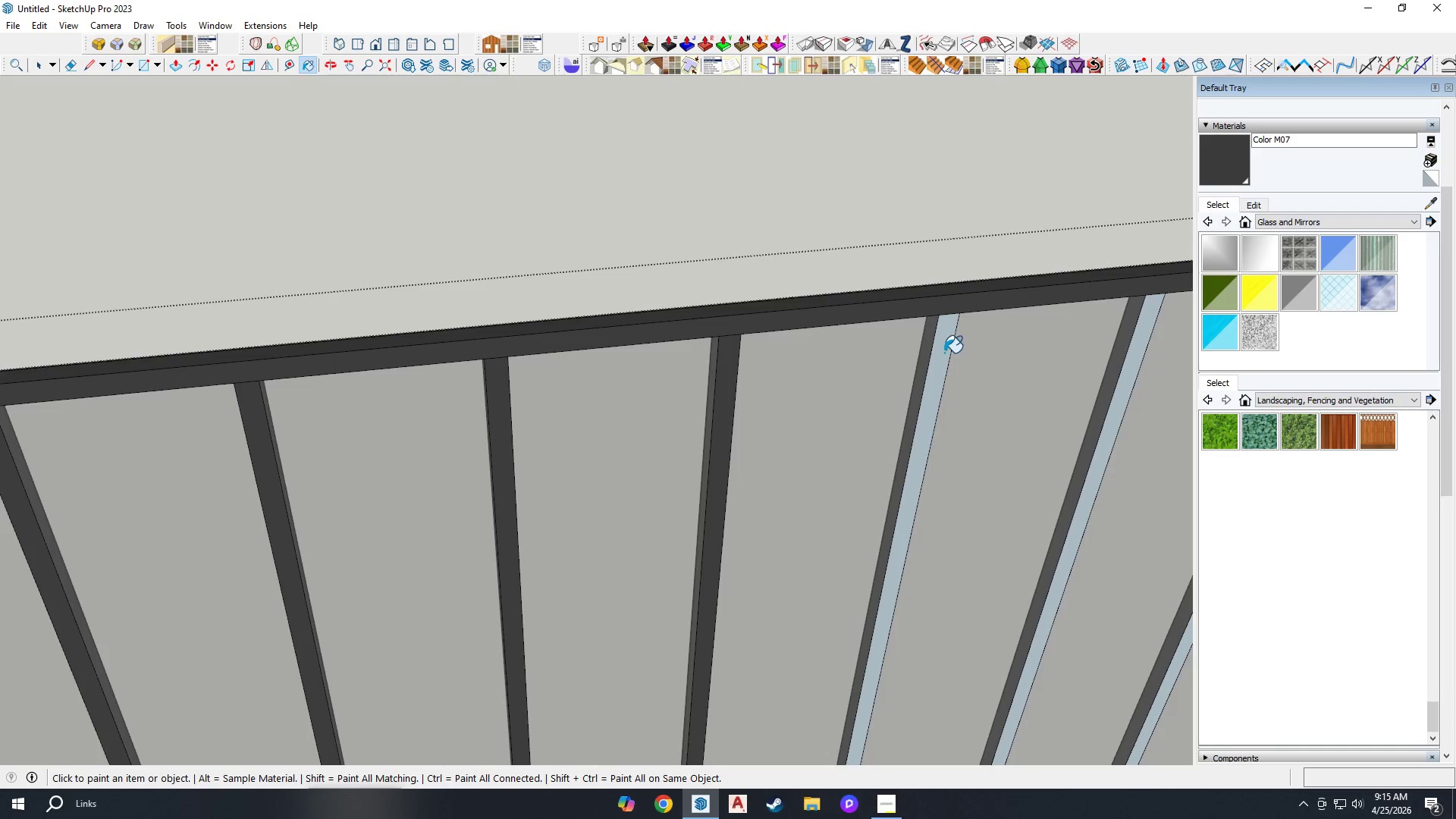 
scroll: coordinate [755, 342], scroll_direction: down, amount: 1.0
 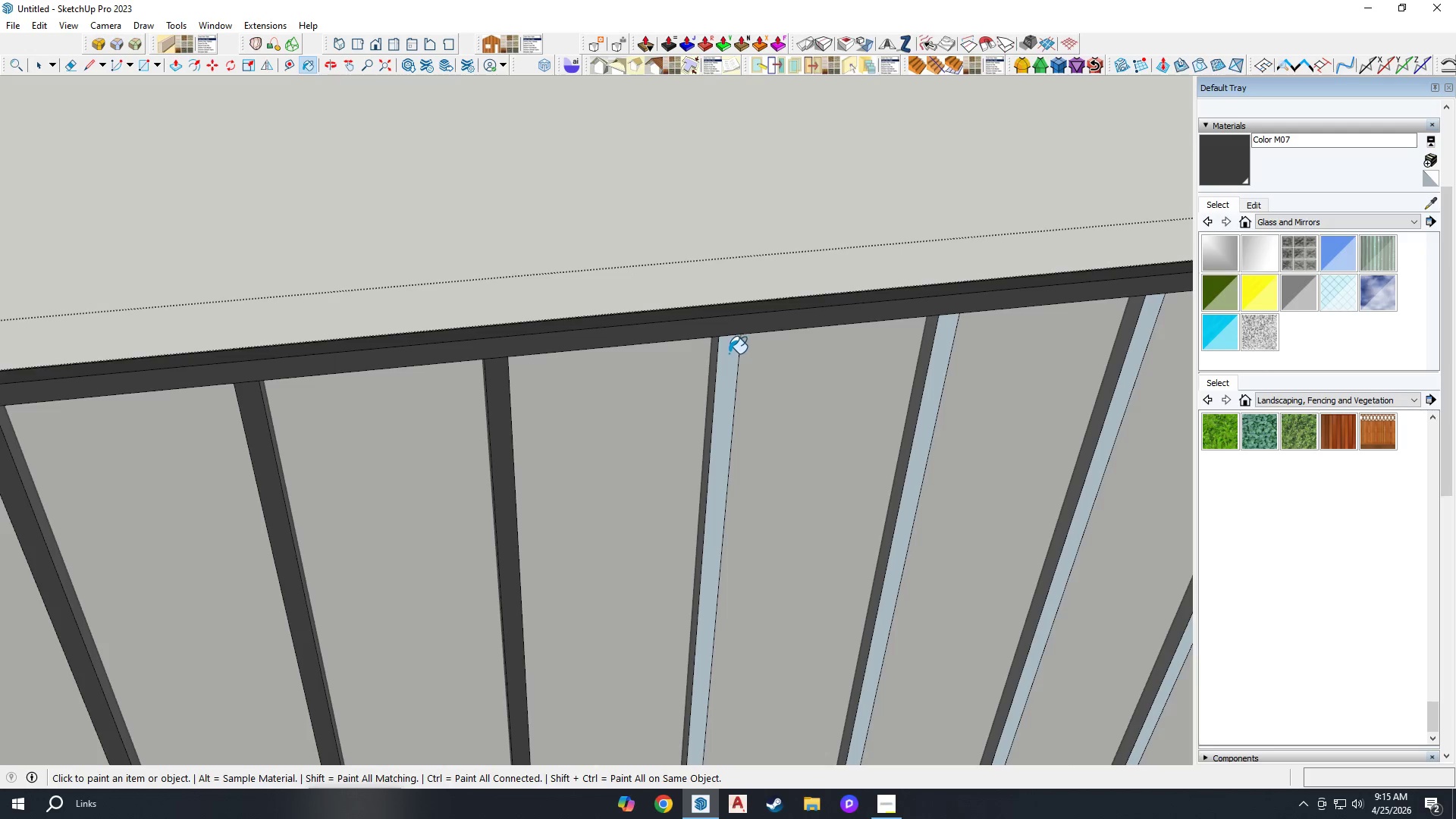 
left_click([937, 349])
 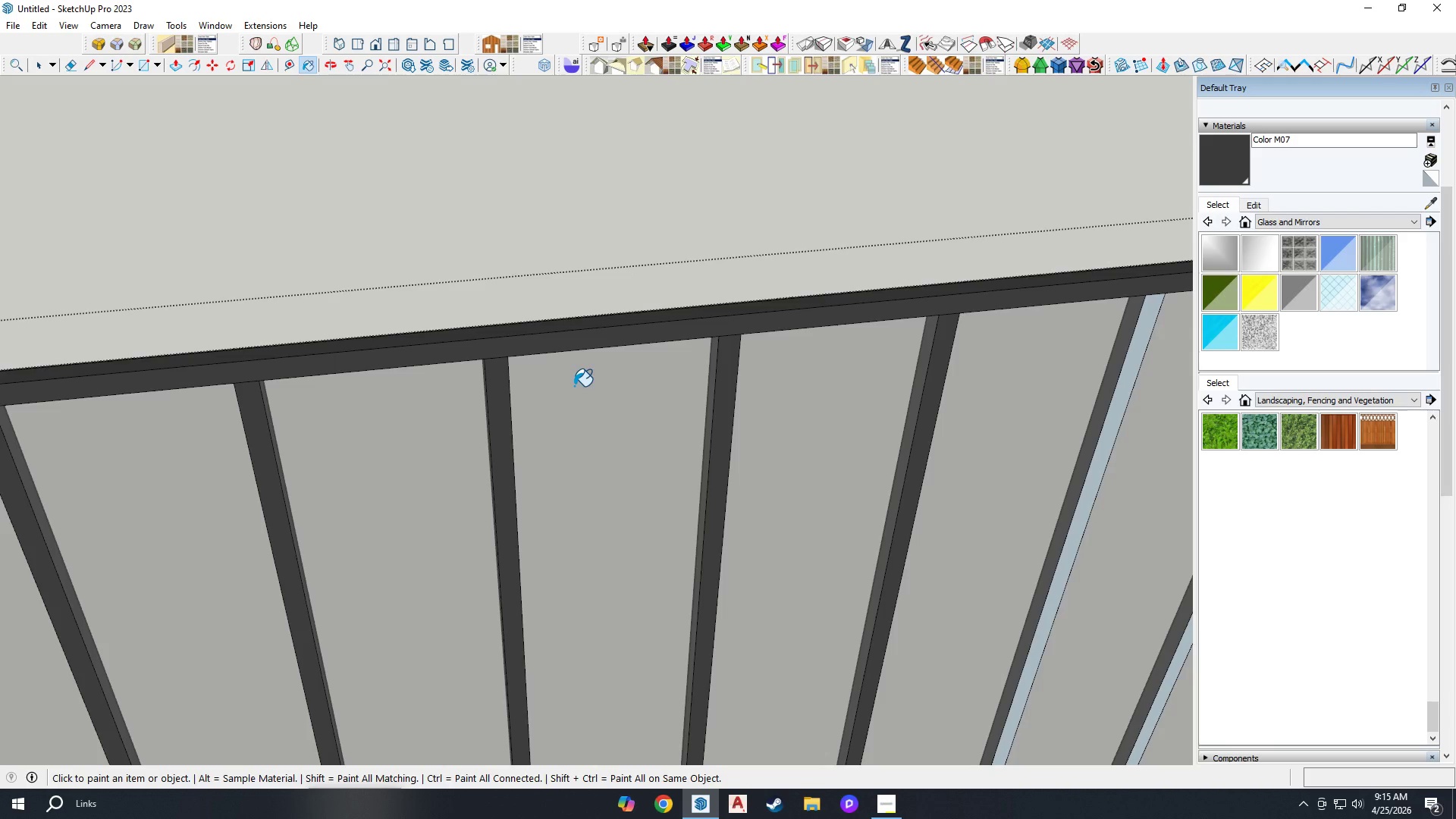 
wait(5.36)
 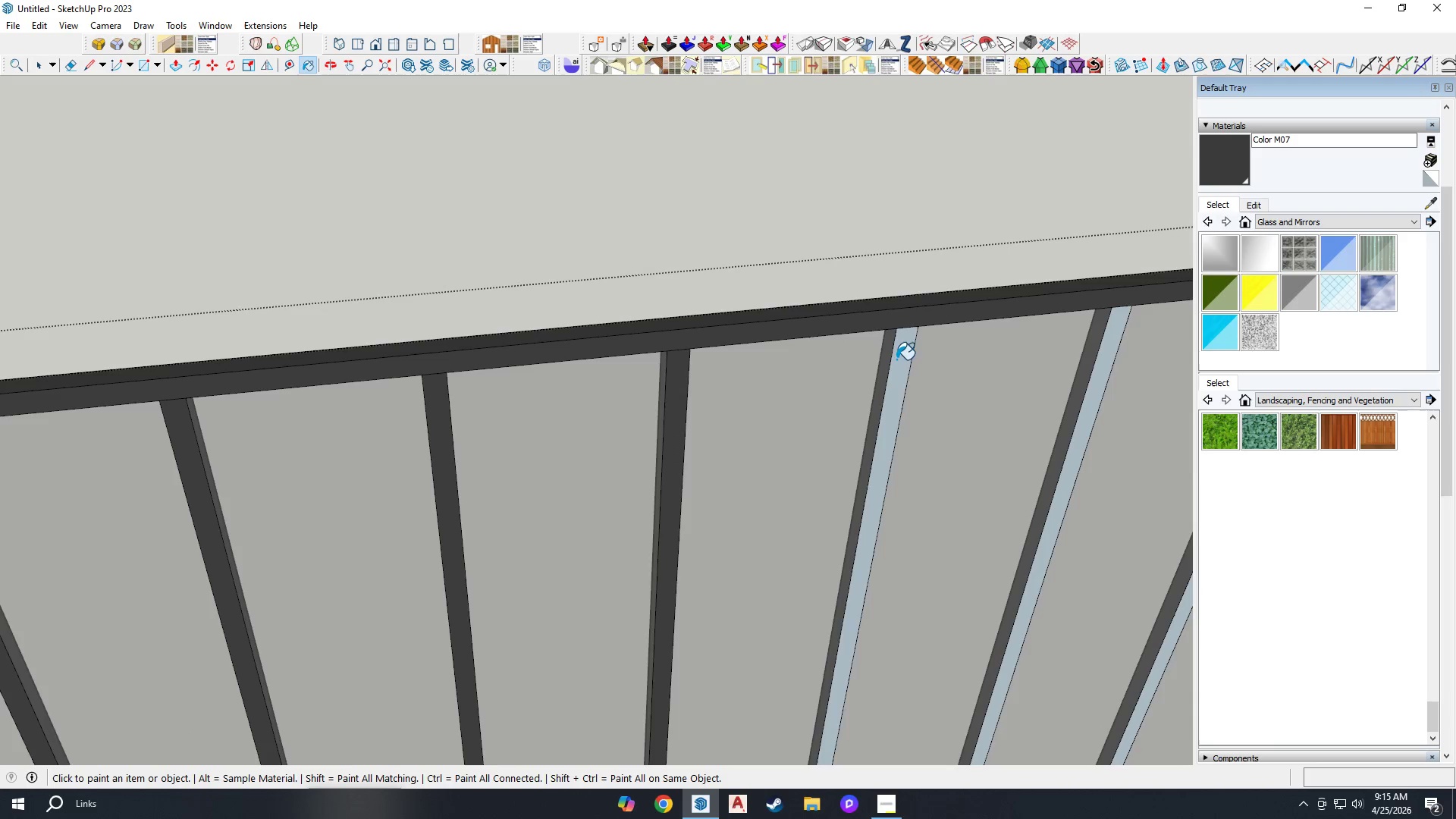 
left_click([896, 359])
 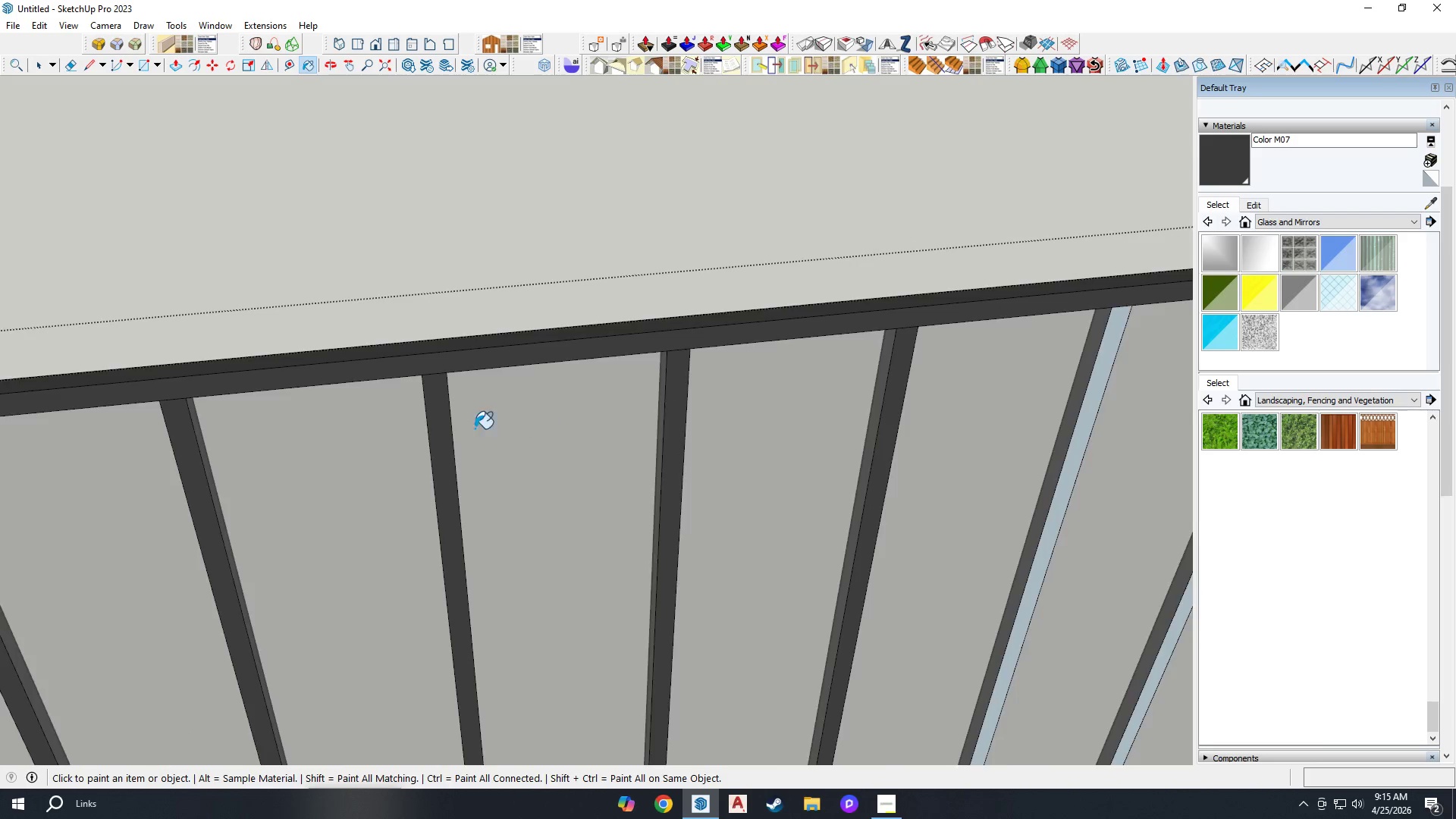 
scroll: coordinate [900, 364], scroll_direction: none, amount: 0.0
 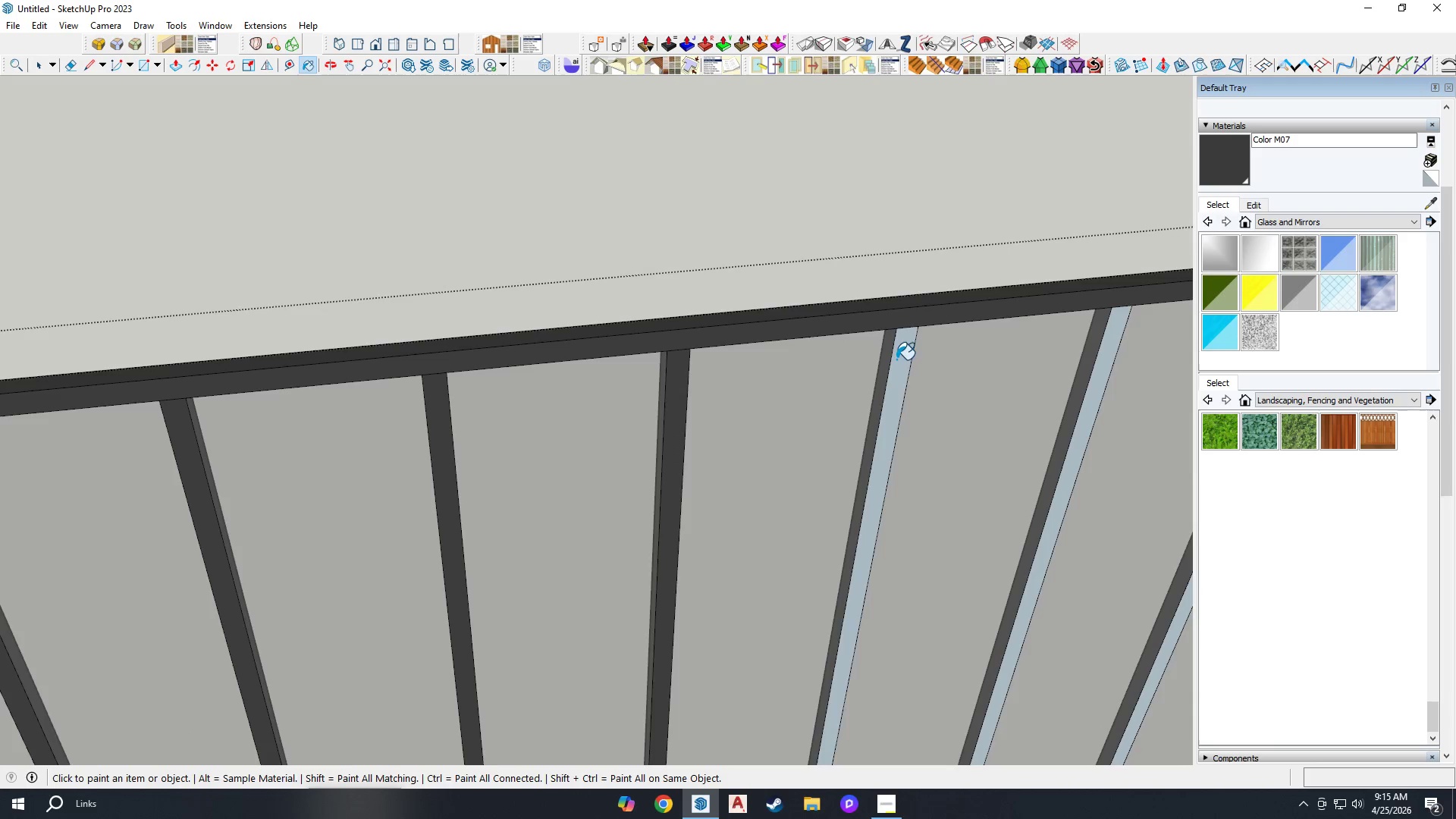 
left_click([915, 380])
 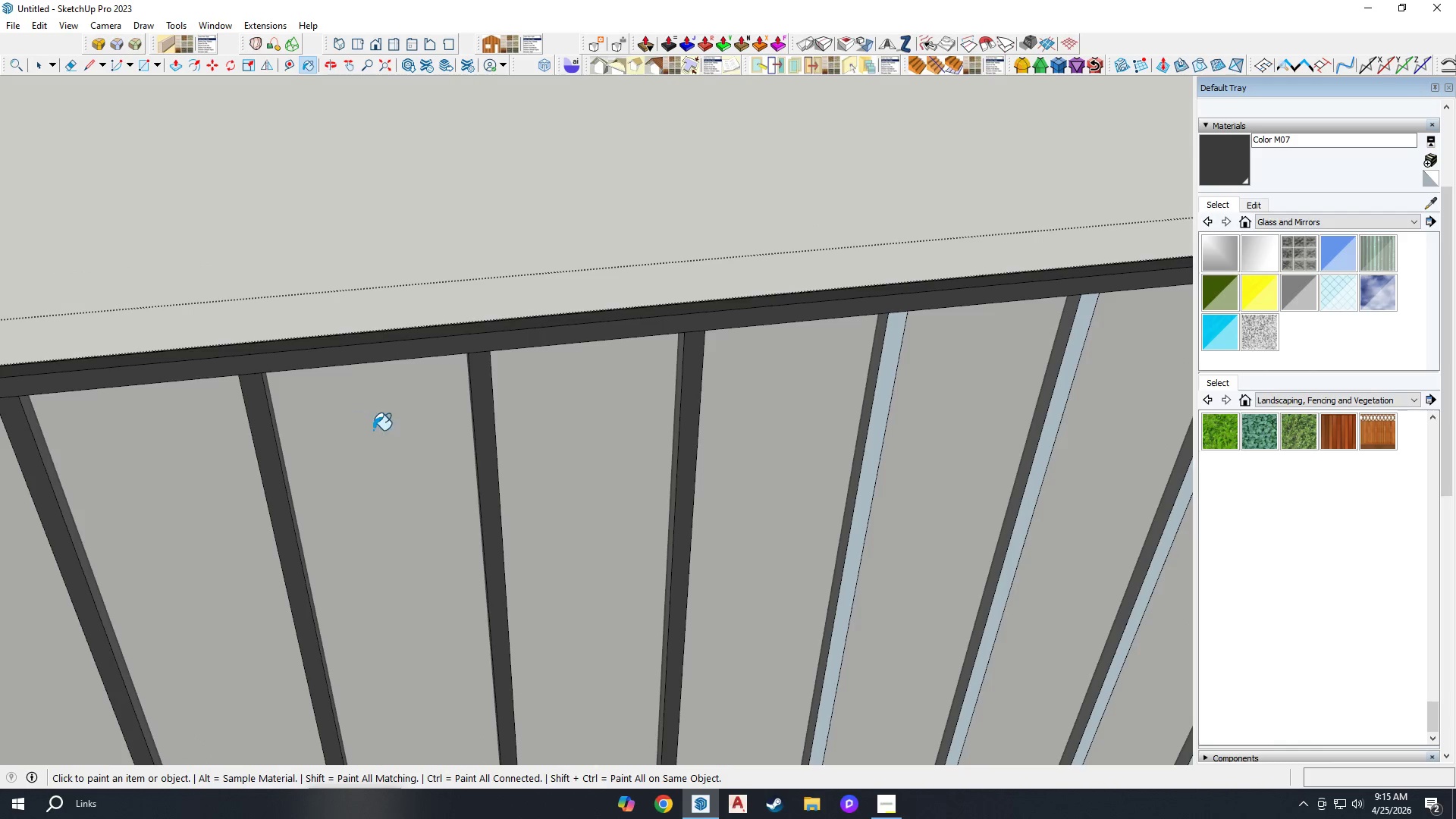 
scroll: coordinate [253, 419], scroll_direction: down, amount: 2.0
 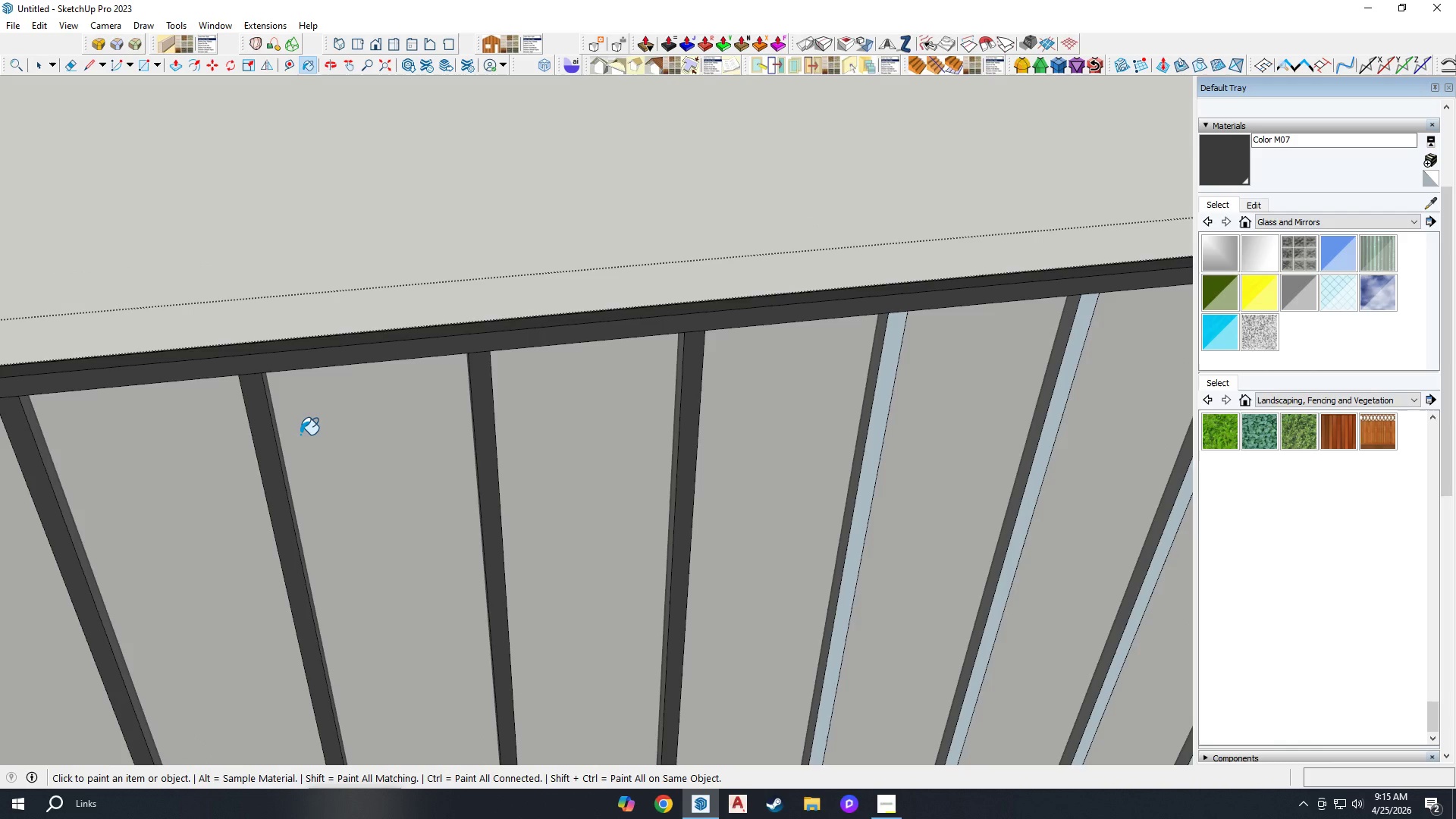 
scroll: coordinate [908, 328], scroll_direction: up, amount: 4.0
 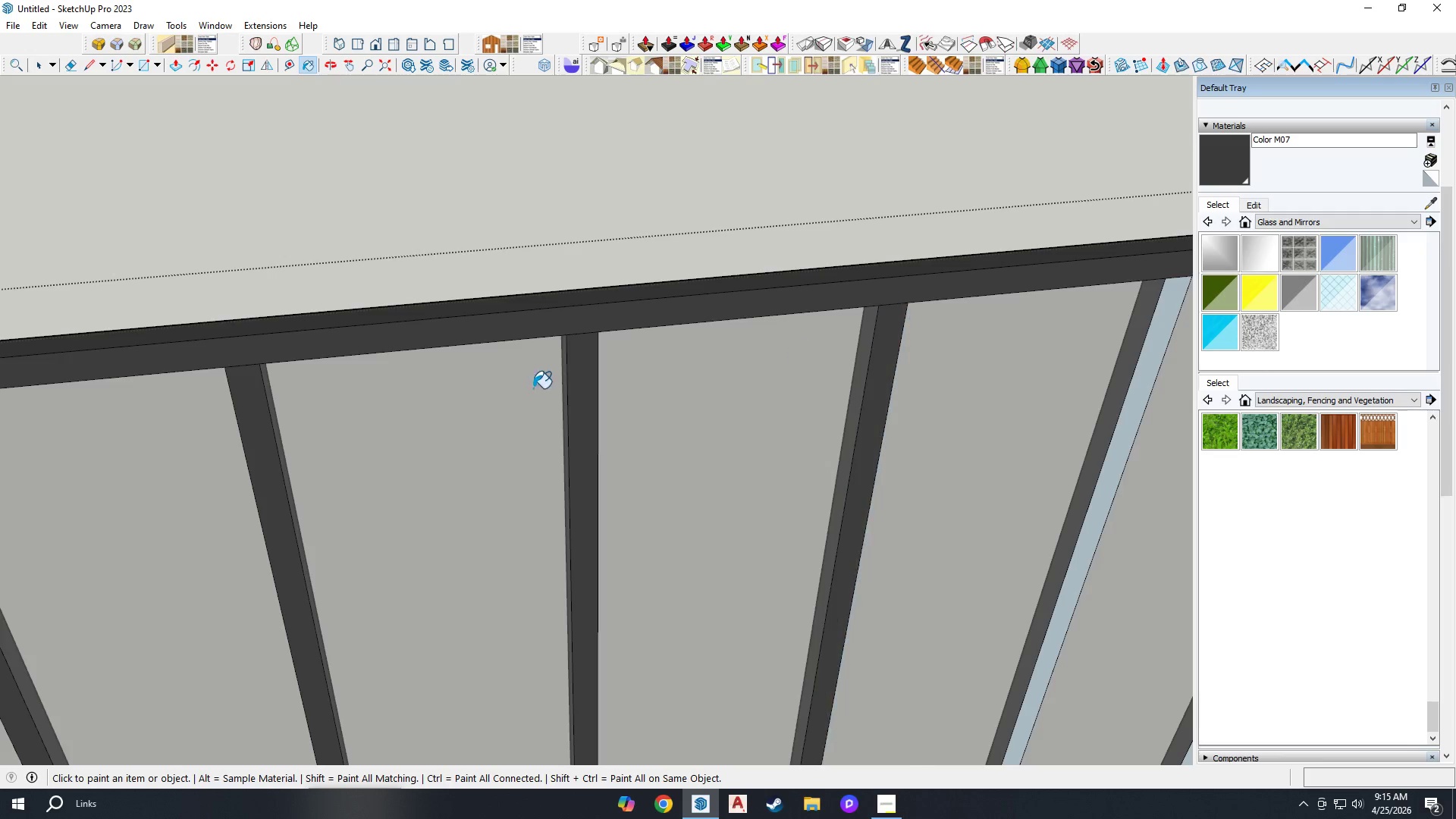 
left_click([970, 335])
 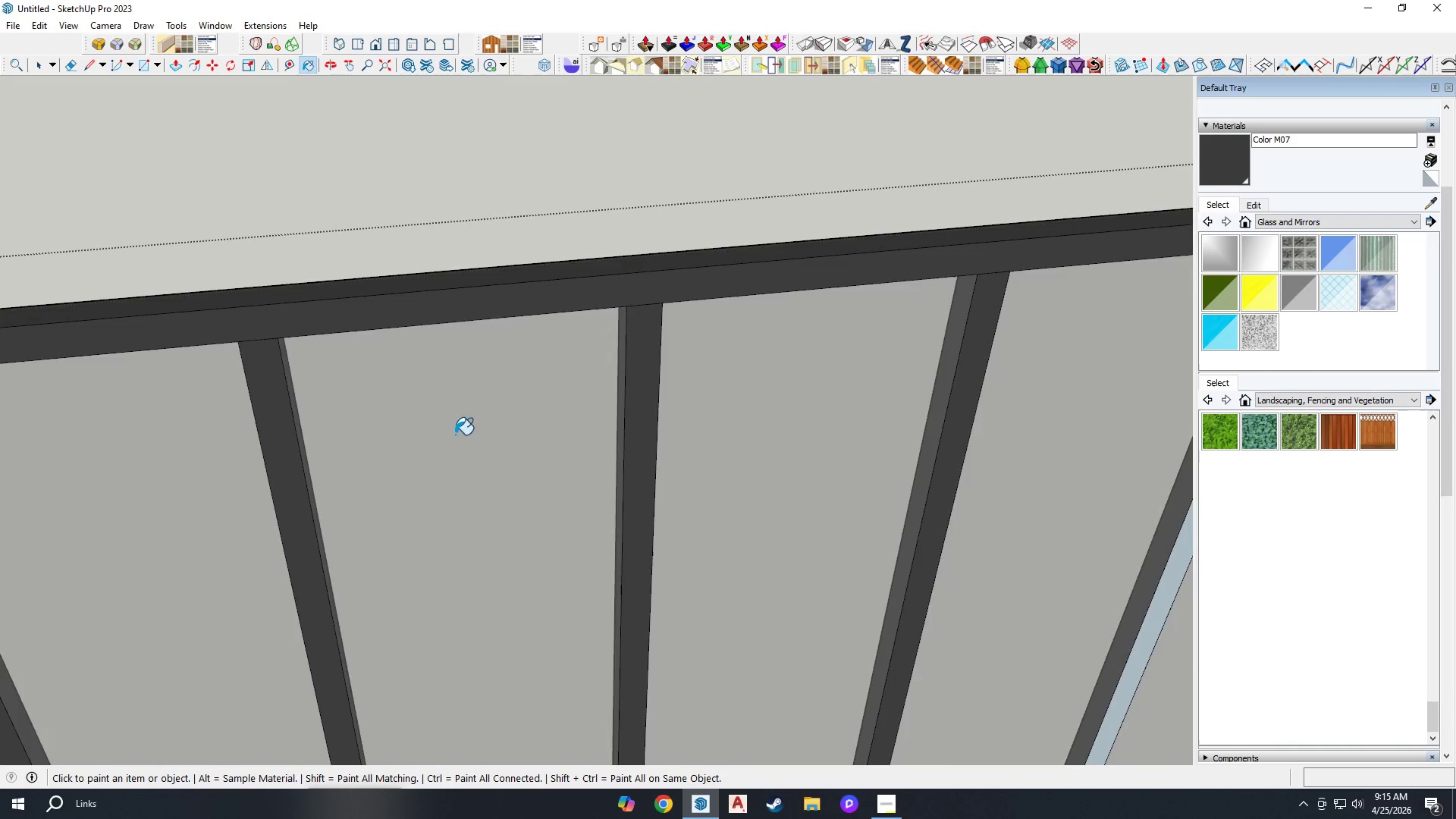 
scroll: coordinate [930, 360], scroll_direction: up, amount: 1.0
 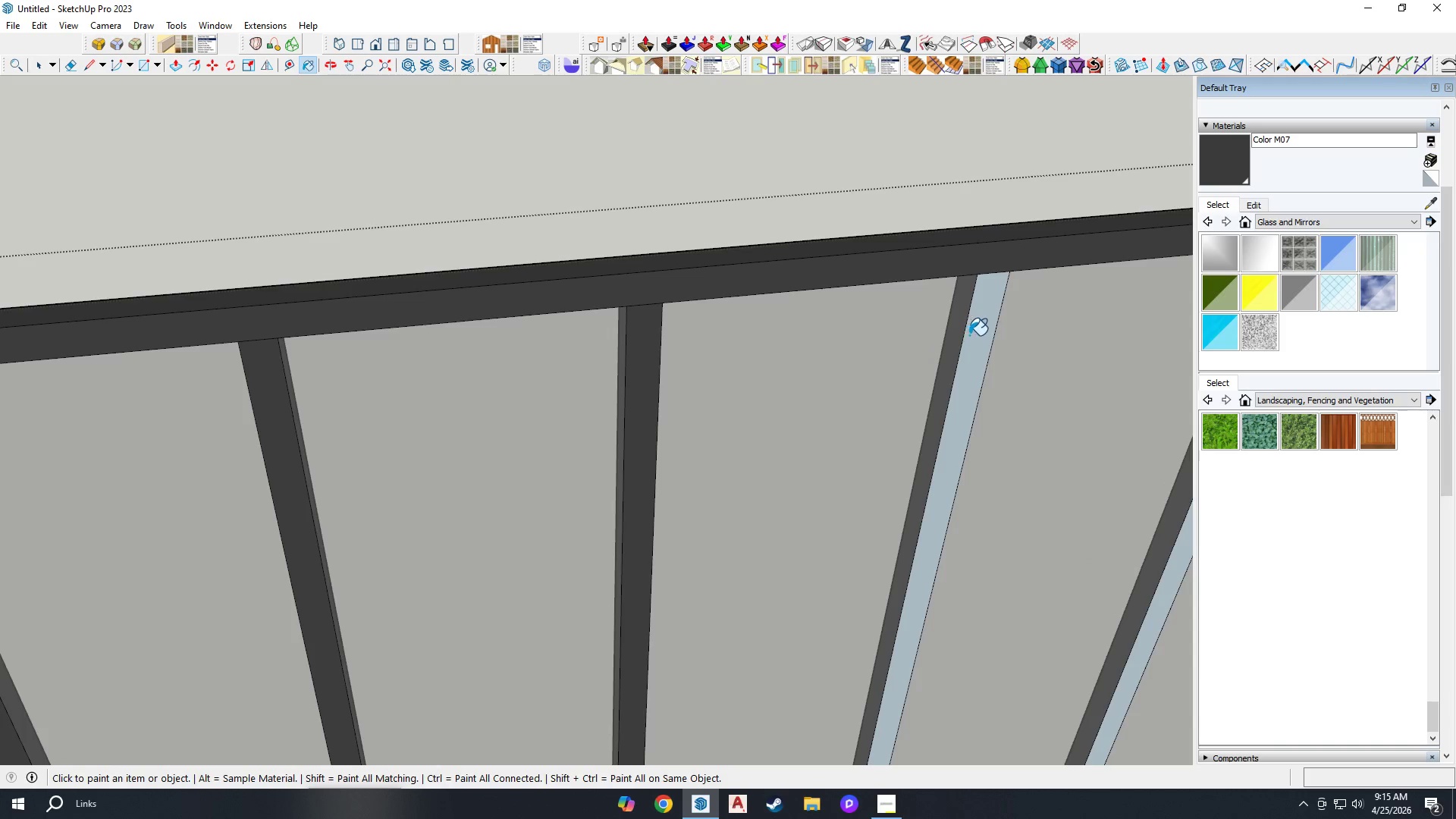 
left_click([783, 356])
 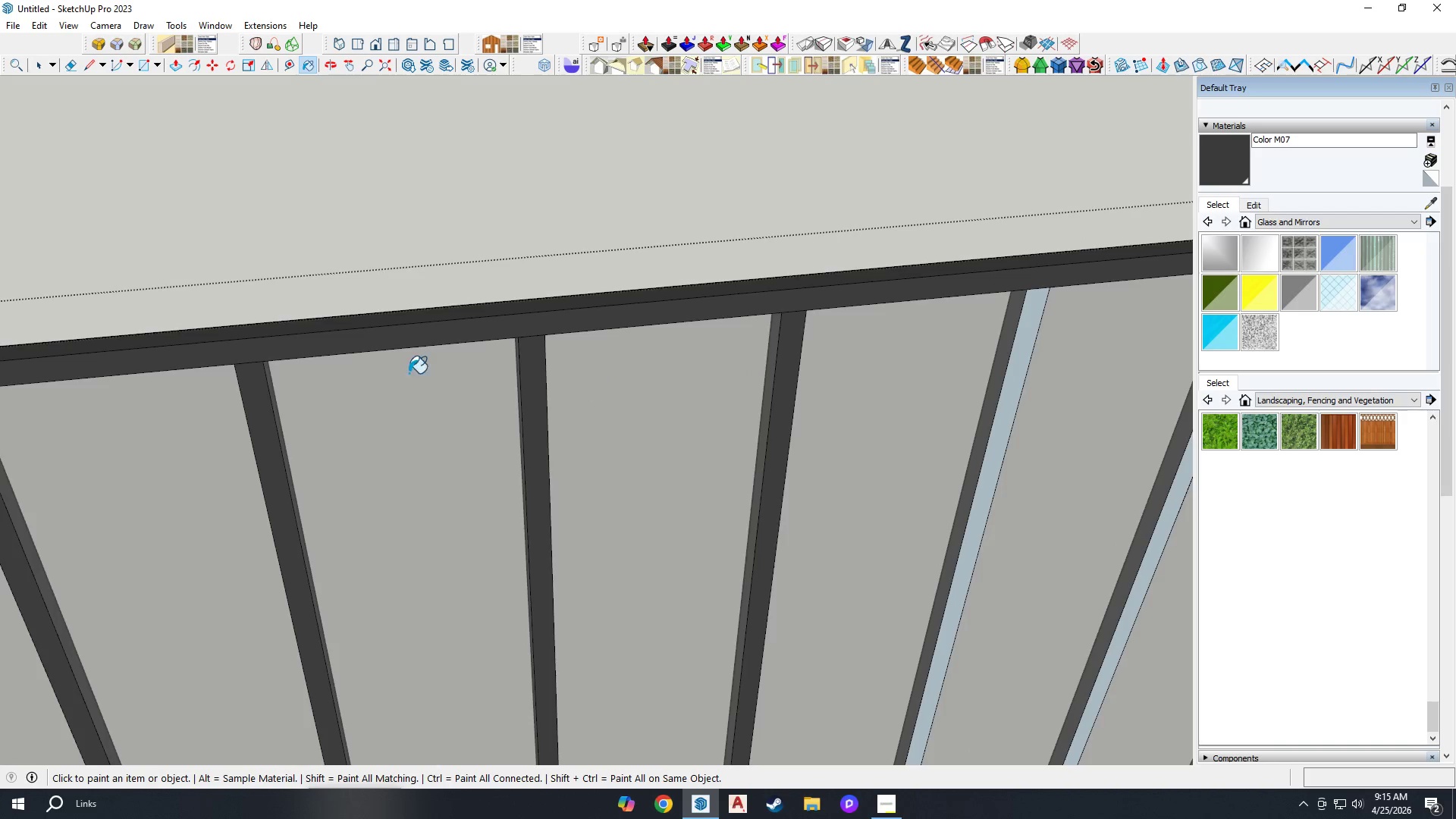 
scroll: coordinate [763, 380], scroll_direction: down, amount: 4.0
 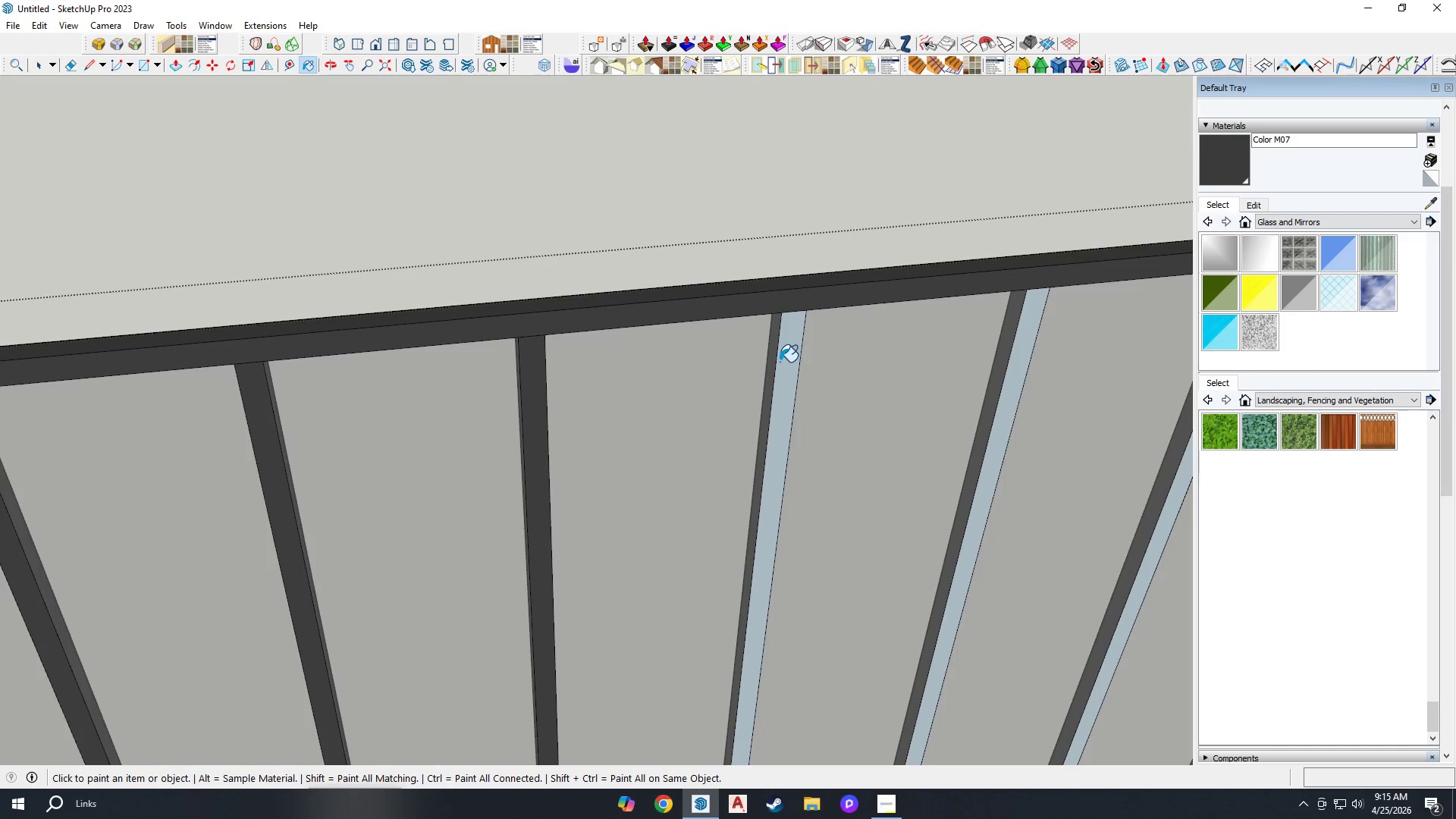 
left_click([722, 315])
 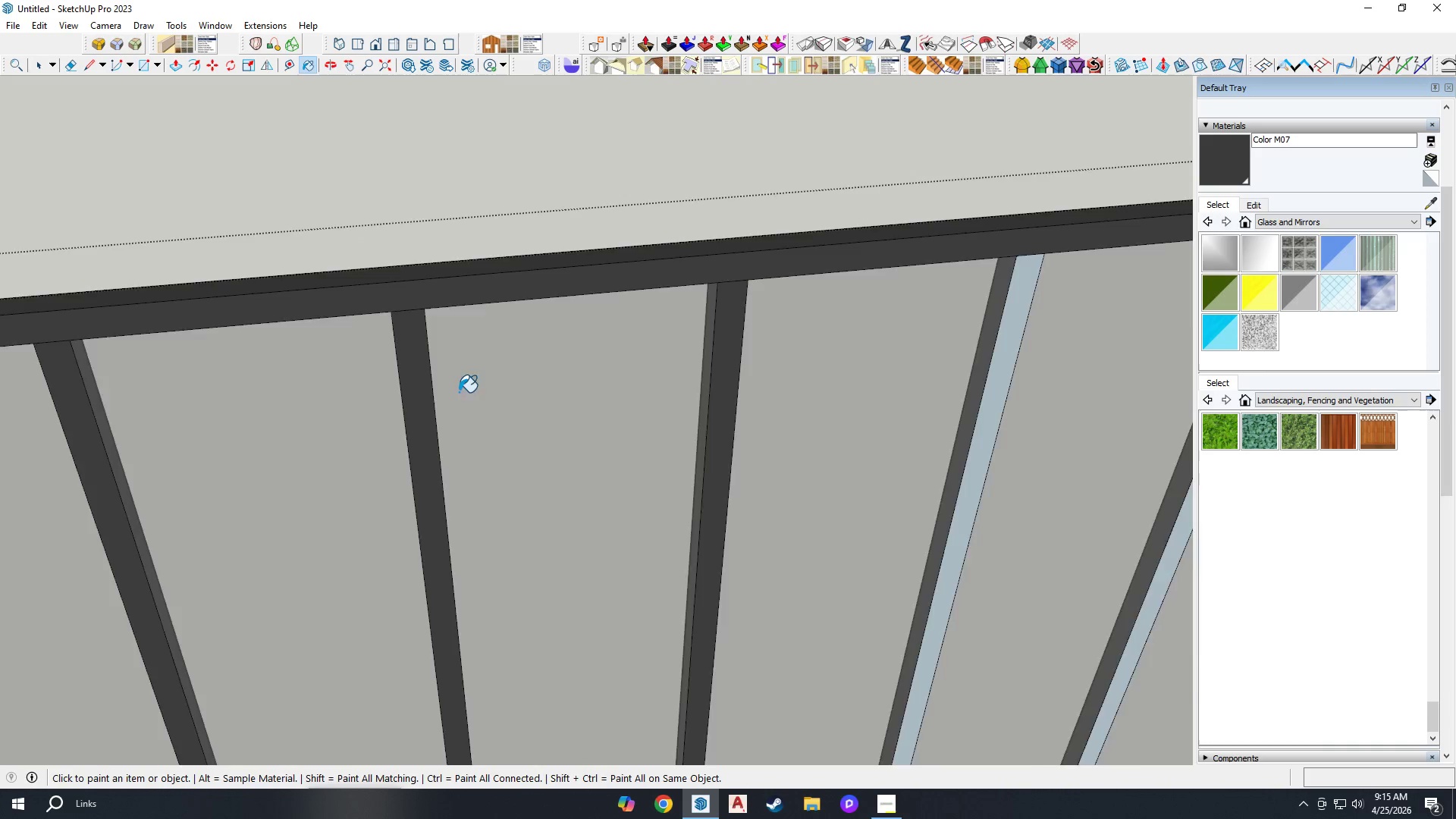 
scroll: coordinate [718, 335], scroll_direction: up, amount: 1.0
 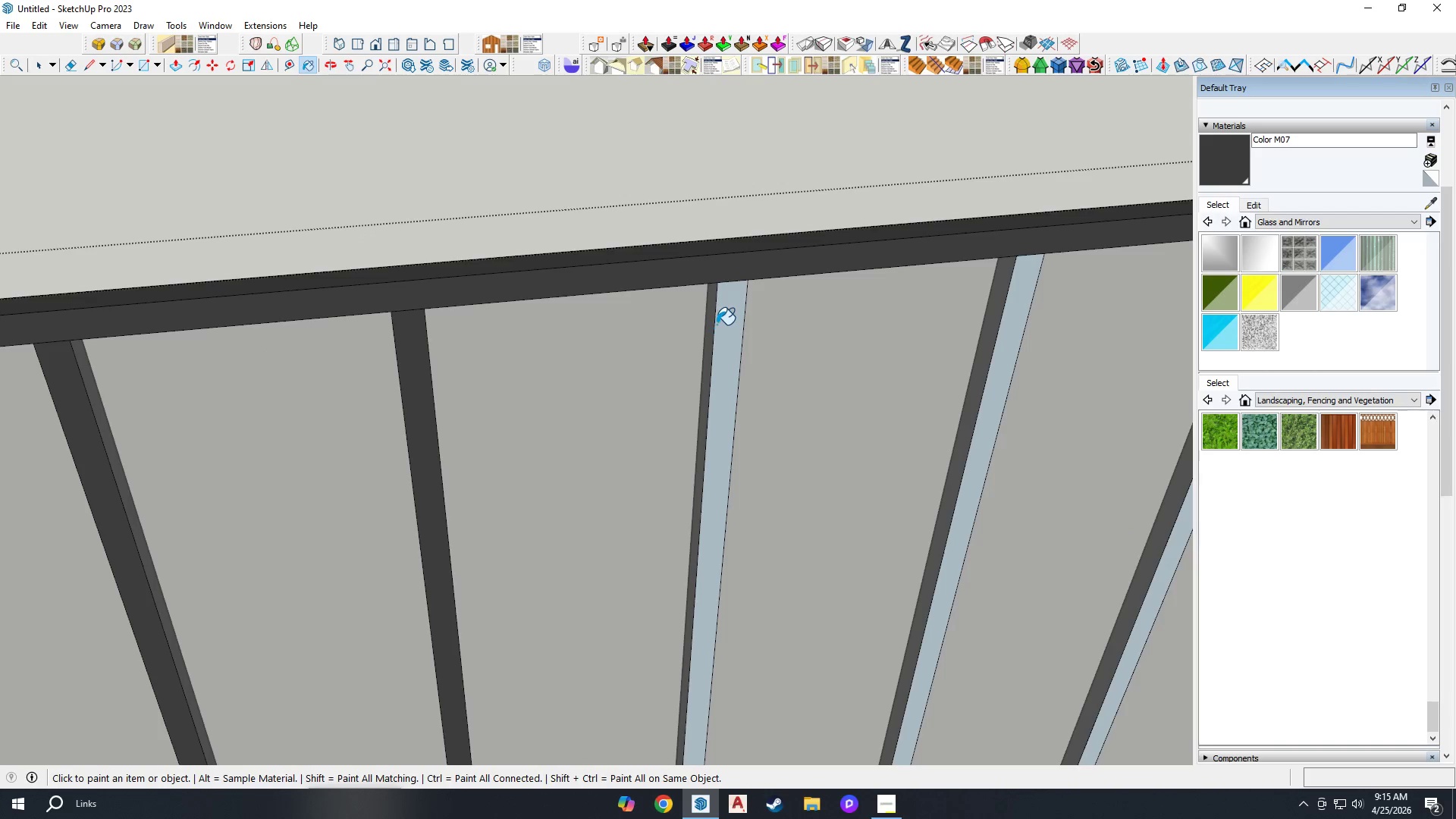 
left_click_drag(start_coordinate=[791, 321], to_coordinate=[786, 324])
 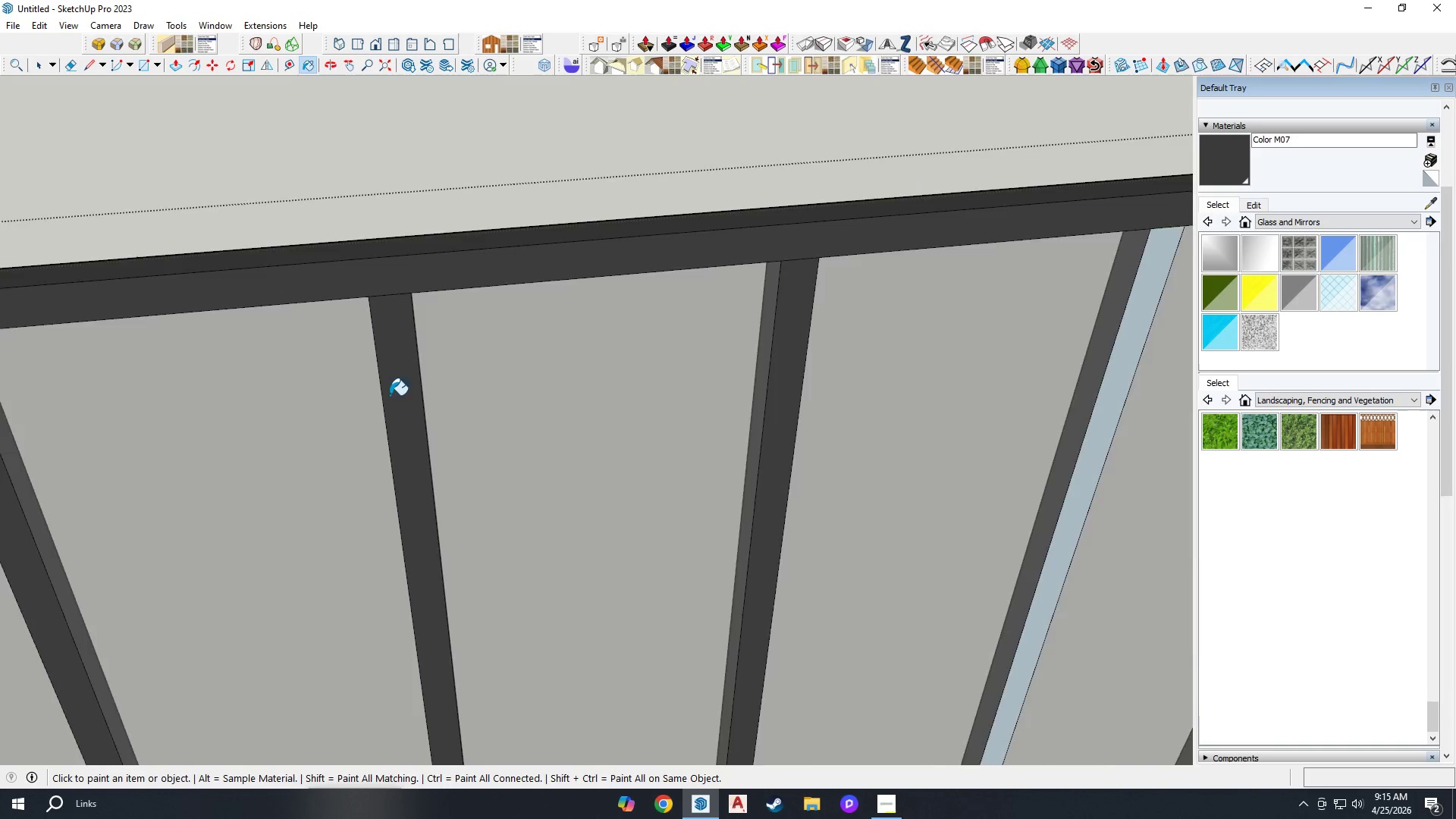 
scroll: coordinate [808, 320], scroll_direction: up, amount: 2.0
 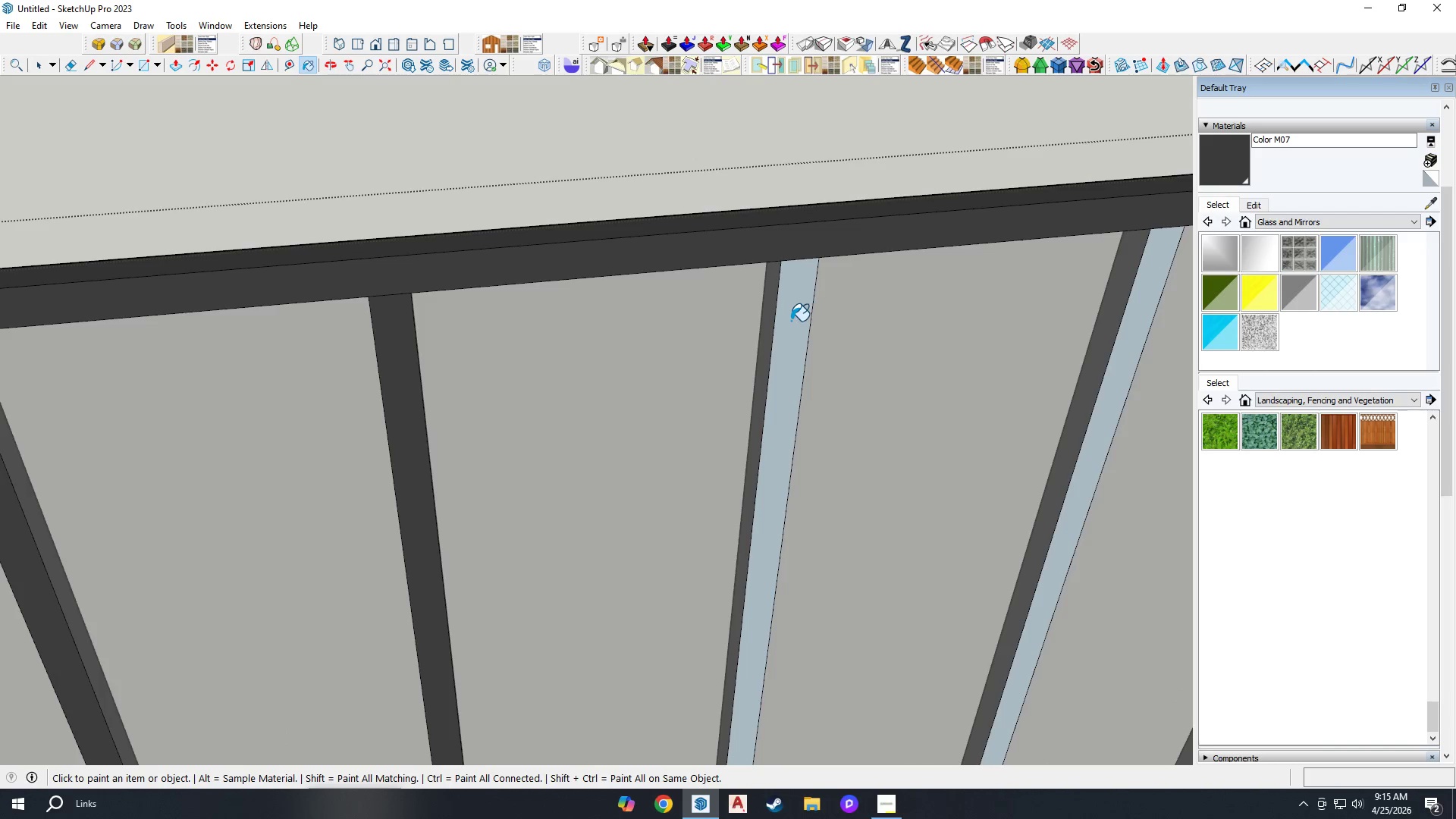 
scroll: coordinate [930, 342], scroll_direction: none, amount: 0.0
 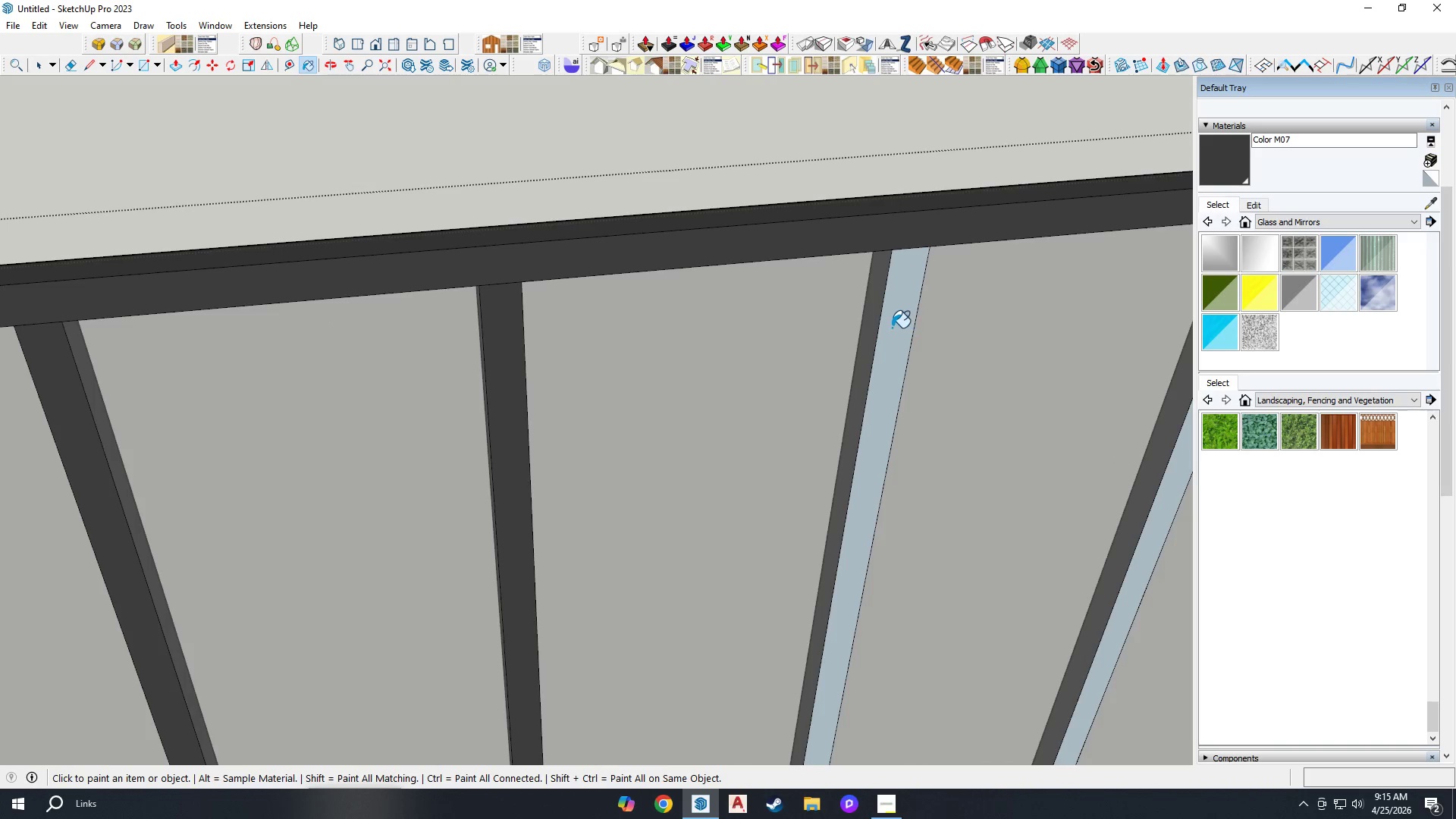 
left_click([892, 328])
 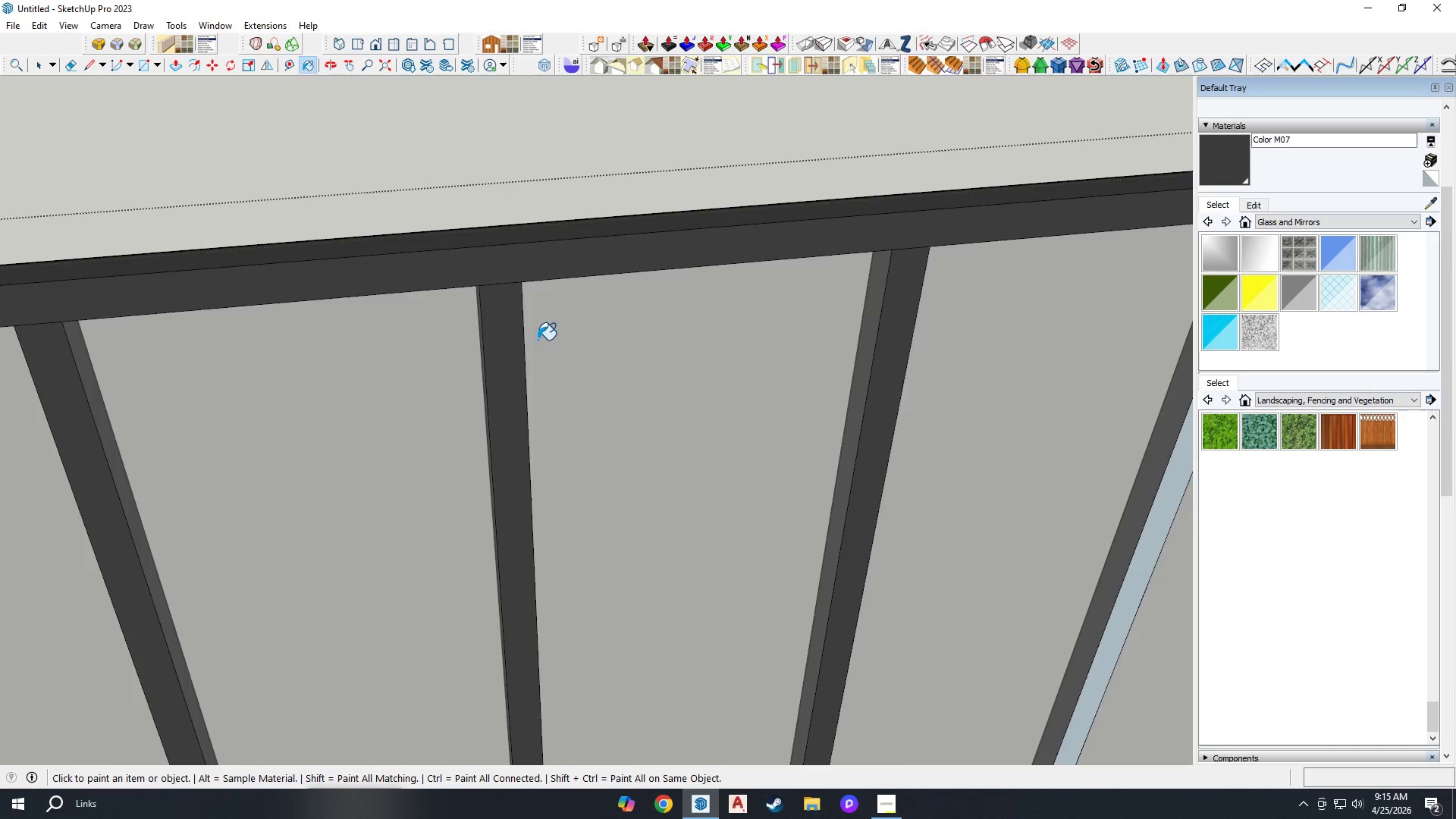 
scroll: coordinate [527, 391], scroll_direction: down, amount: 13.0
 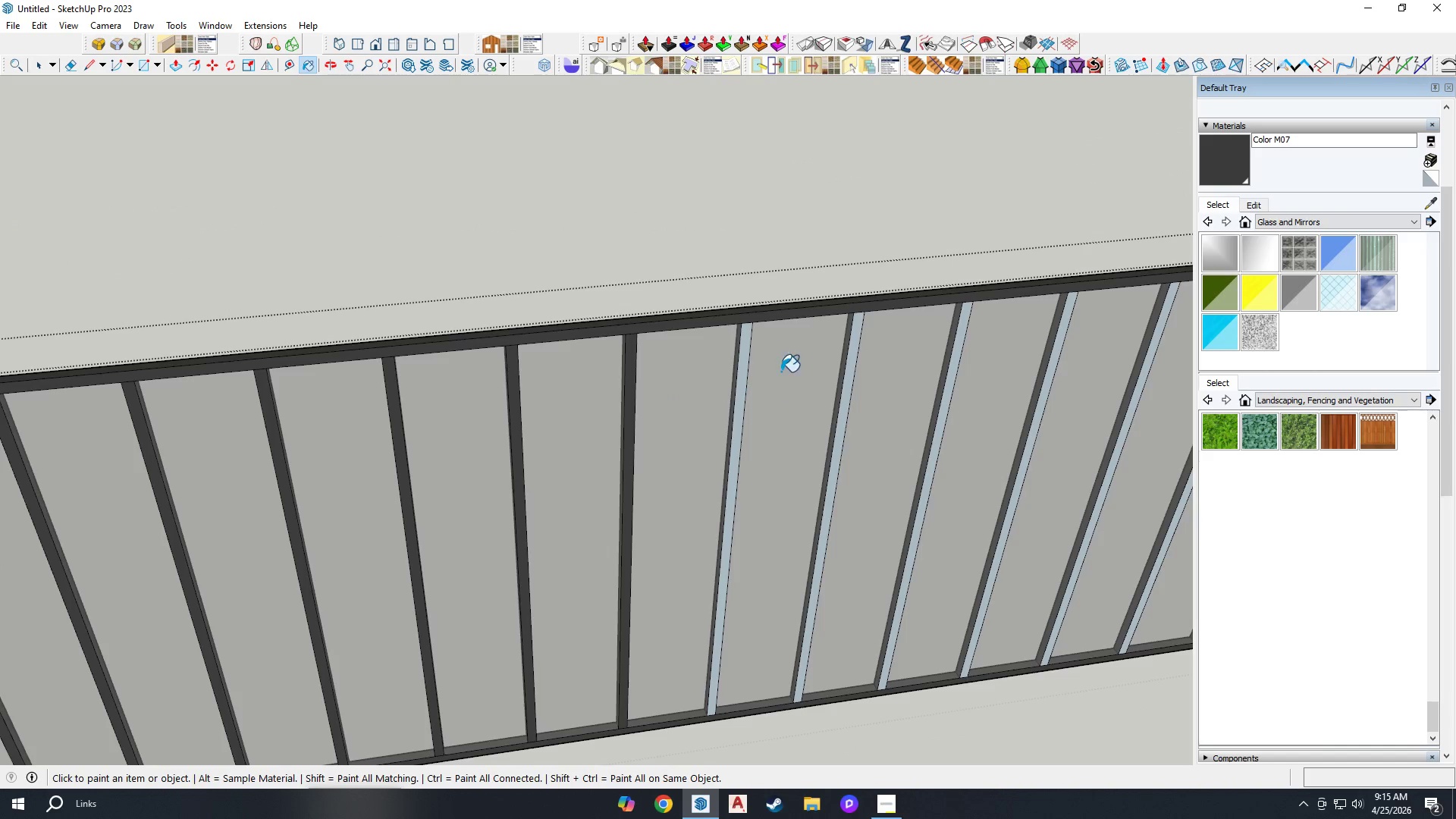 
left_click([743, 333])
 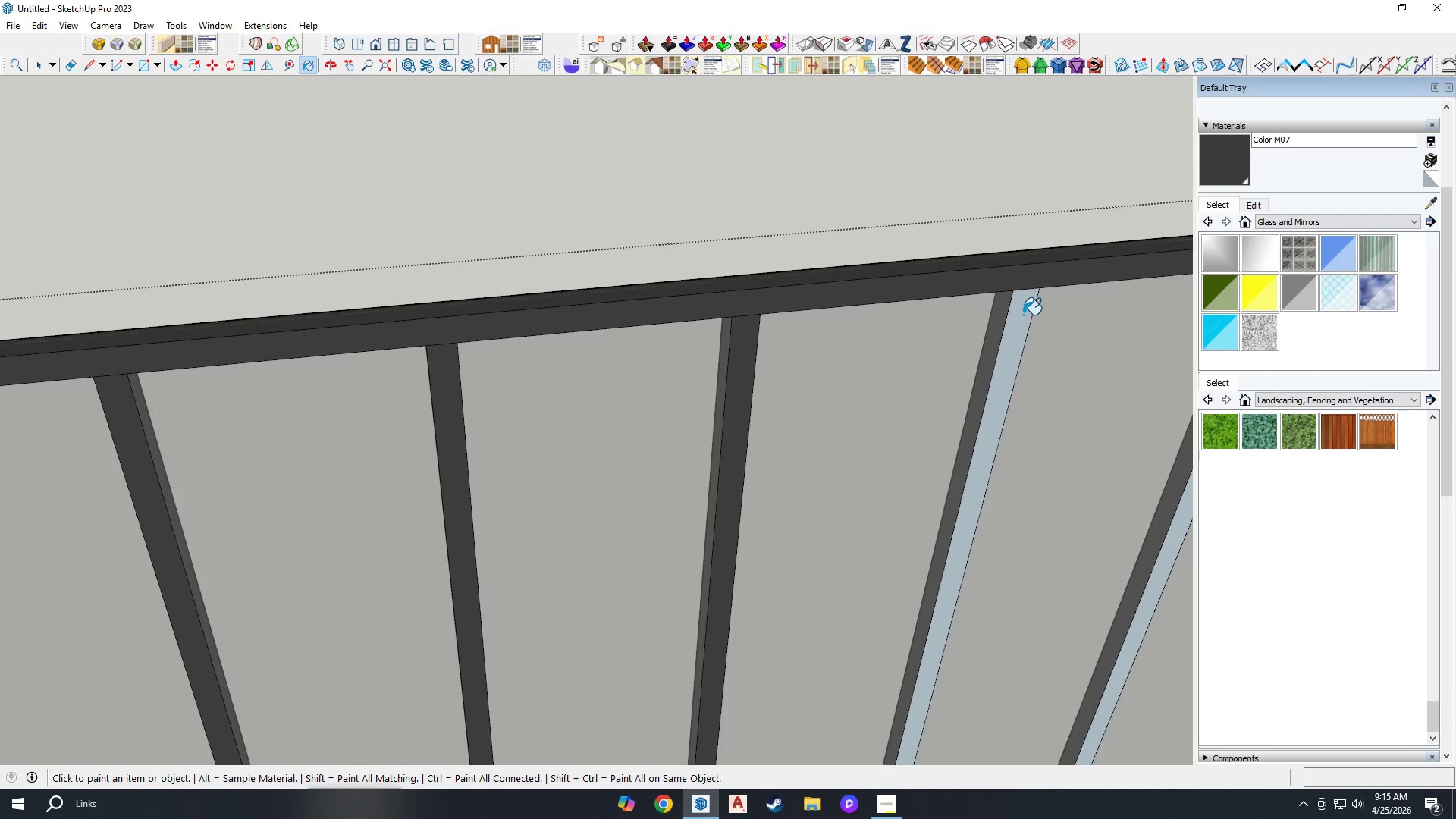 
scroll: coordinate [745, 328], scroll_direction: up, amount: 9.0
 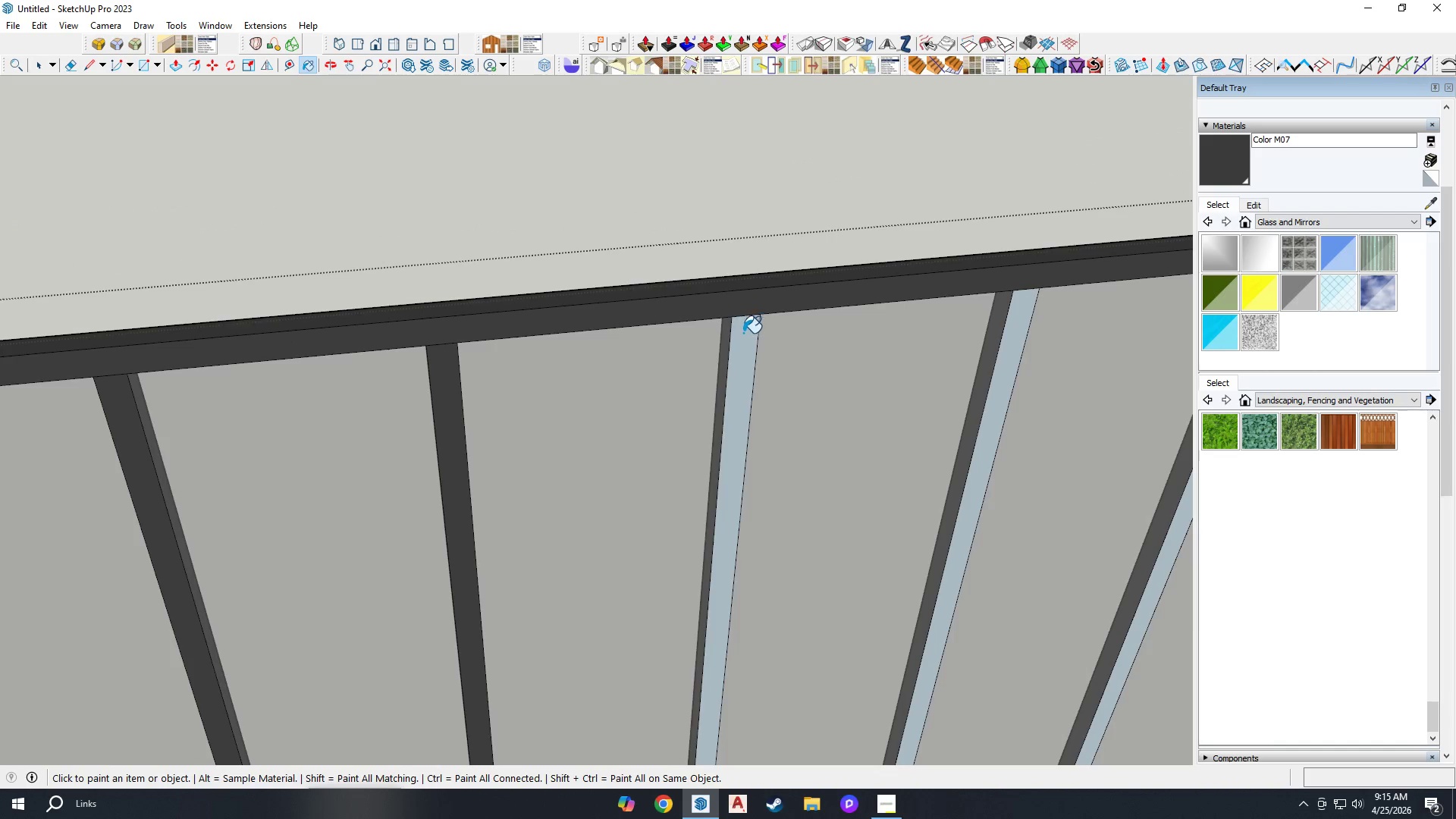 
left_click_drag(start_coordinate=[1022, 313], to_coordinate=[1018, 314])
 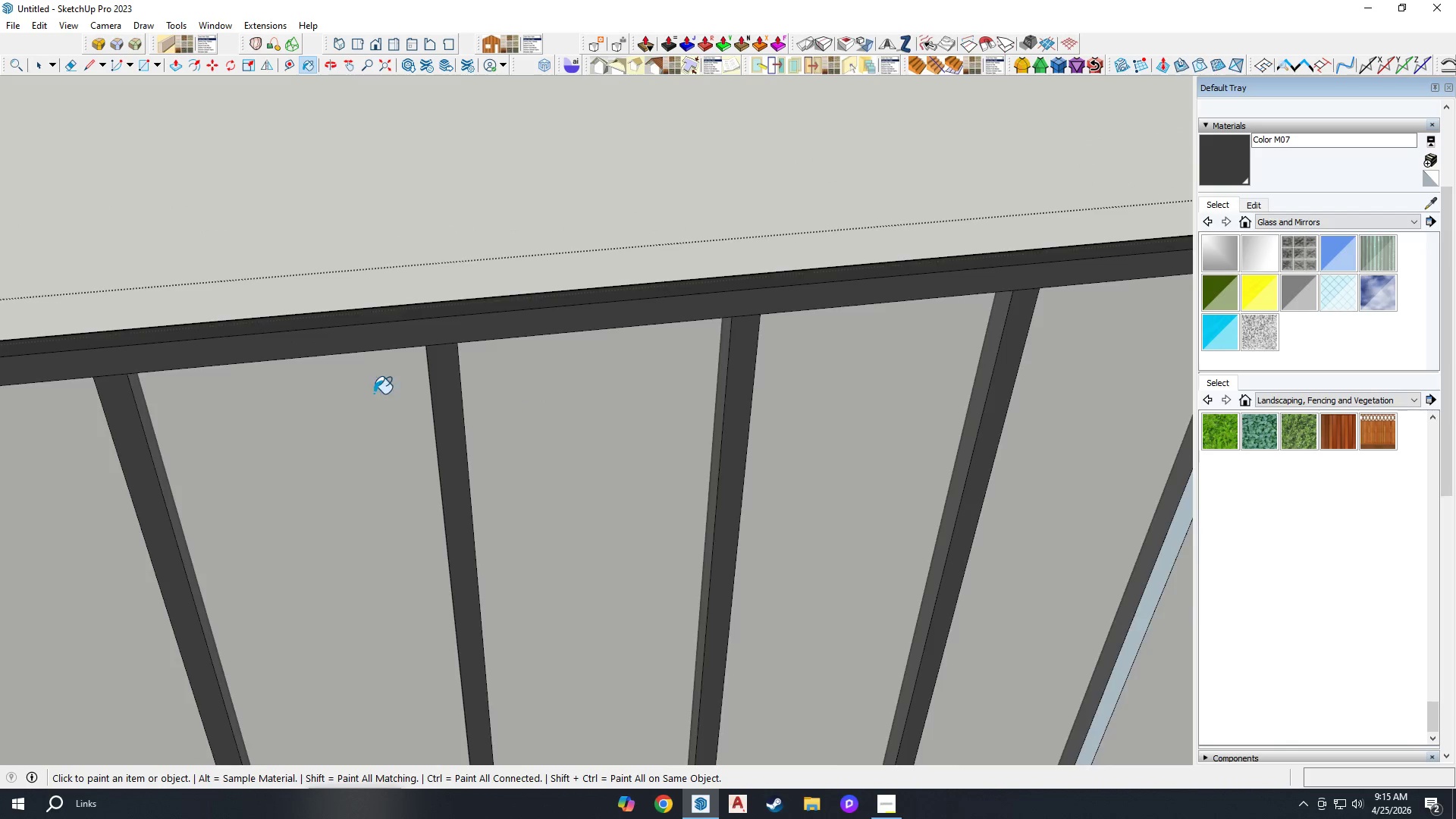 
scroll: coordinate [792, 326], scroll_direction: none, amount: 0.0
 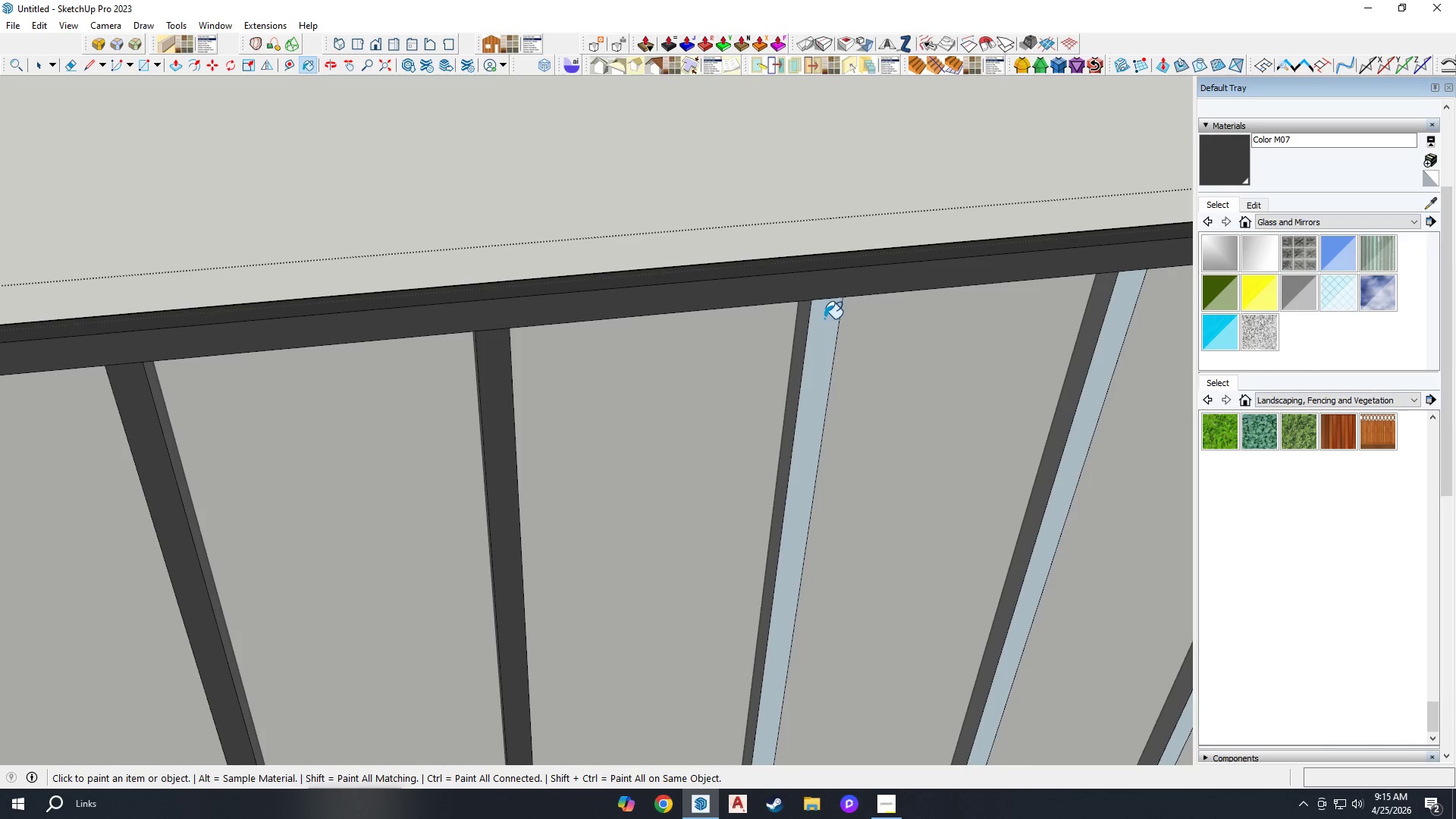 
scroll: coordinate [830, 322], scroll_direction: up, amount: 2.0
 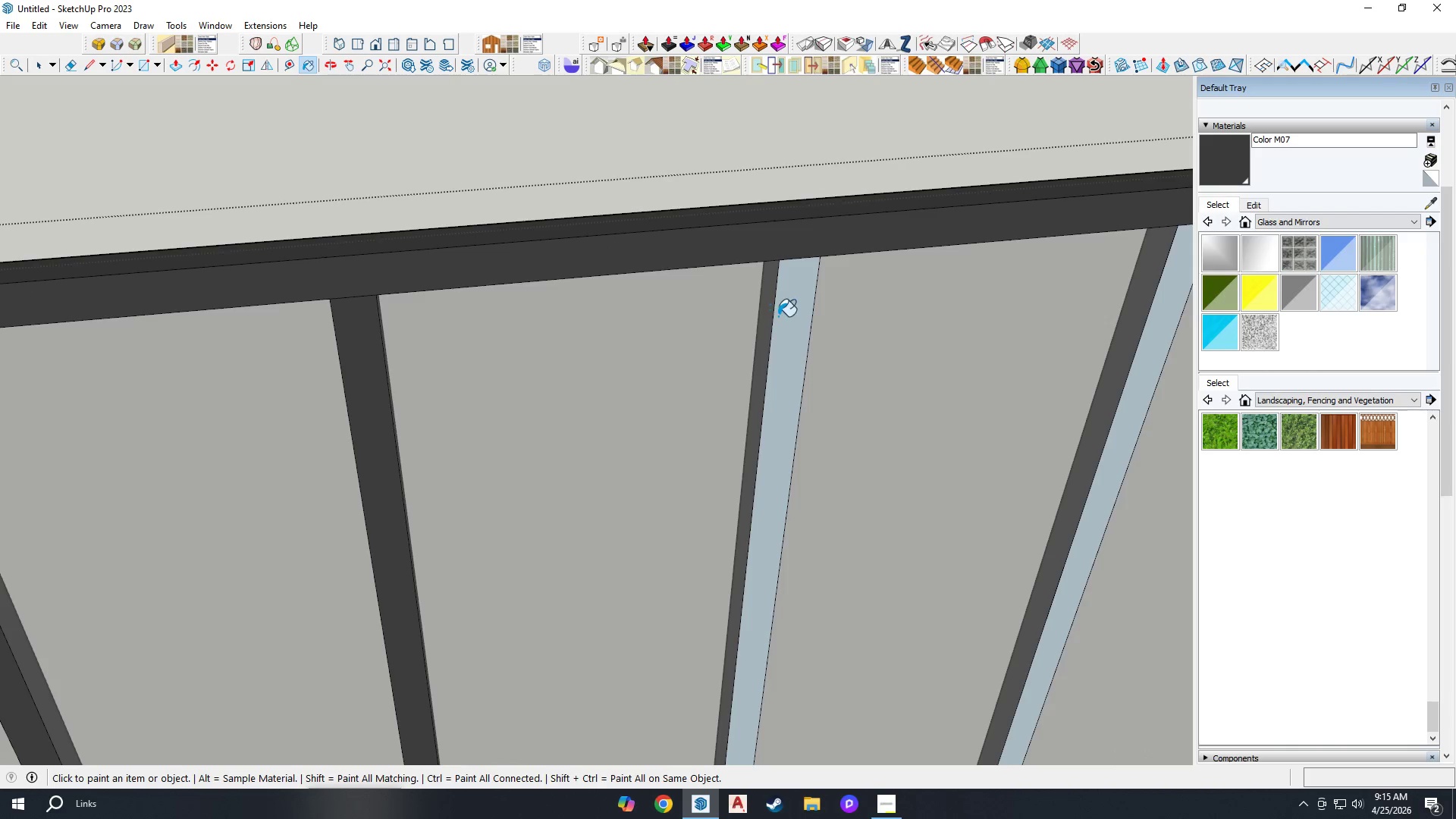 
left_click([786, 310])
 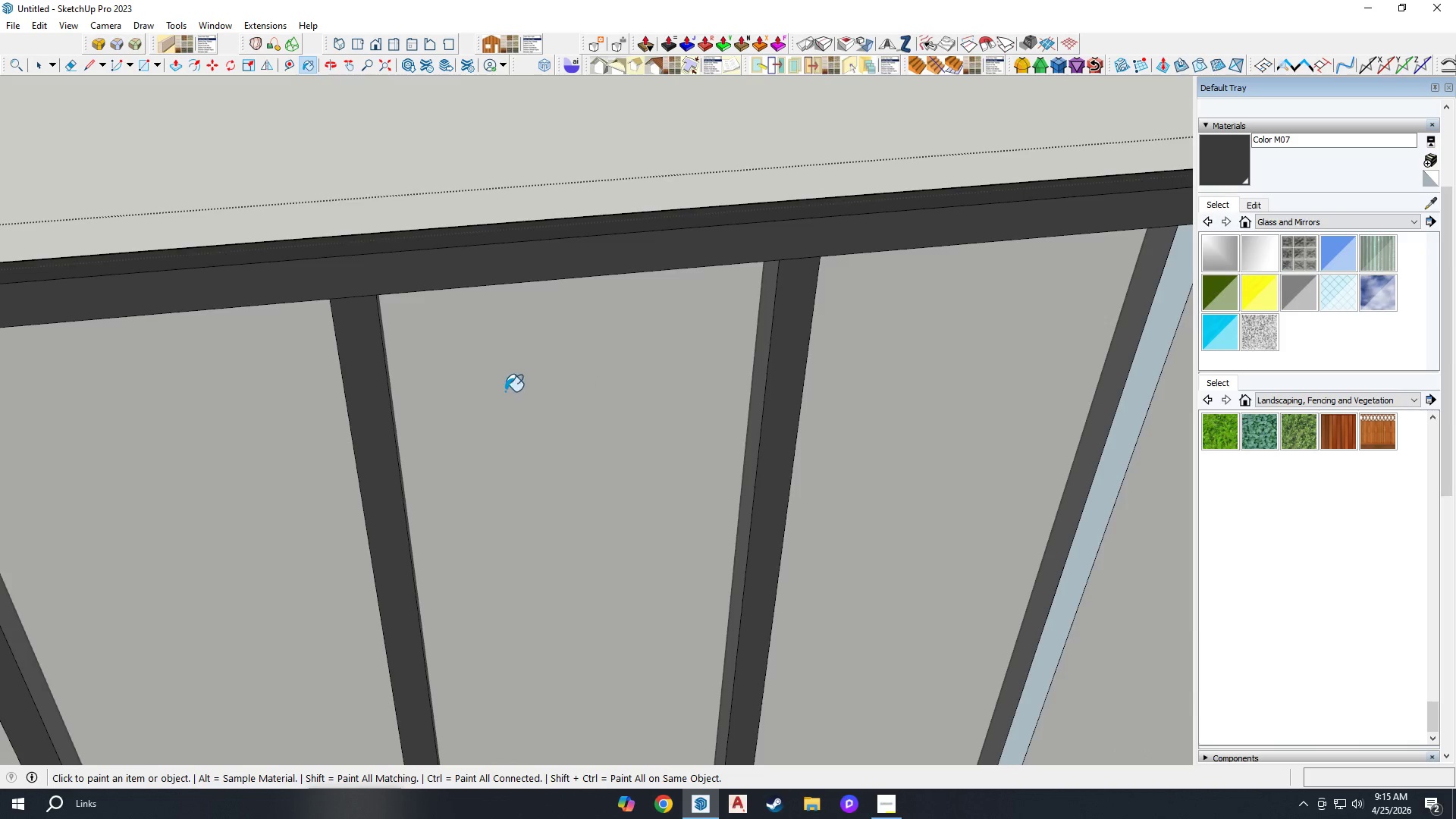 
left_click_drag(start_coordinate=[809, 333], to_coordinate=[803, 334])
 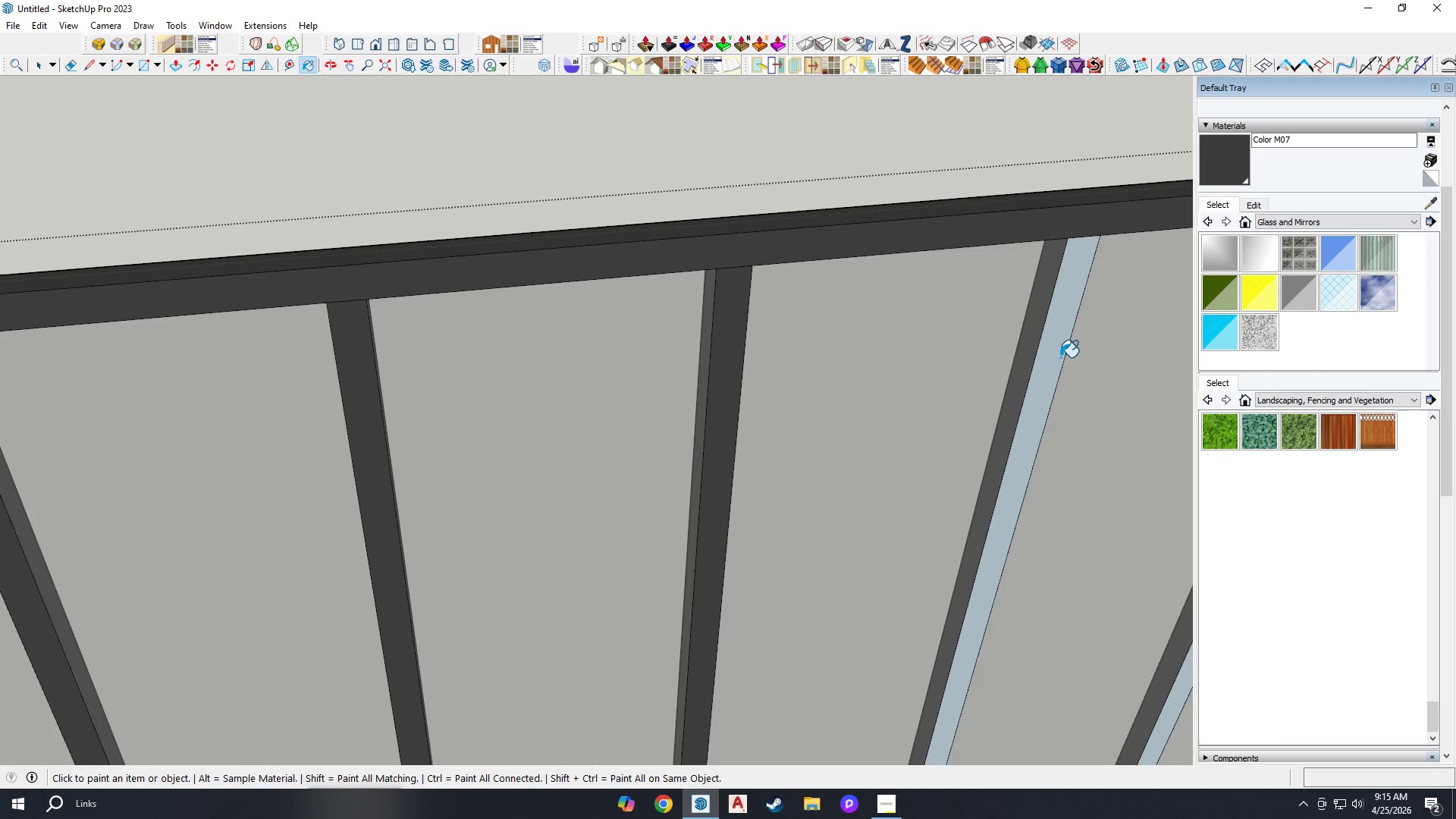 
scroll: coordinate [742, 366], scroll_direction: down, amount: 3.0
 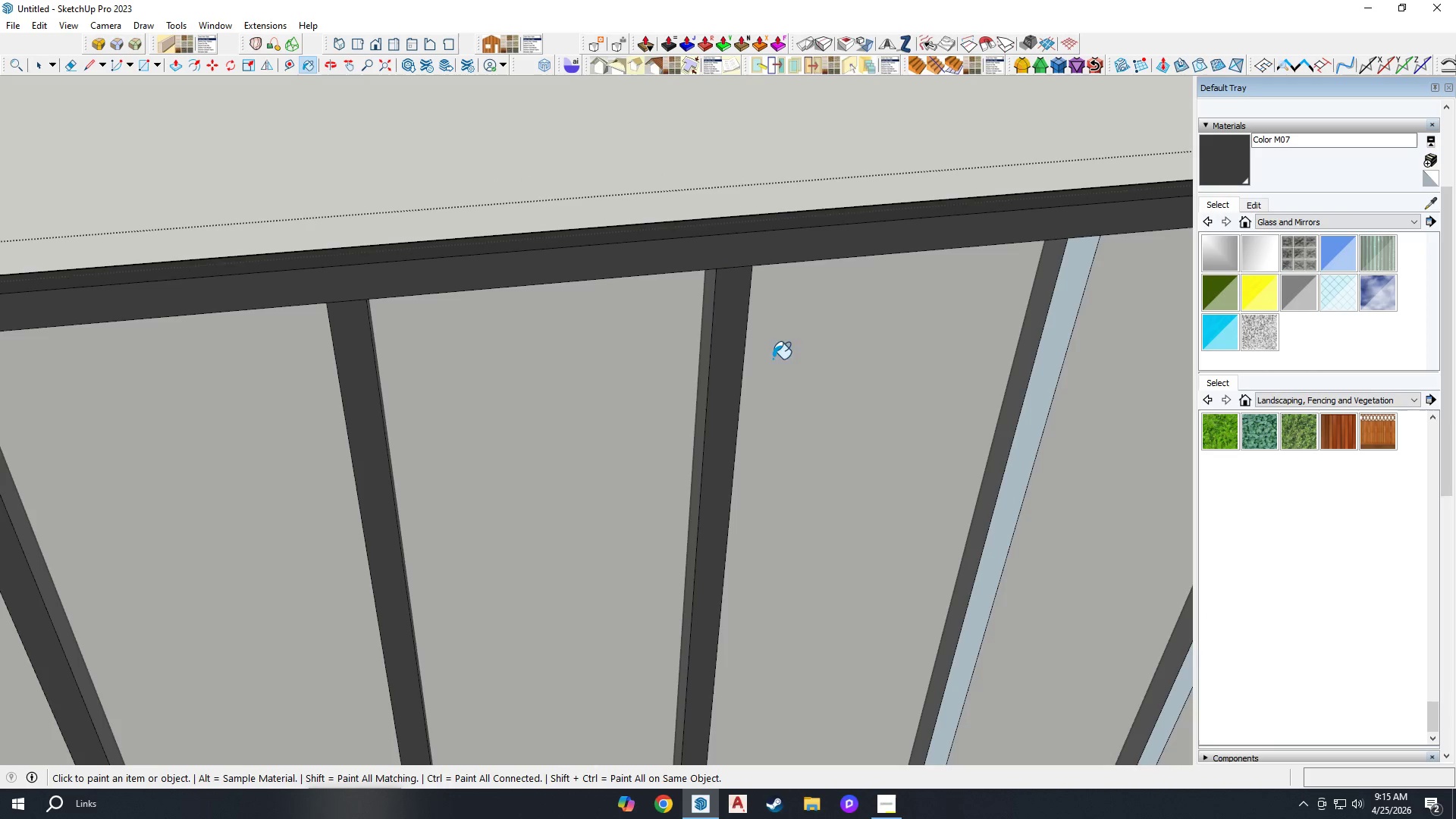 
left_click([621, 385])
 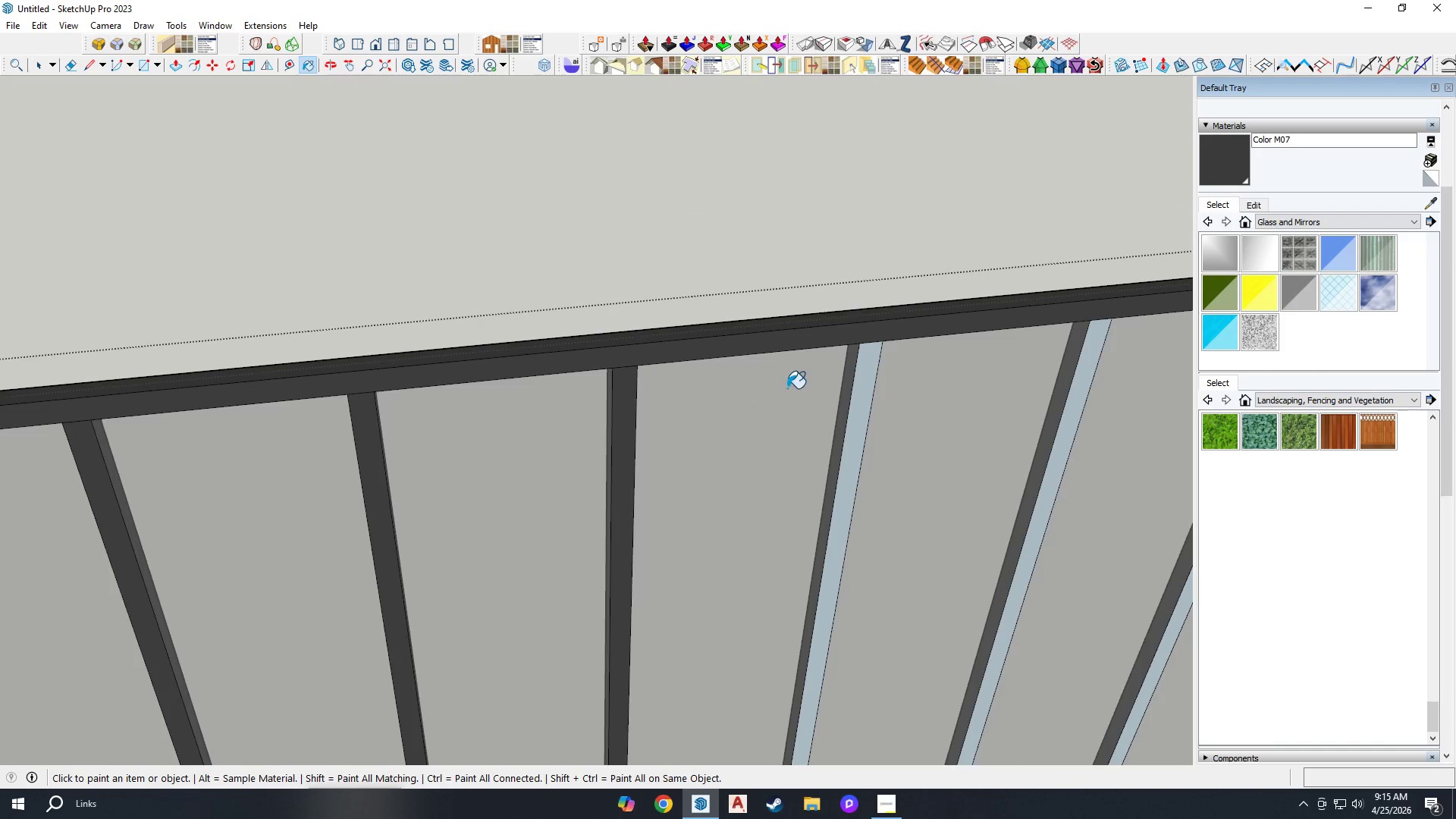 
scroll: coordinate [641, 368], scroll_direction: down, amount: 5.0
 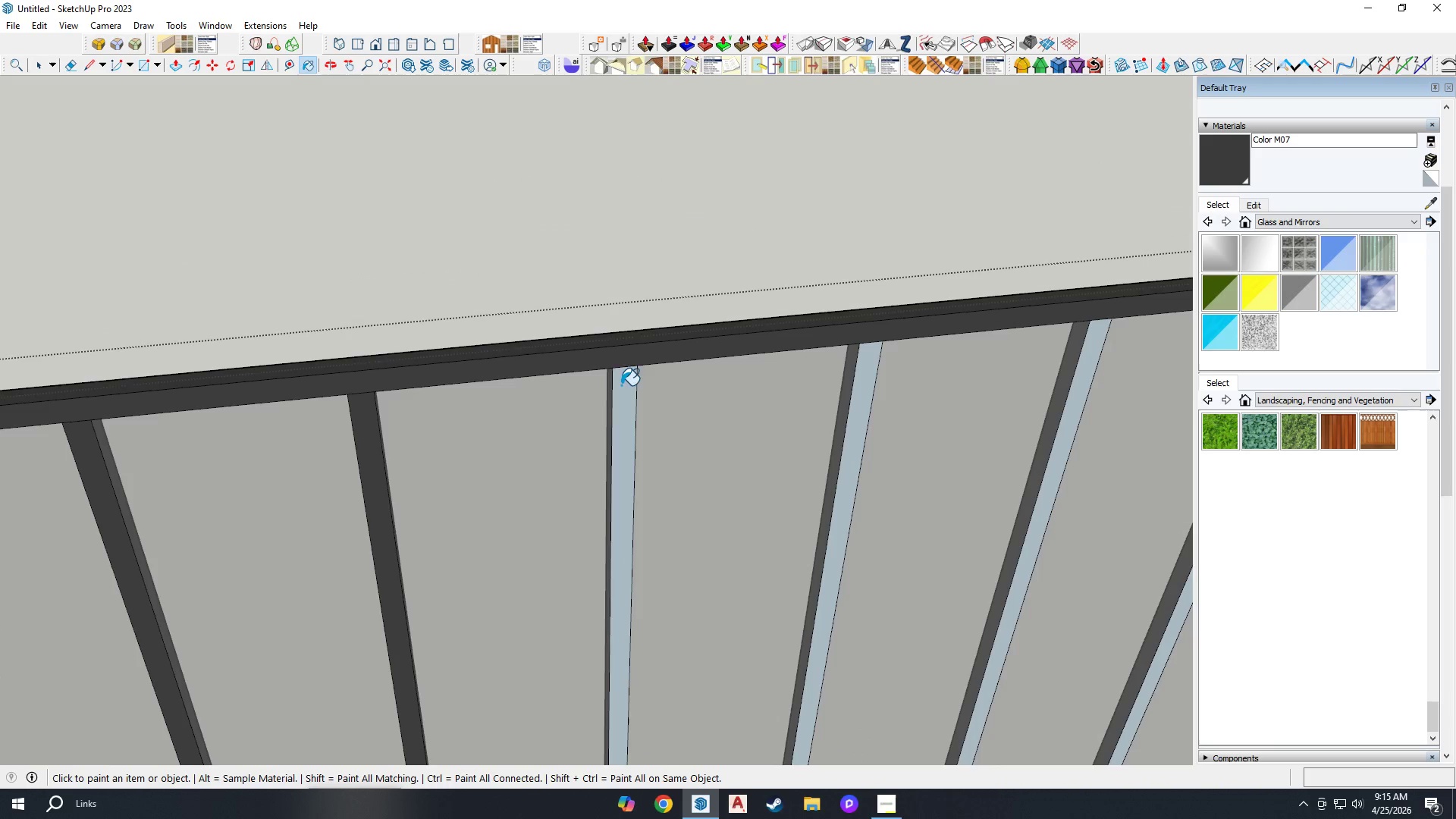 
scroll: coordinate [792, 384], scroll_direction: up, amount: 4.0
 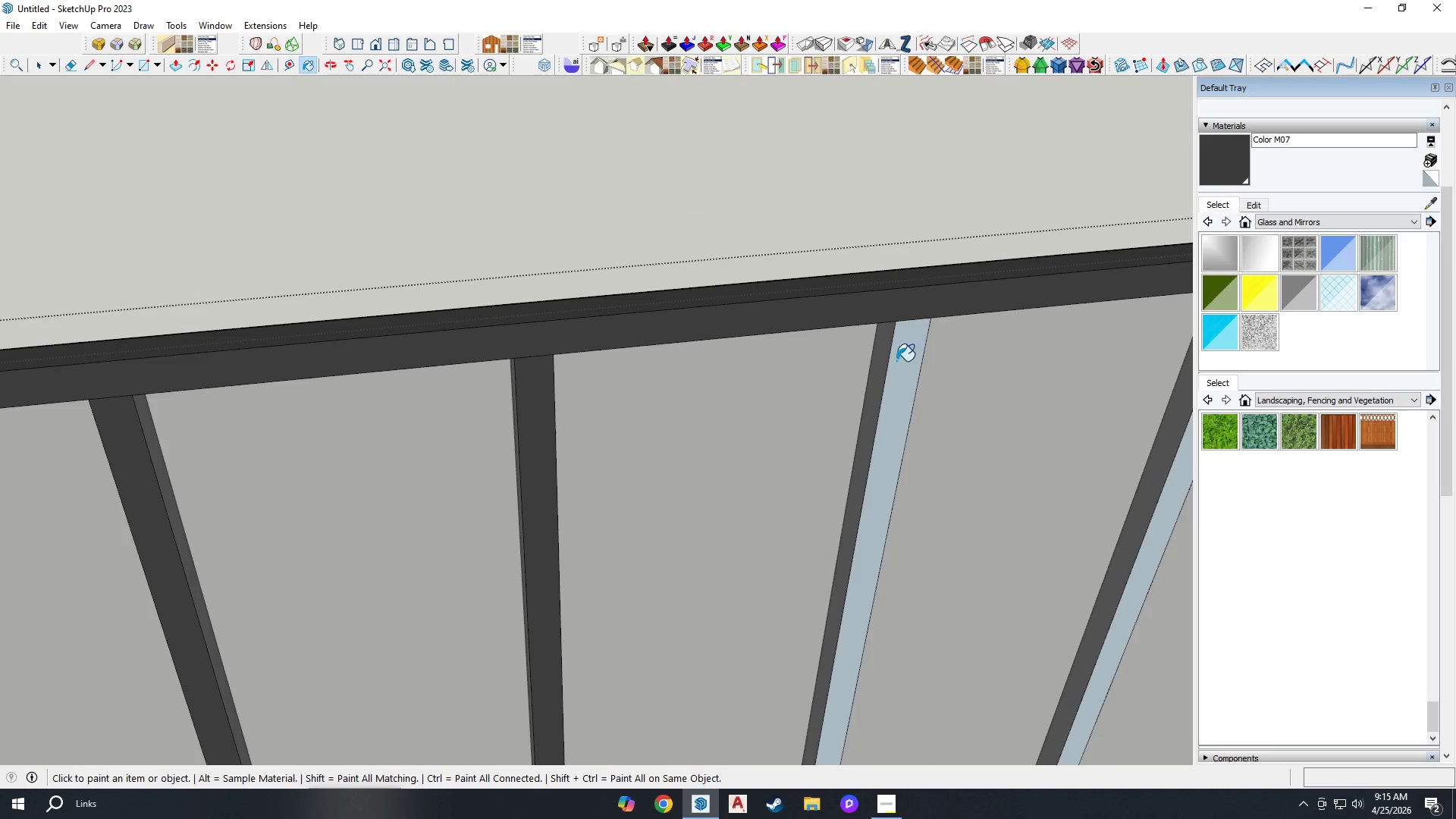 
scroll: coordinate [767, 362], scroll_direction: none, amount: 0.0
 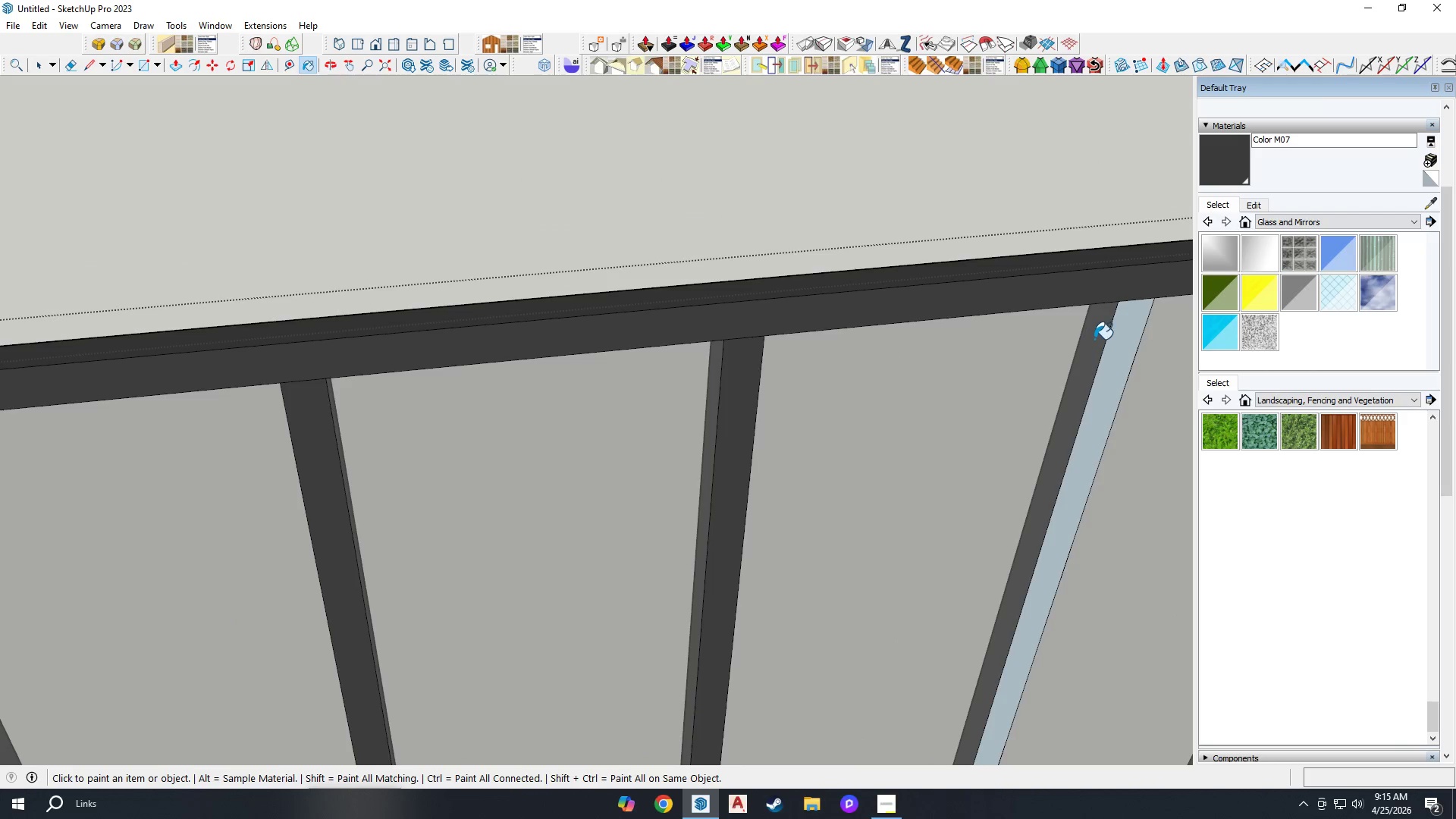 
left_click([1116, 327])
 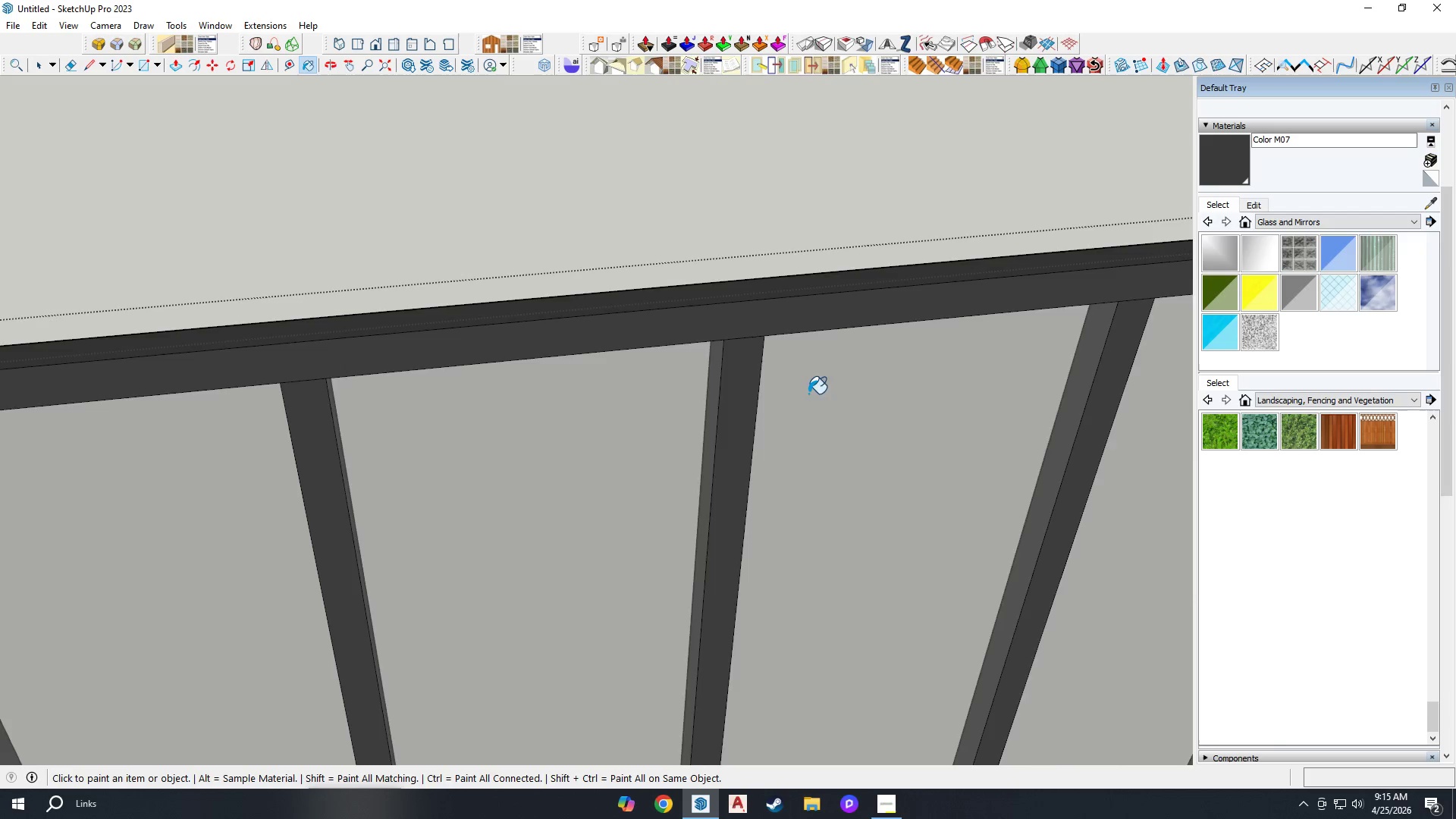 
left_click([791, 338])
 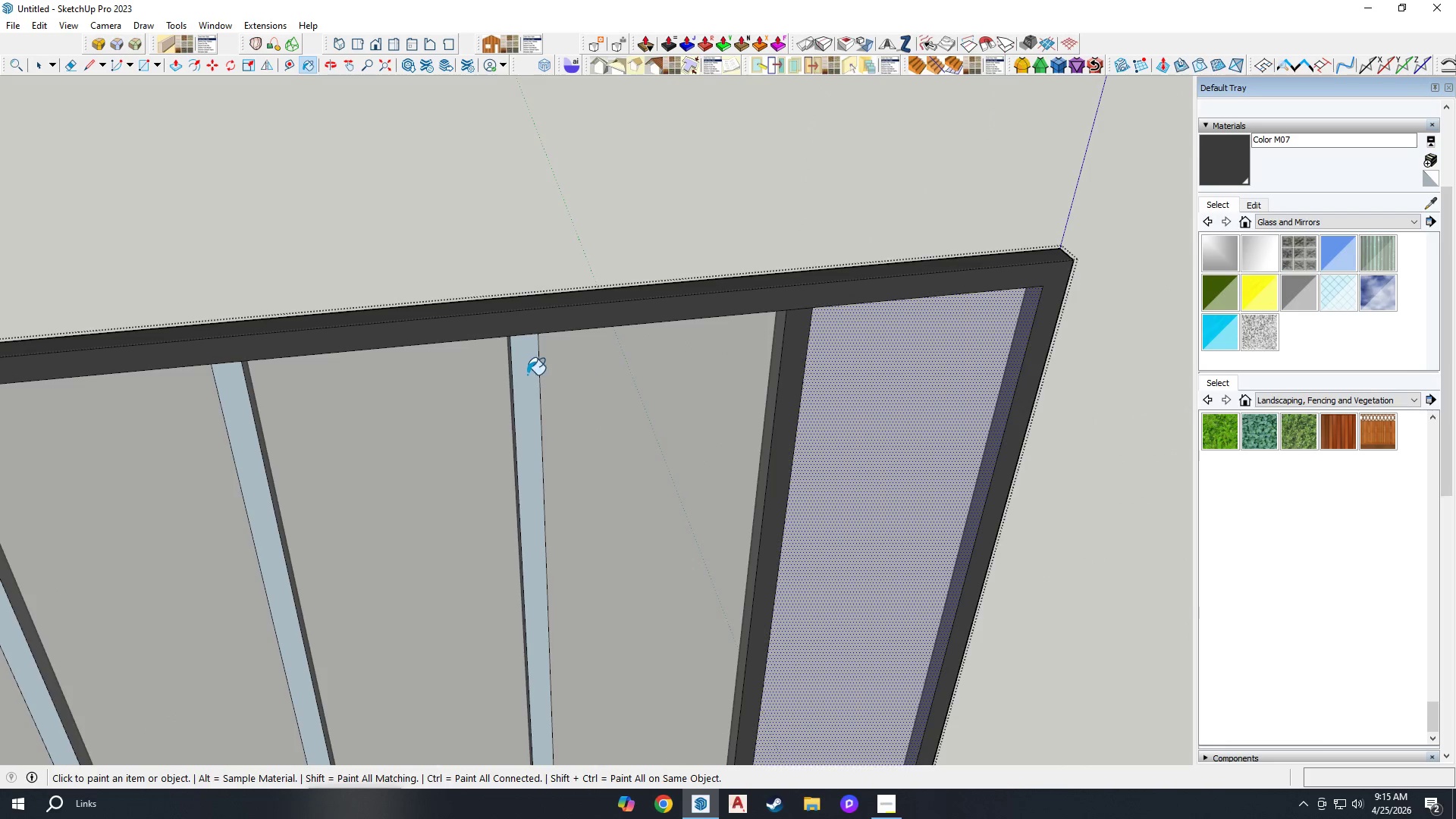 
scroll: coordinate [745, 363], scroll_direction: down, amount: 8.0
 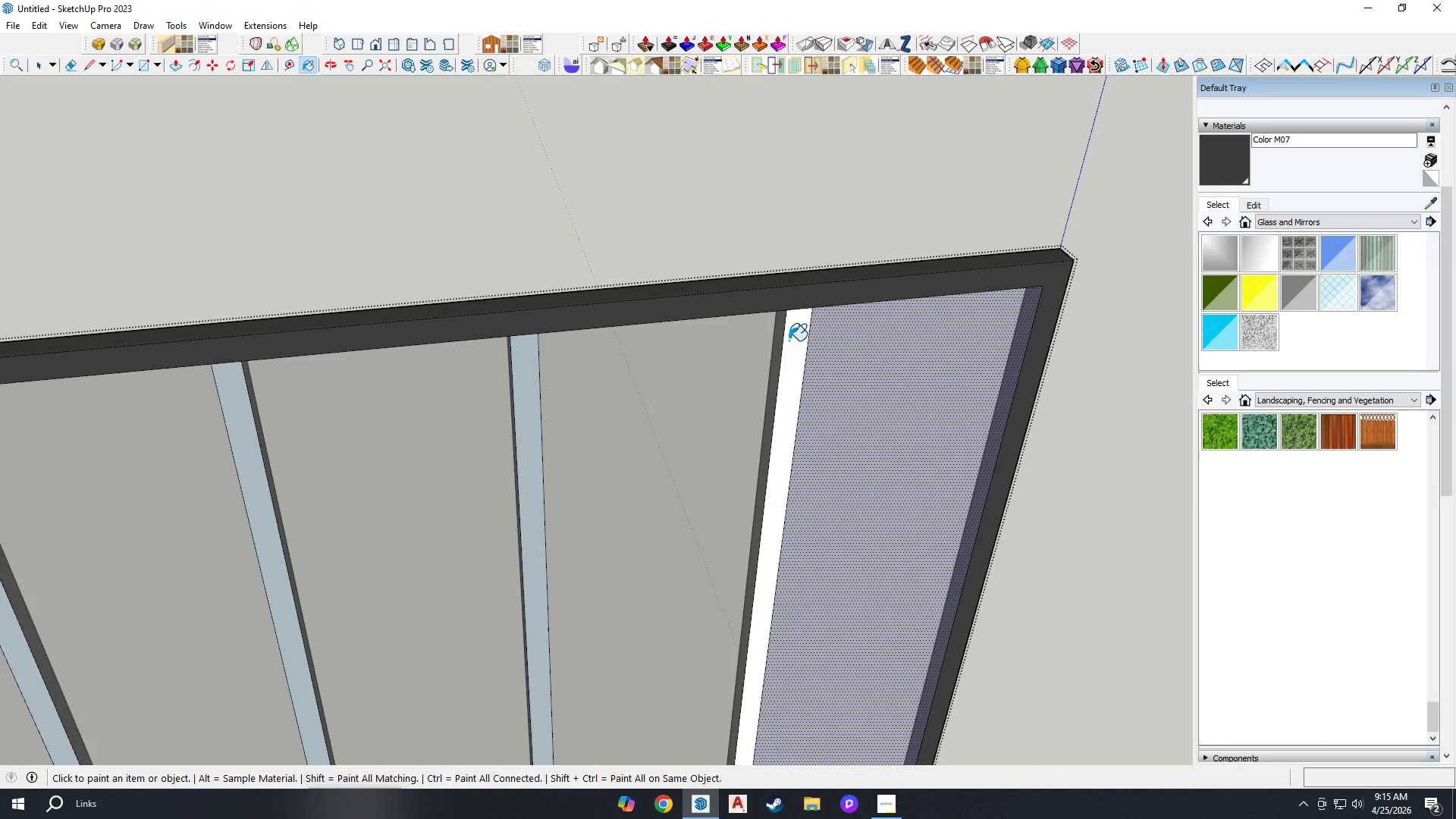 
left_click([523, 374])
 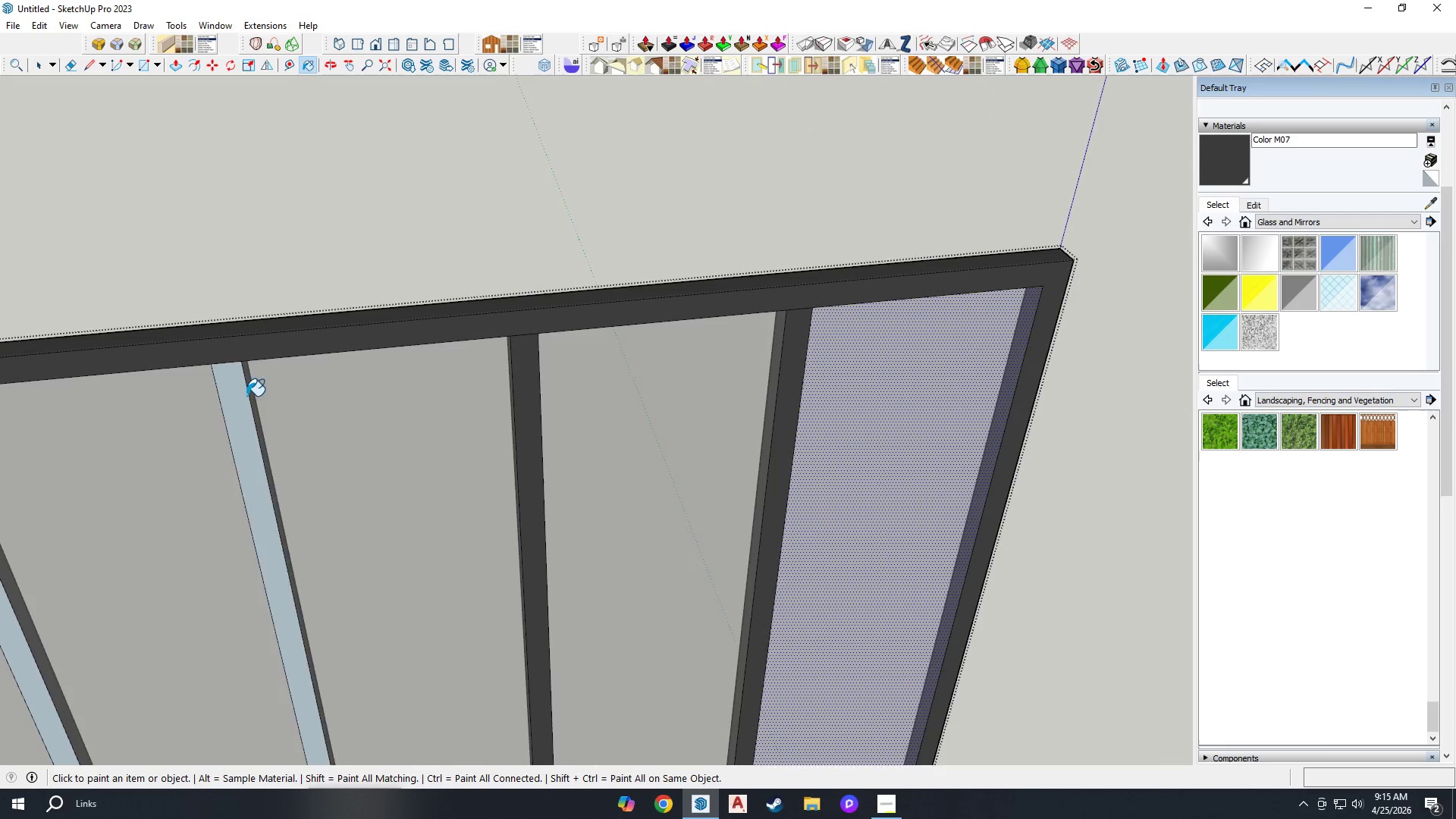 
left_click([850, 351])
 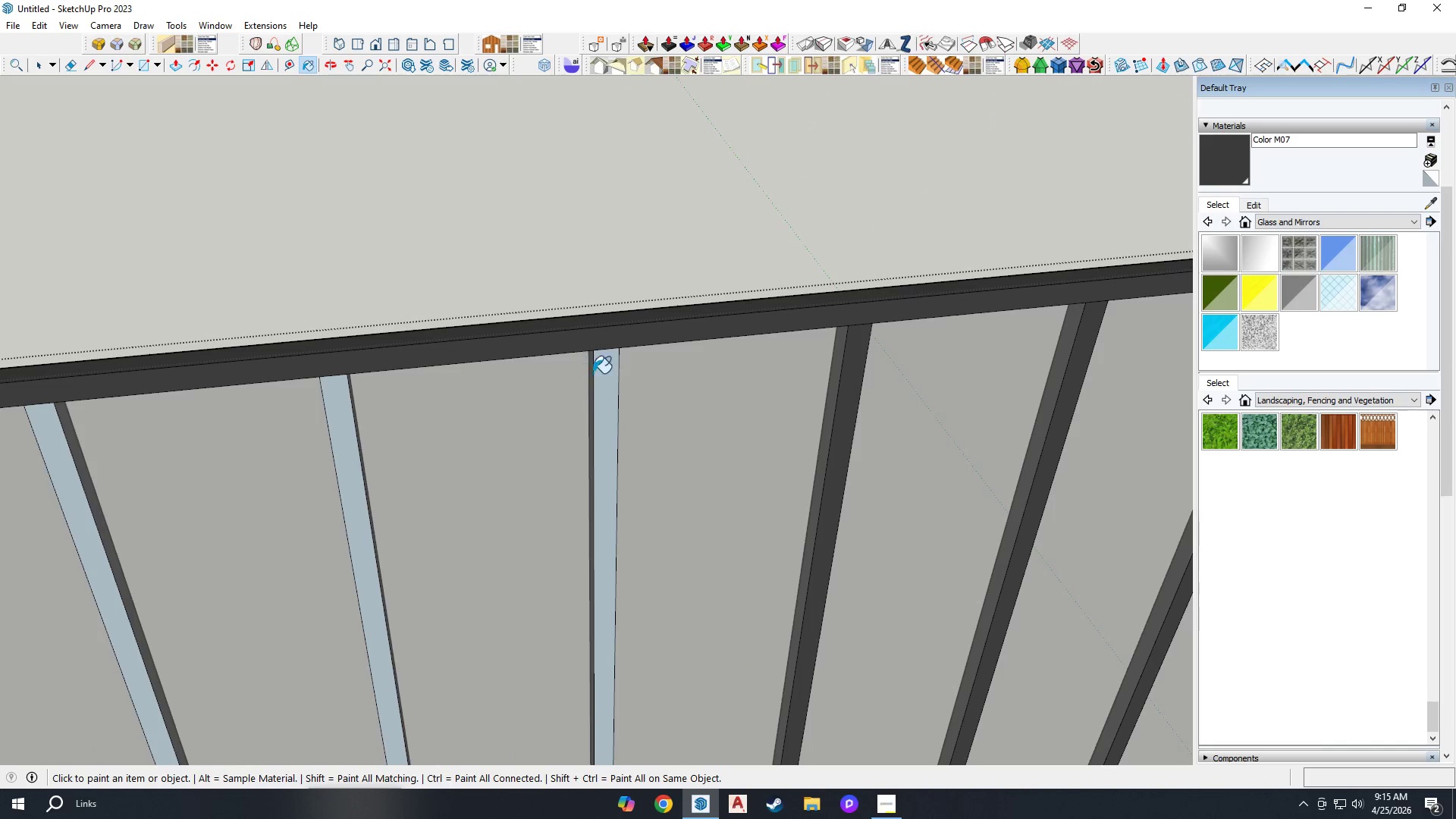 
scroll: coordinate [902, 357], scroll_direction: down, amount: 2.0
 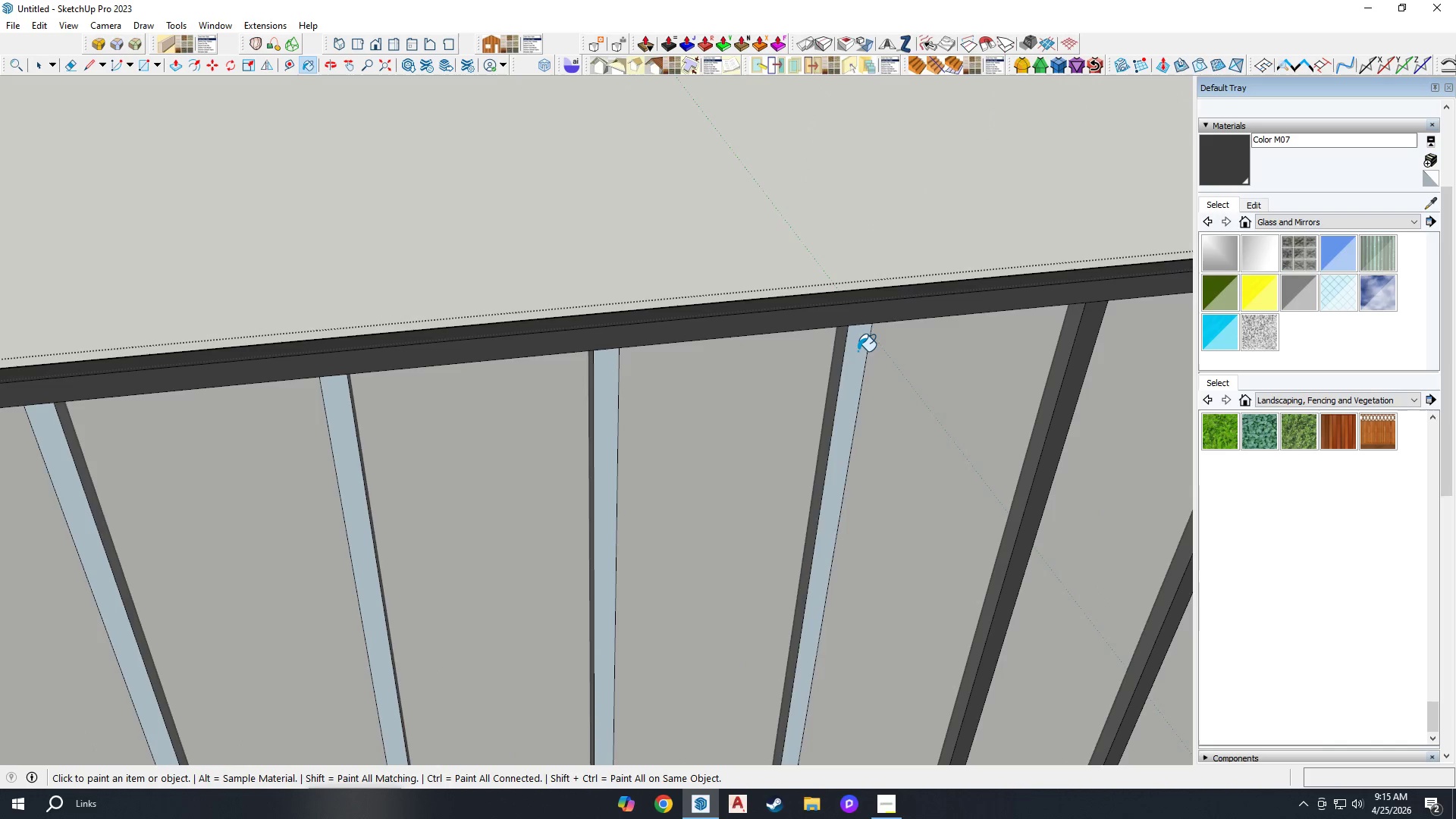 
left_click([600, 371])
 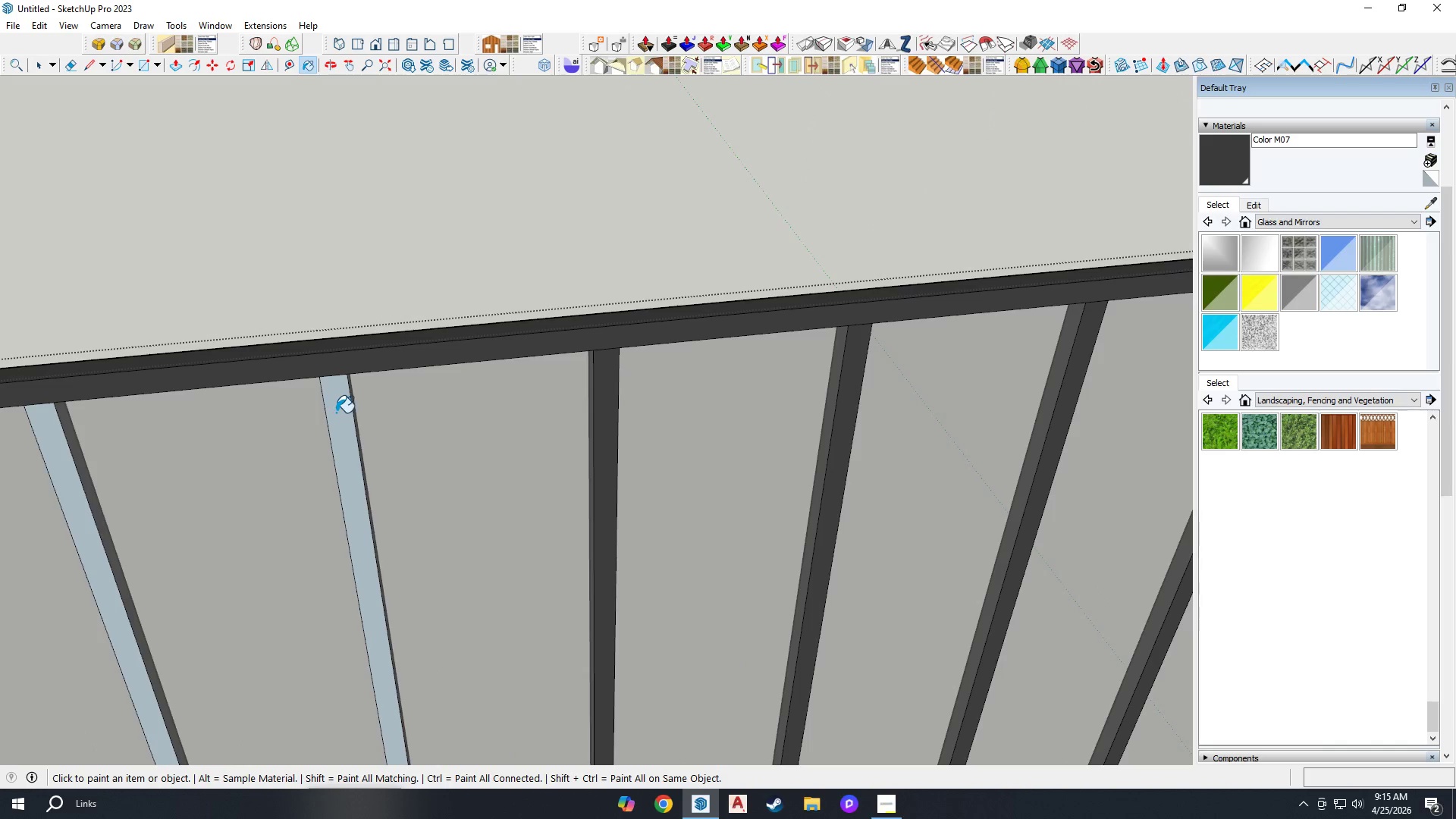 
left_click([338, 410])
 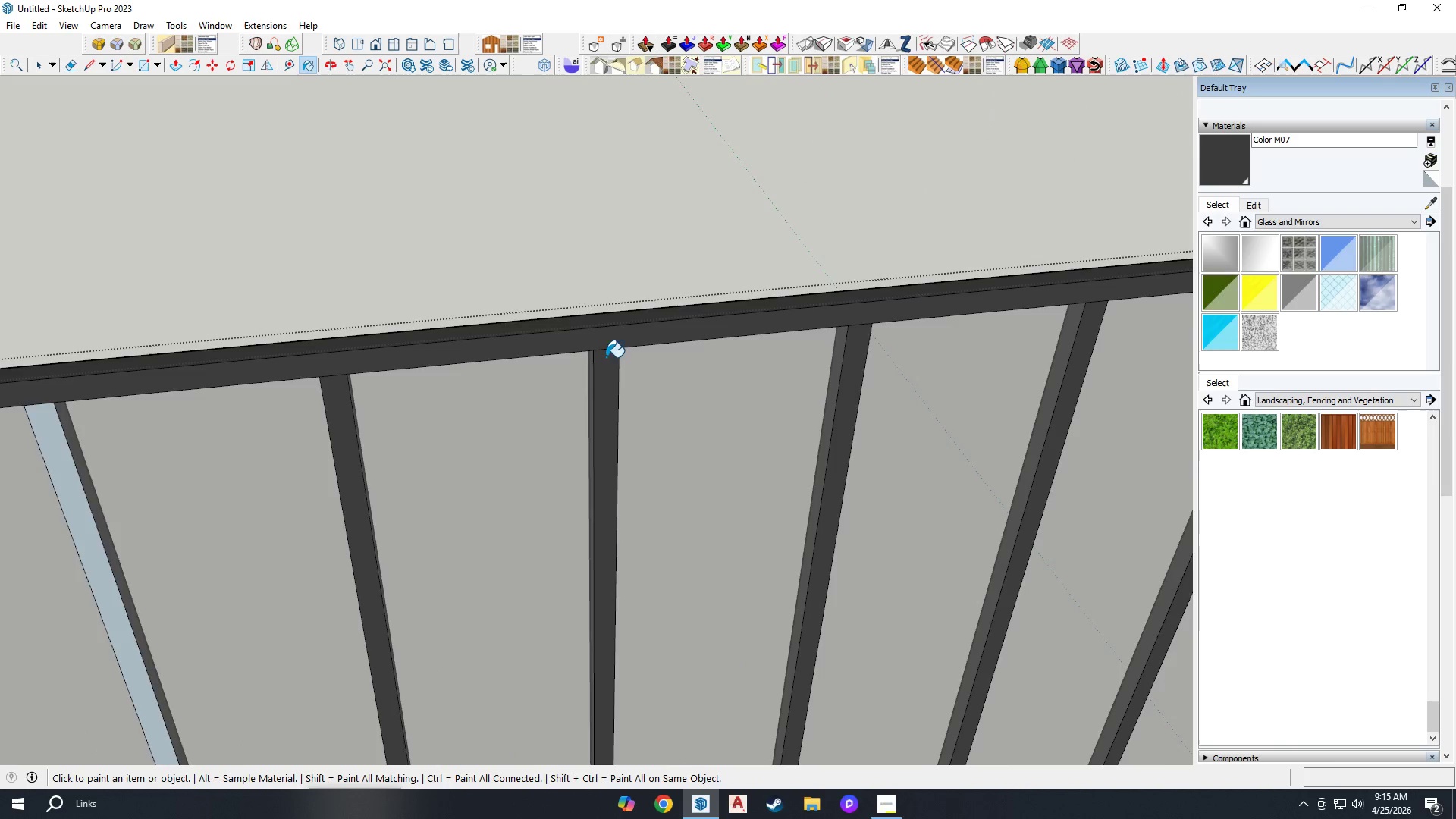 
scroll: coordinate [728, 402], scroll_direction: down, amount: 3.0
 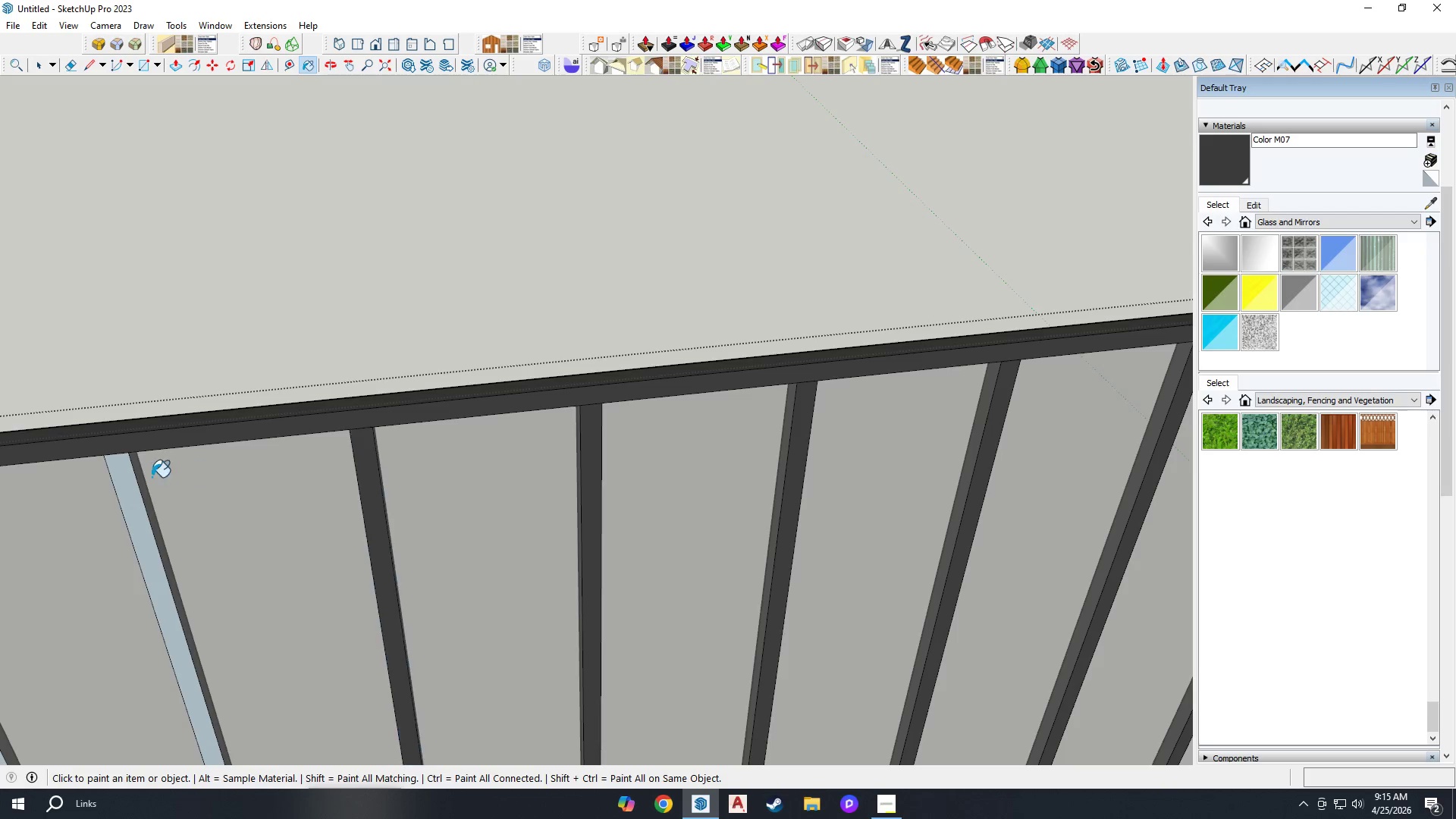 
left_click([128, 479])
 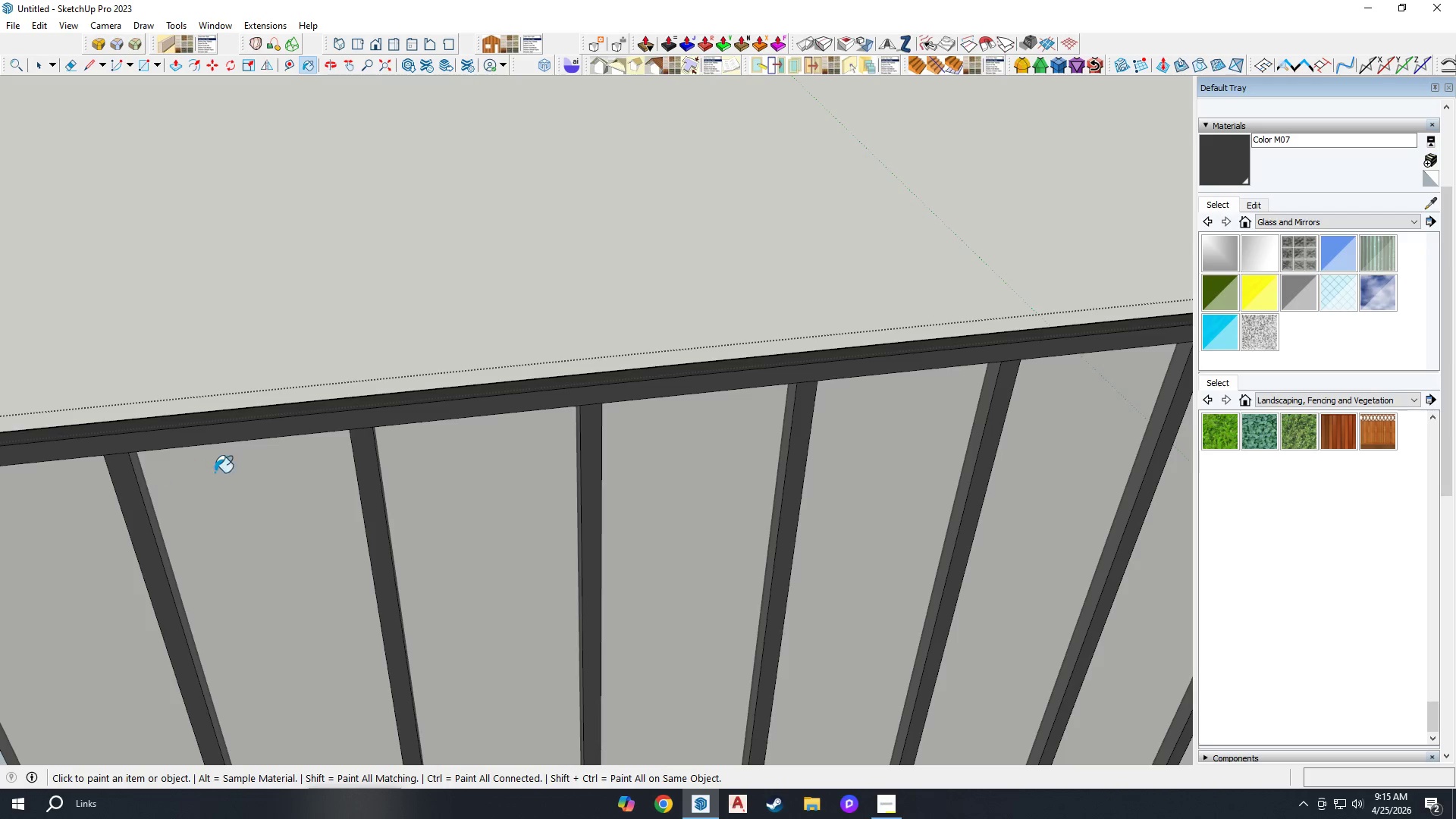 
scroll: coordinate [704, 482], scroll_direction: down, amount: 22.0
 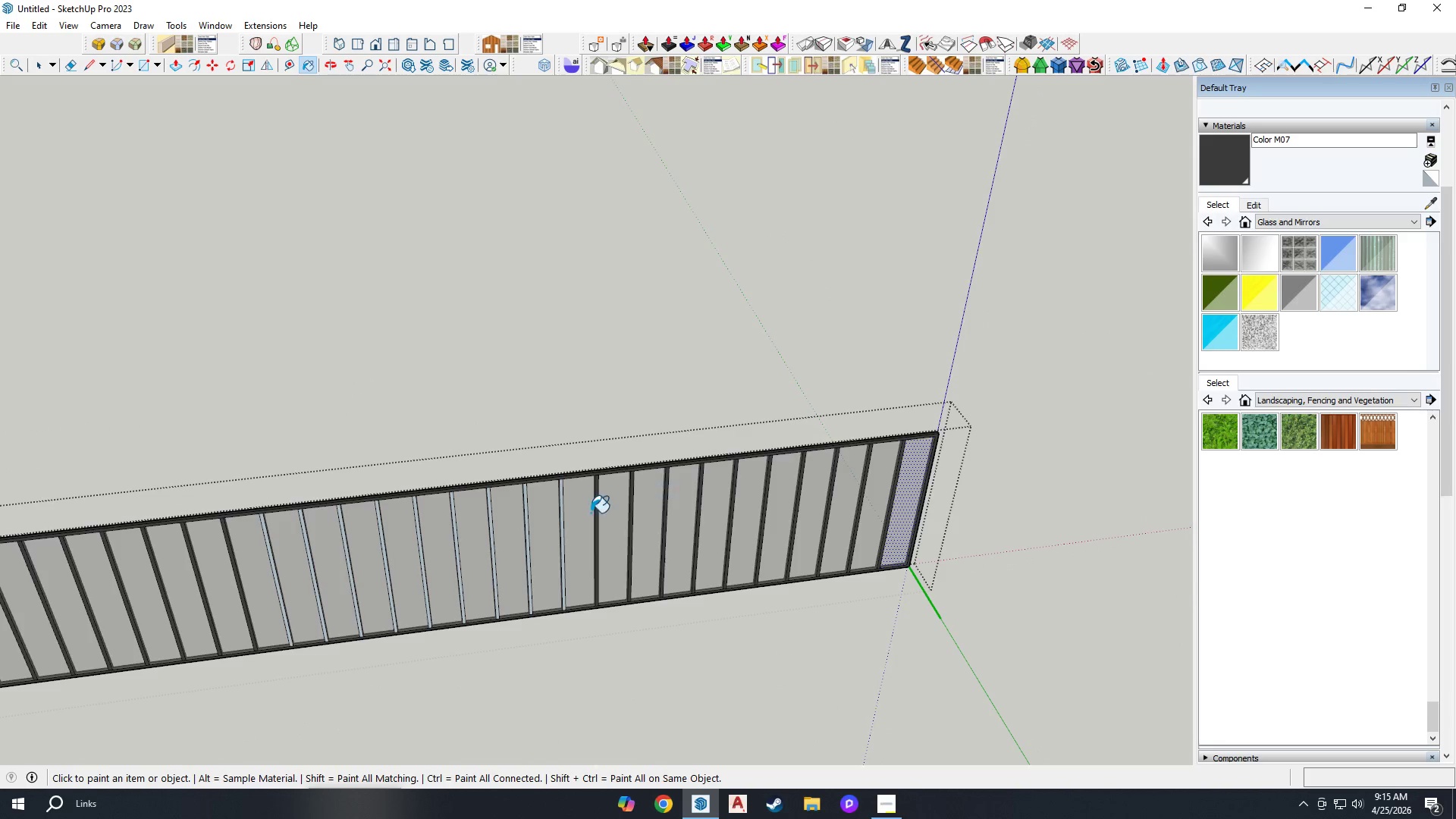 
scroll: coordinate [507, 515], scroll_direction: up, amount: 7.0
 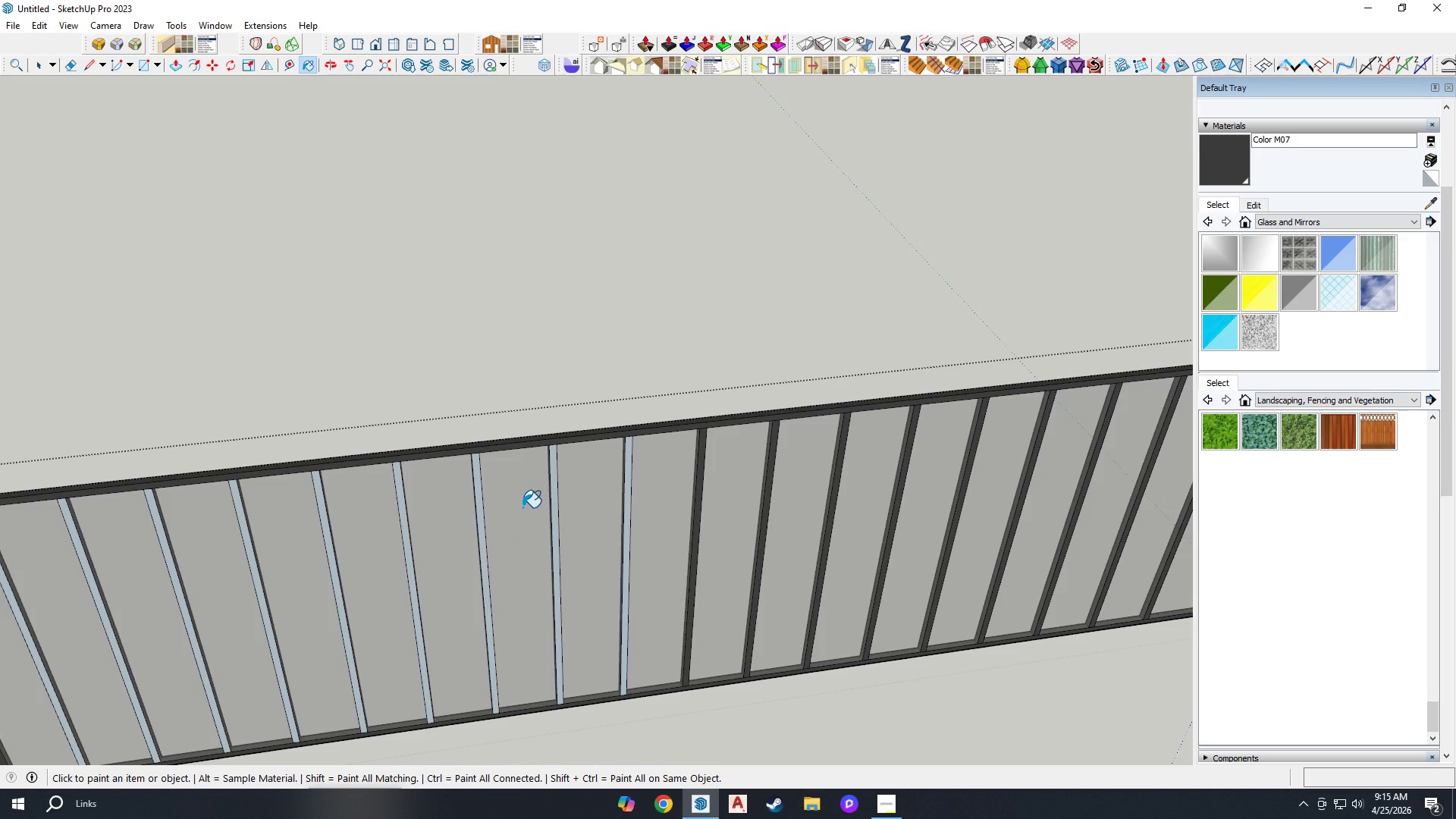 
scroll: coordinate [522, 507], scroll_direction: down, amount: 3.0
 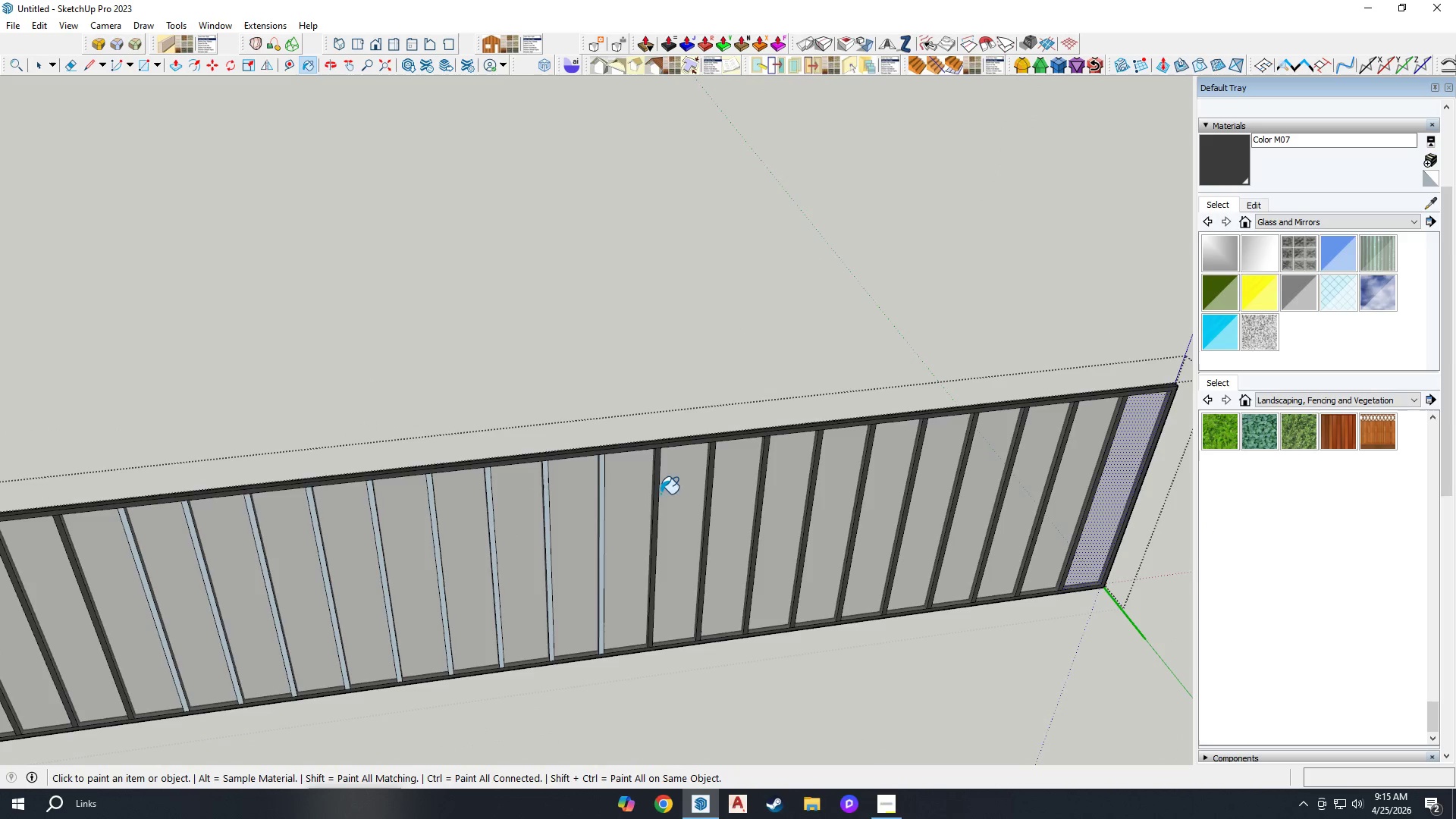 
left_click([672, 449])
 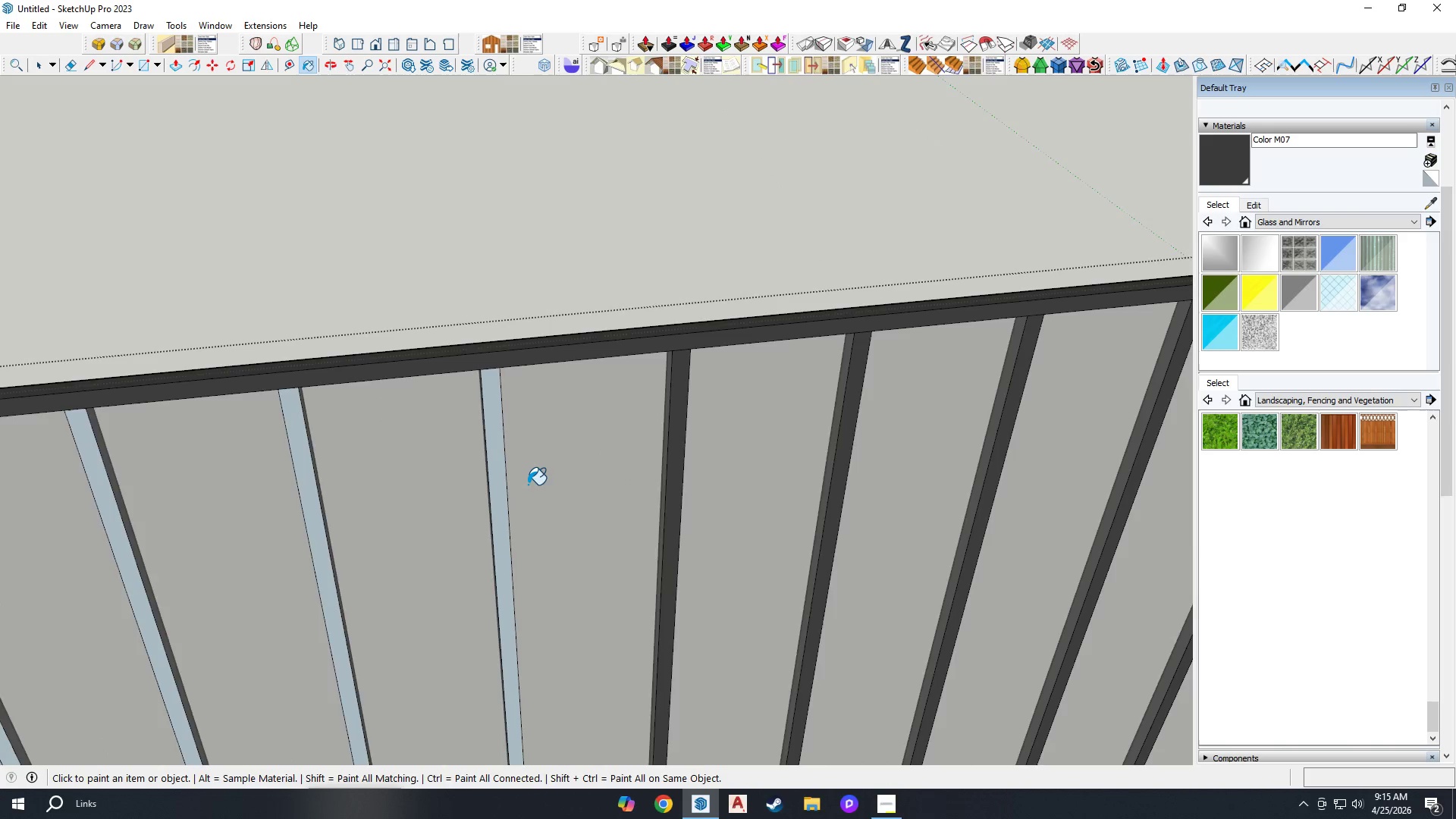 
scroll: coordinate [526, 485], scroll_direction: up, amount: 13.0
 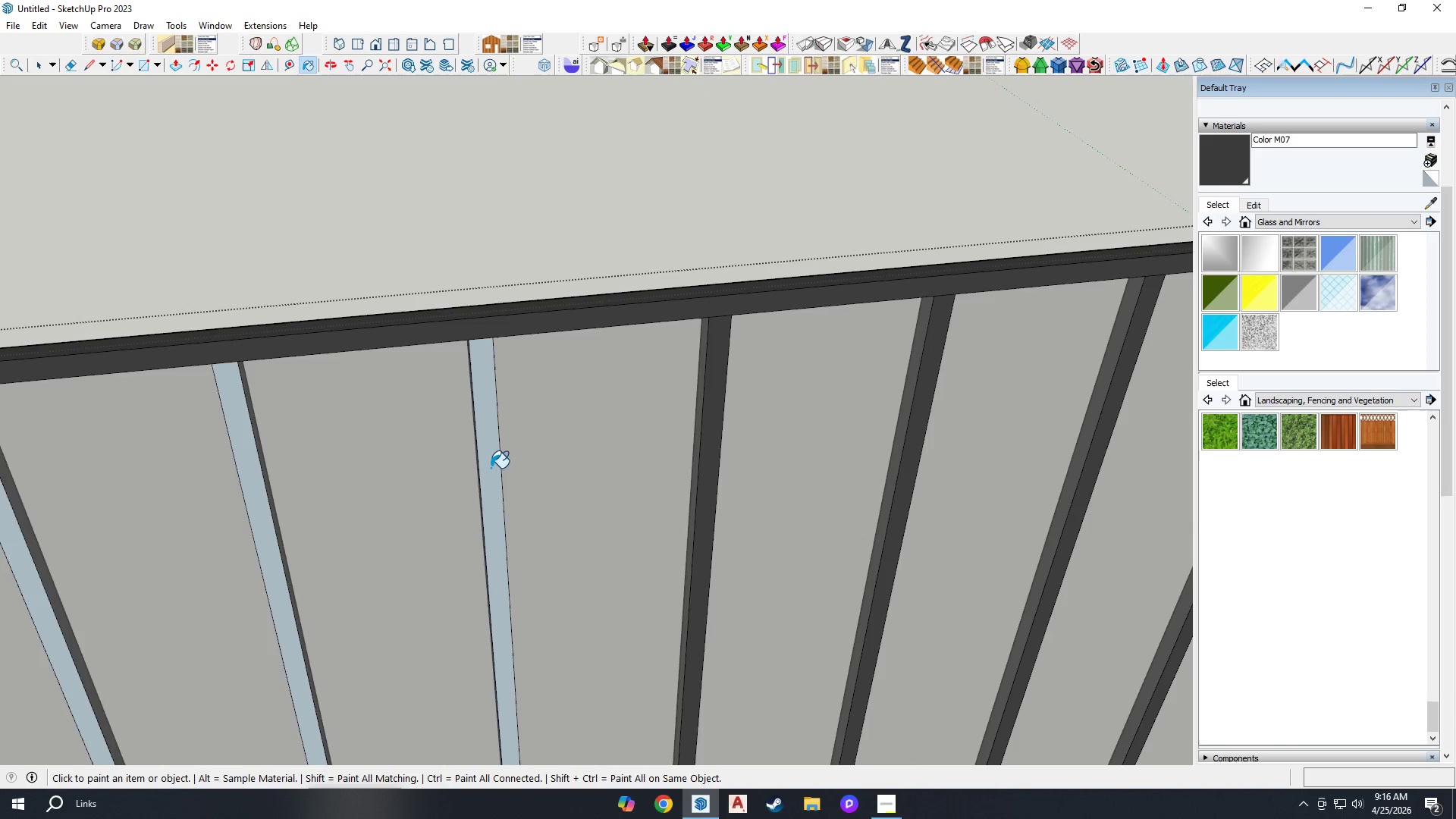 
left_click([486, 469])
 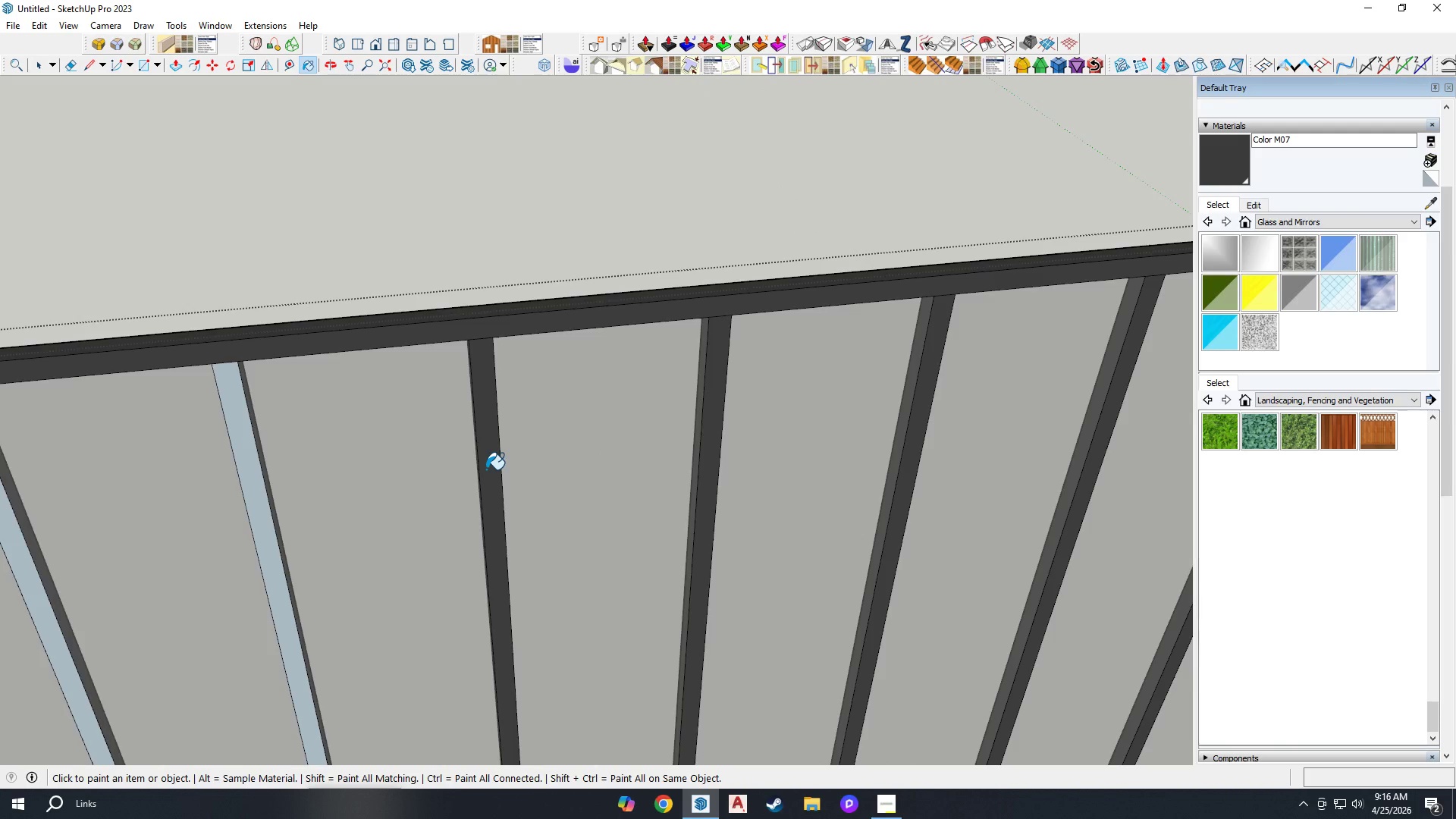 
scroll: coordinate [767, 370], scroll_direction: down, amount: 4.0
 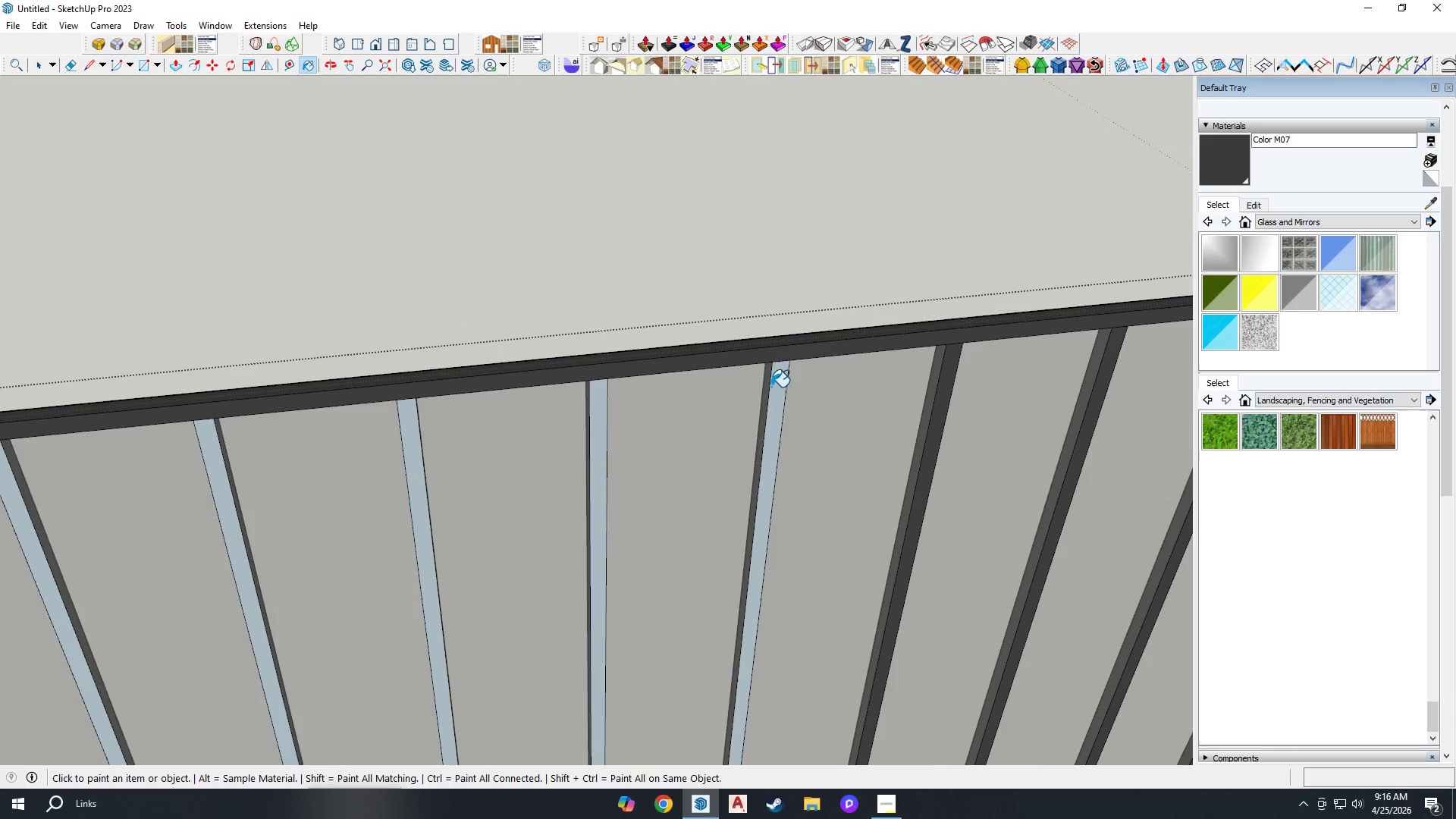 
left_click([773, 387])
 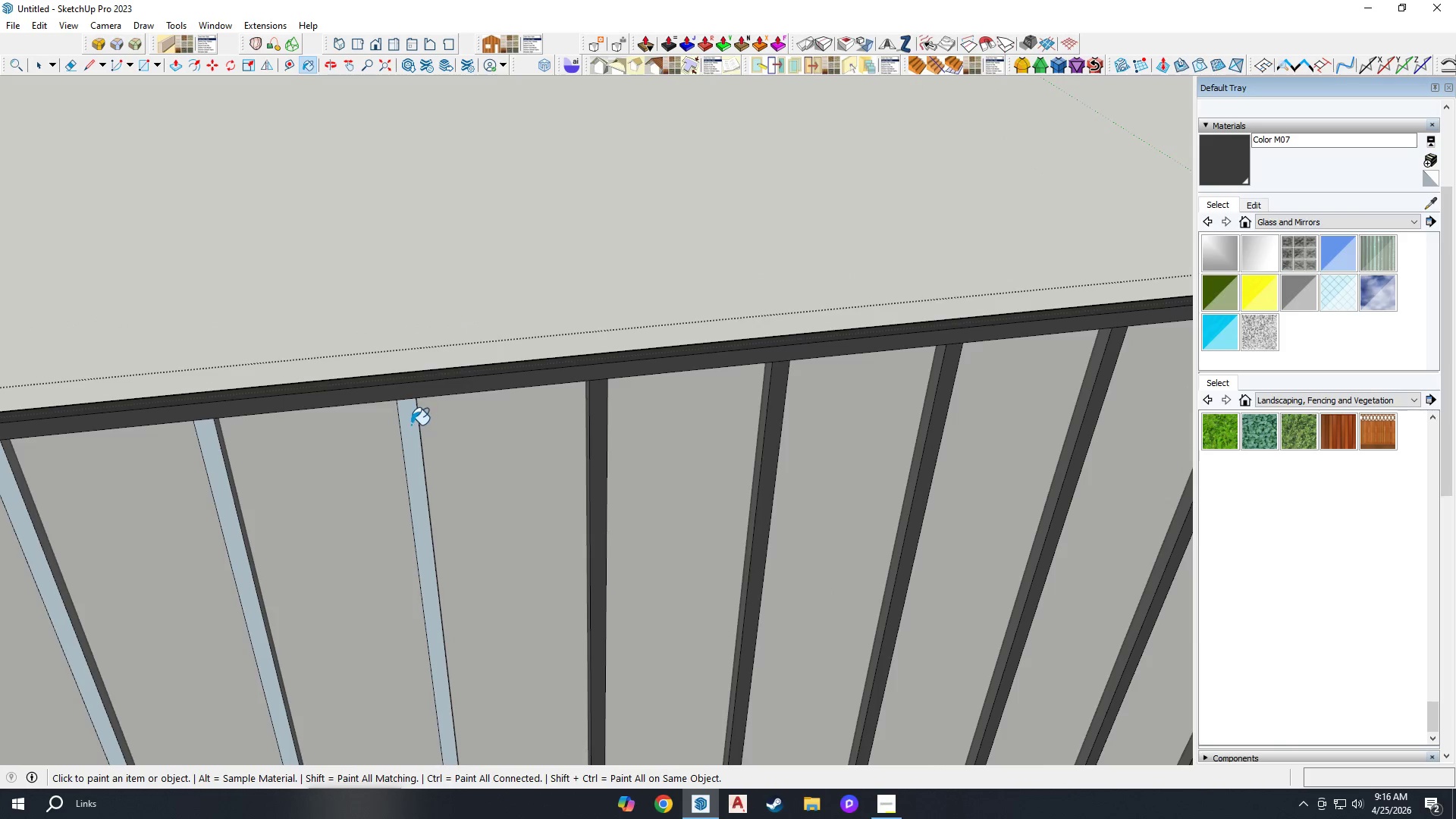 
scroll: coordinate [849, 378], scroll_direction: down, amount: 2.0
 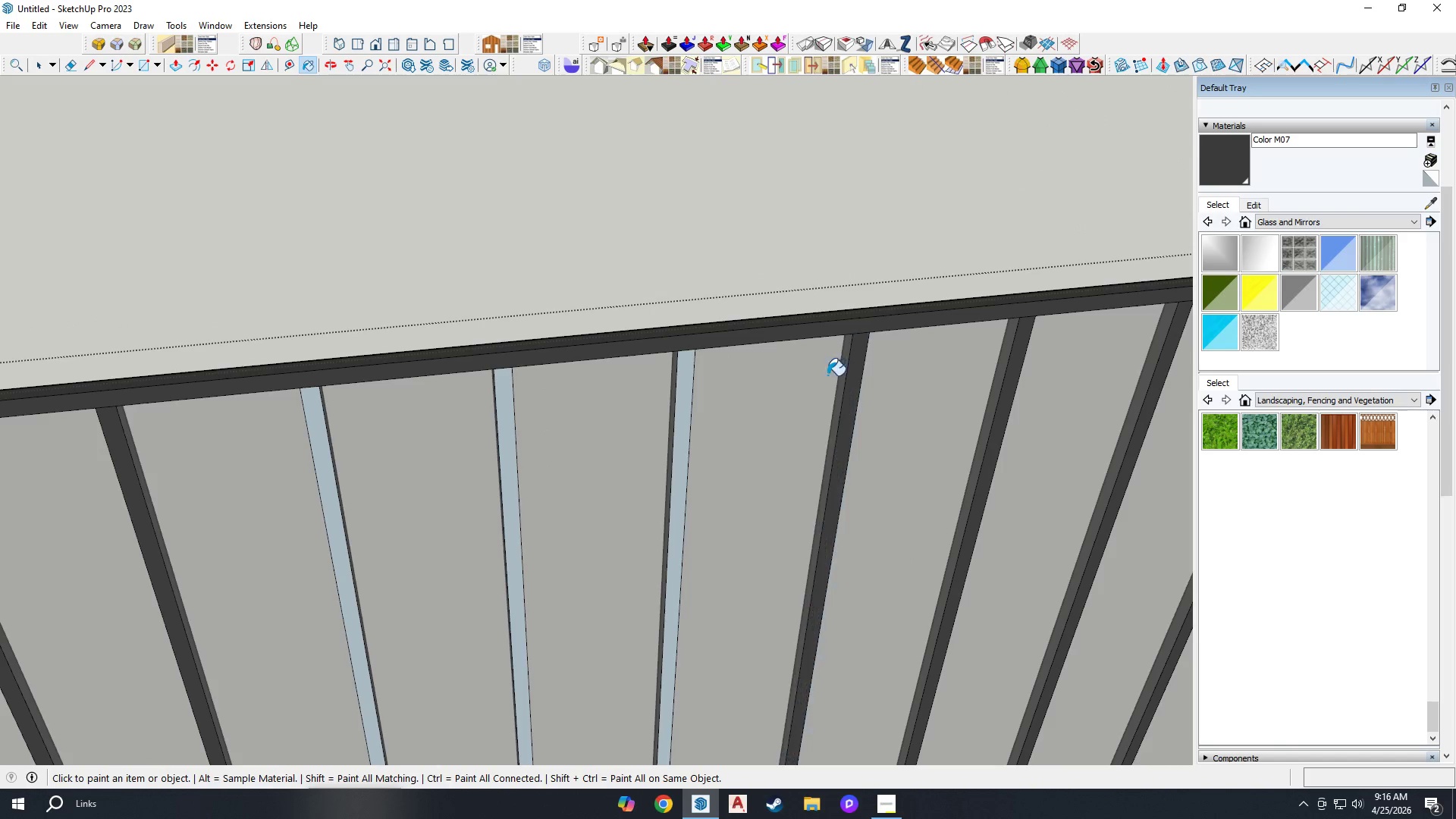 
scroll: coordinate [658, 375], scroll_direction: up, amount: 4.0
 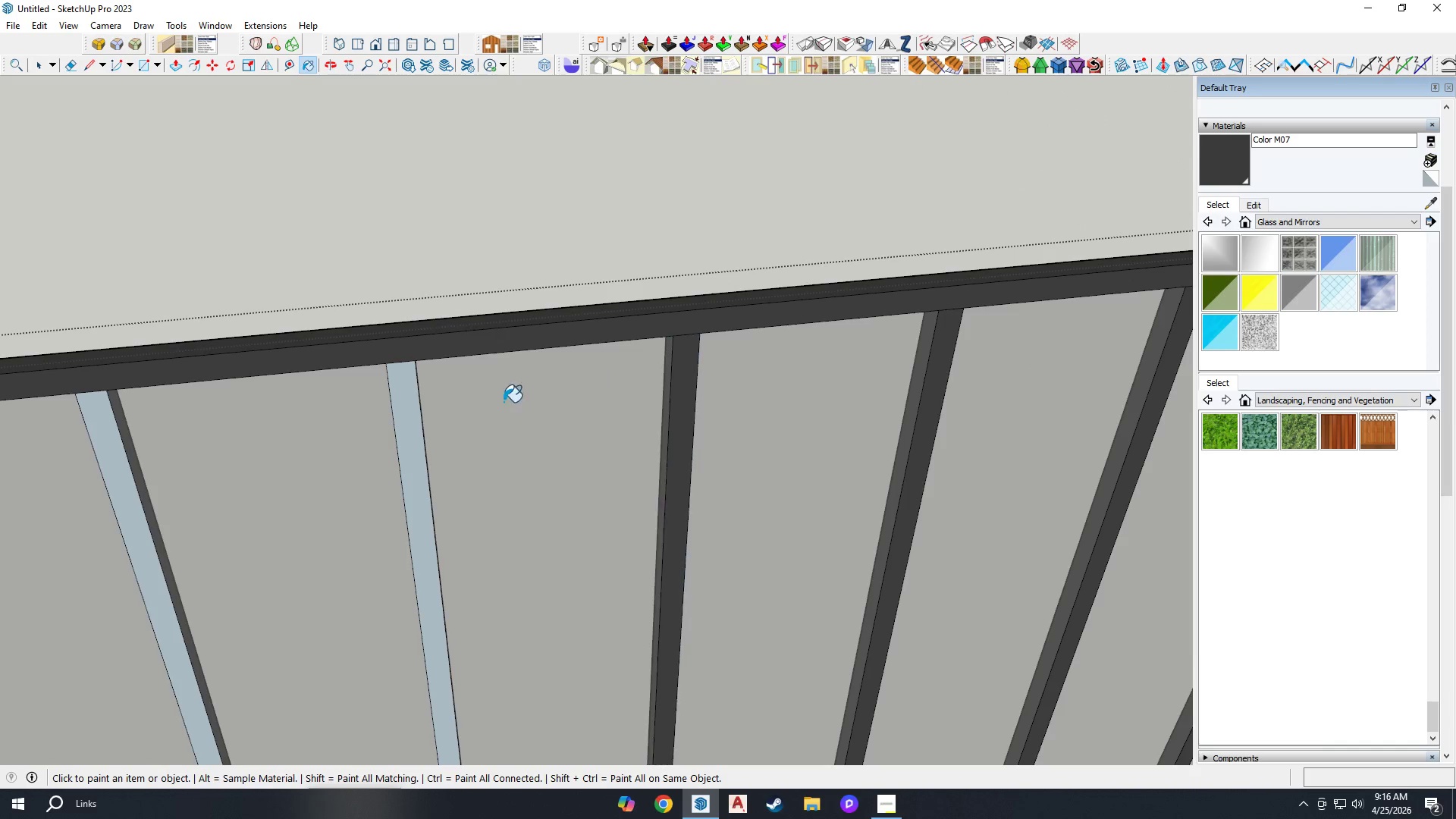 
scroll: coordinate [513, 363], scroll_direction: down, amount: 2.0
 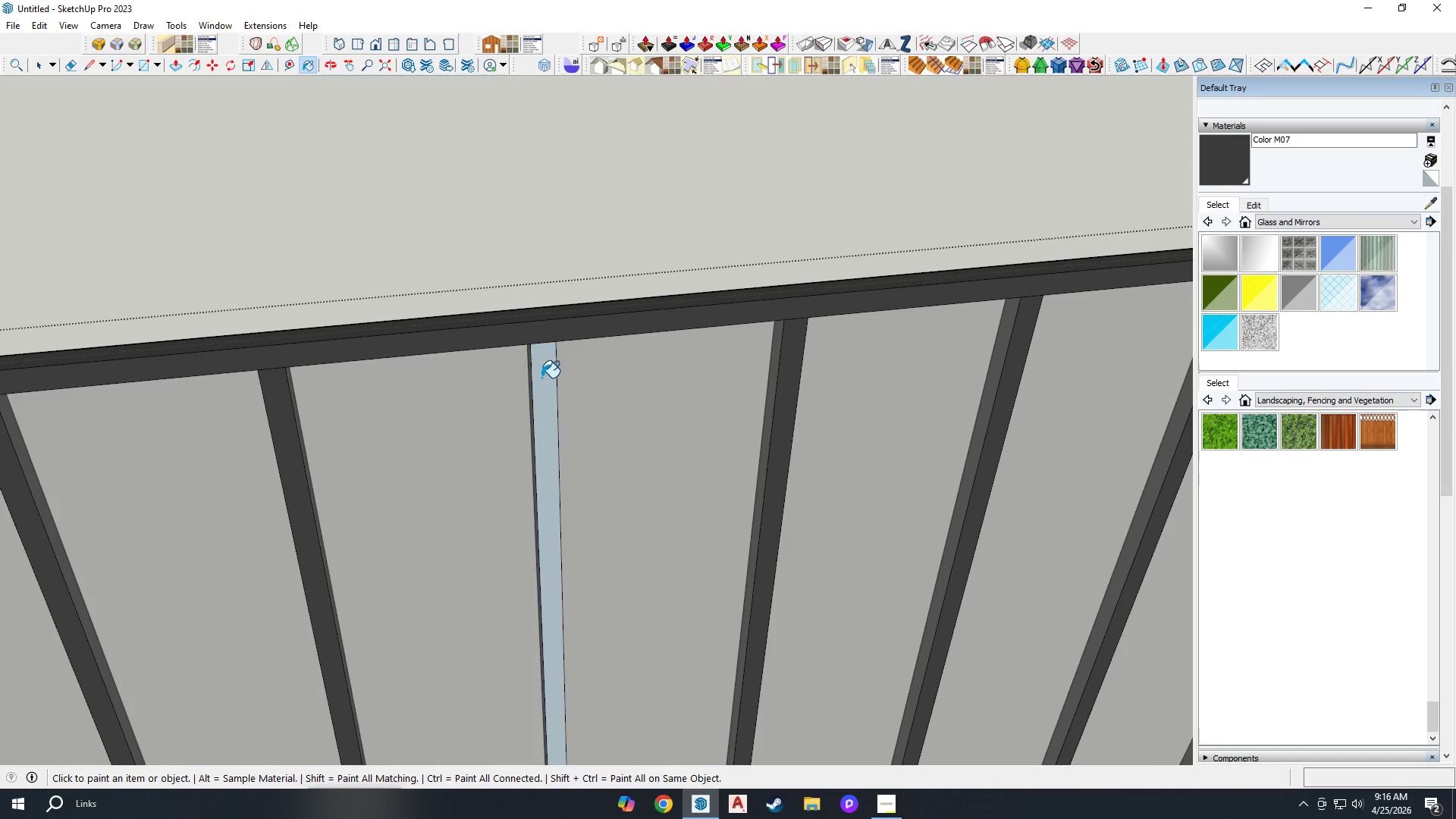 
key(Space)
 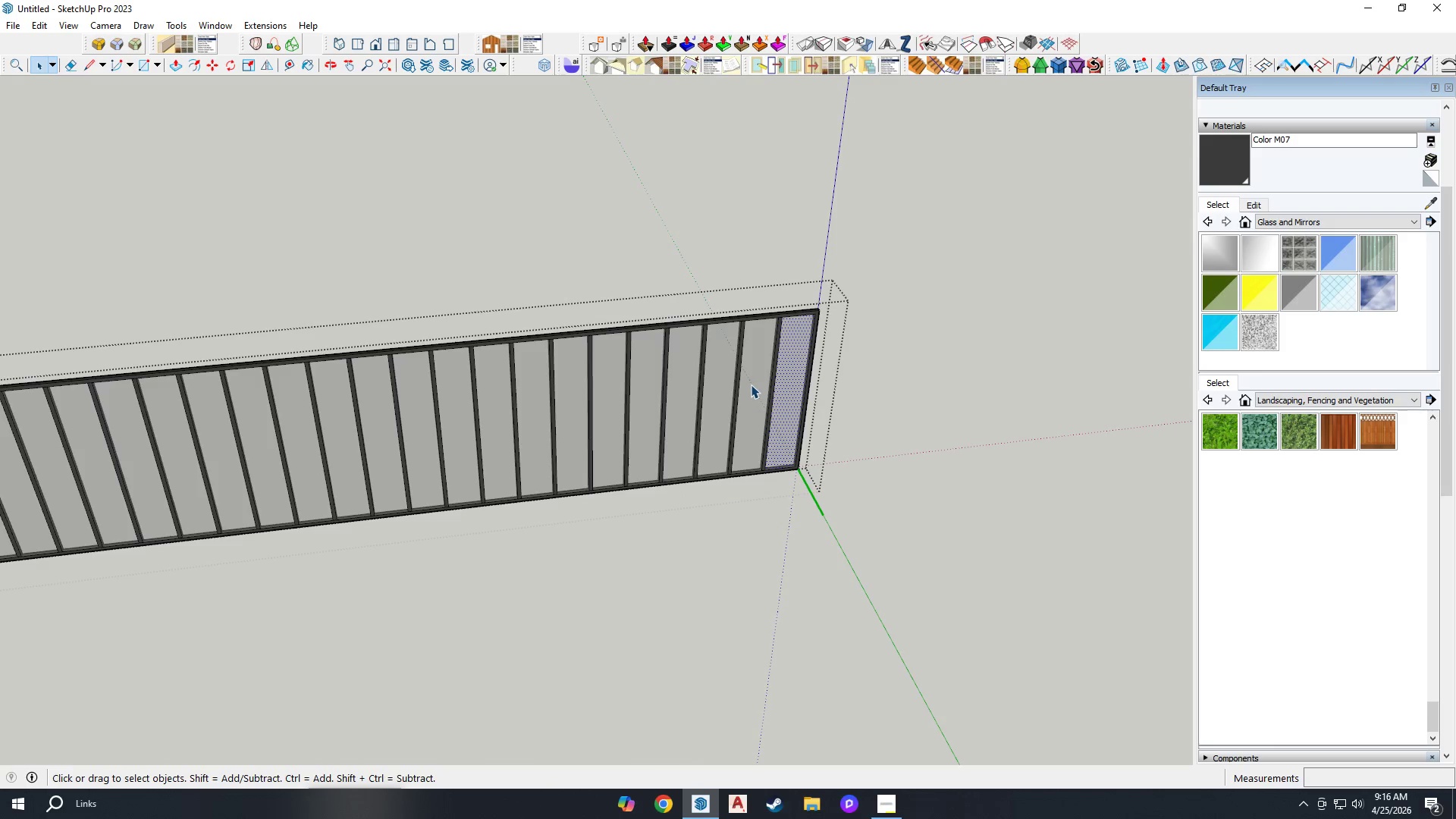 
scroll: coordinate [816, 366], scroll_direction: down, amount: 19.0
 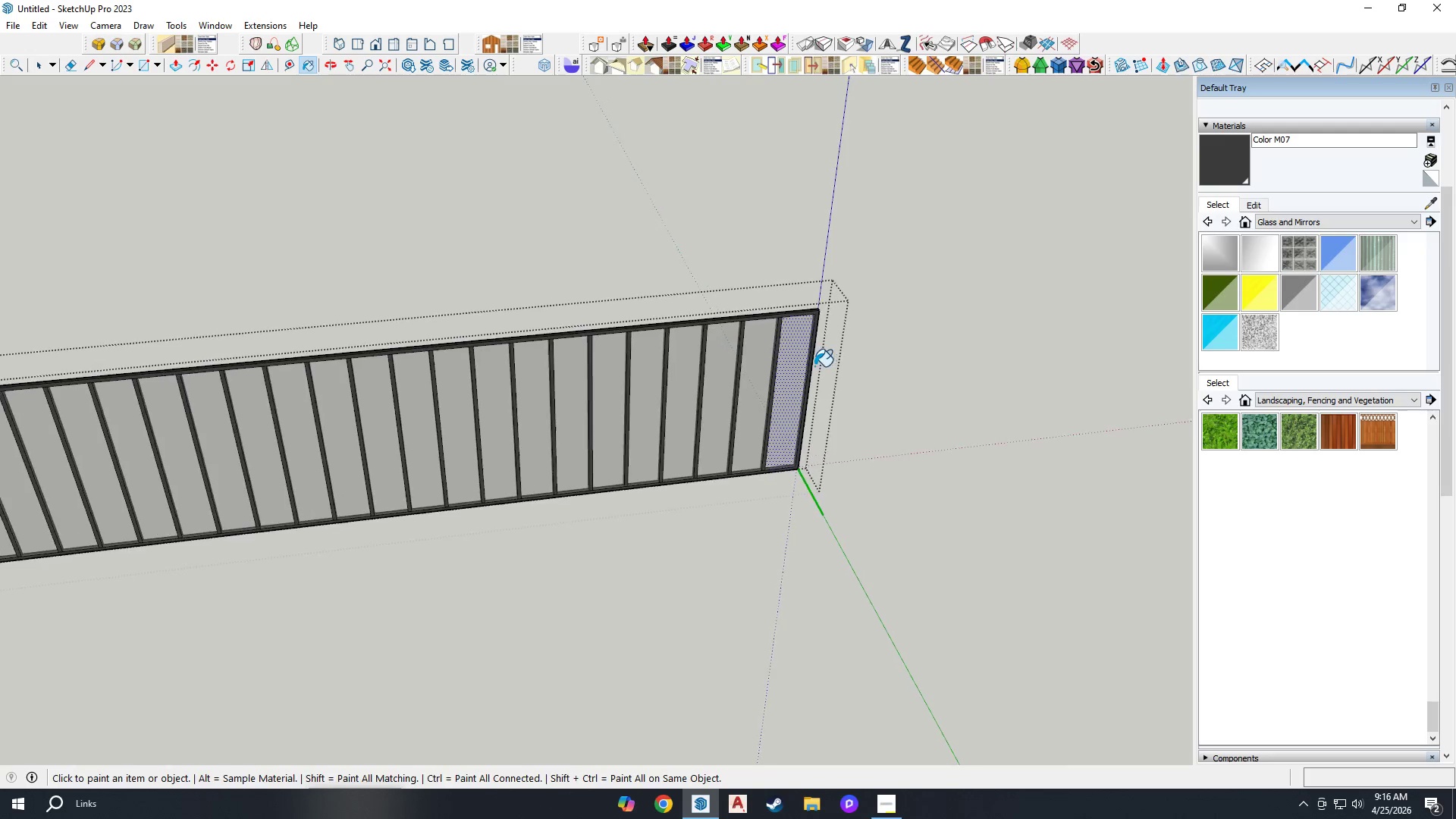 
hold_key(key=ControlLeft, duration=0.94)
left_click([751, 384])
 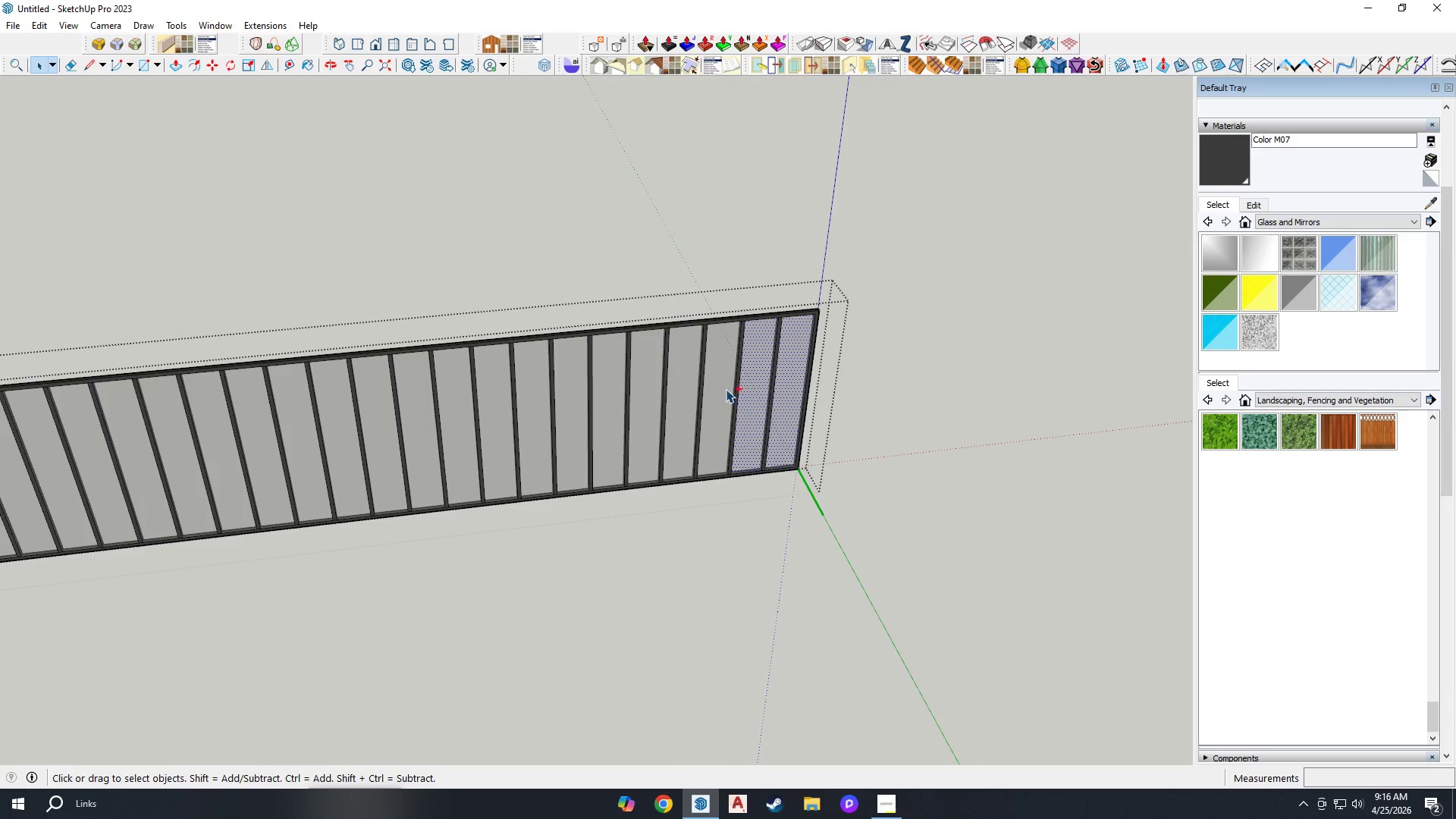 
left_click([720, 388])
 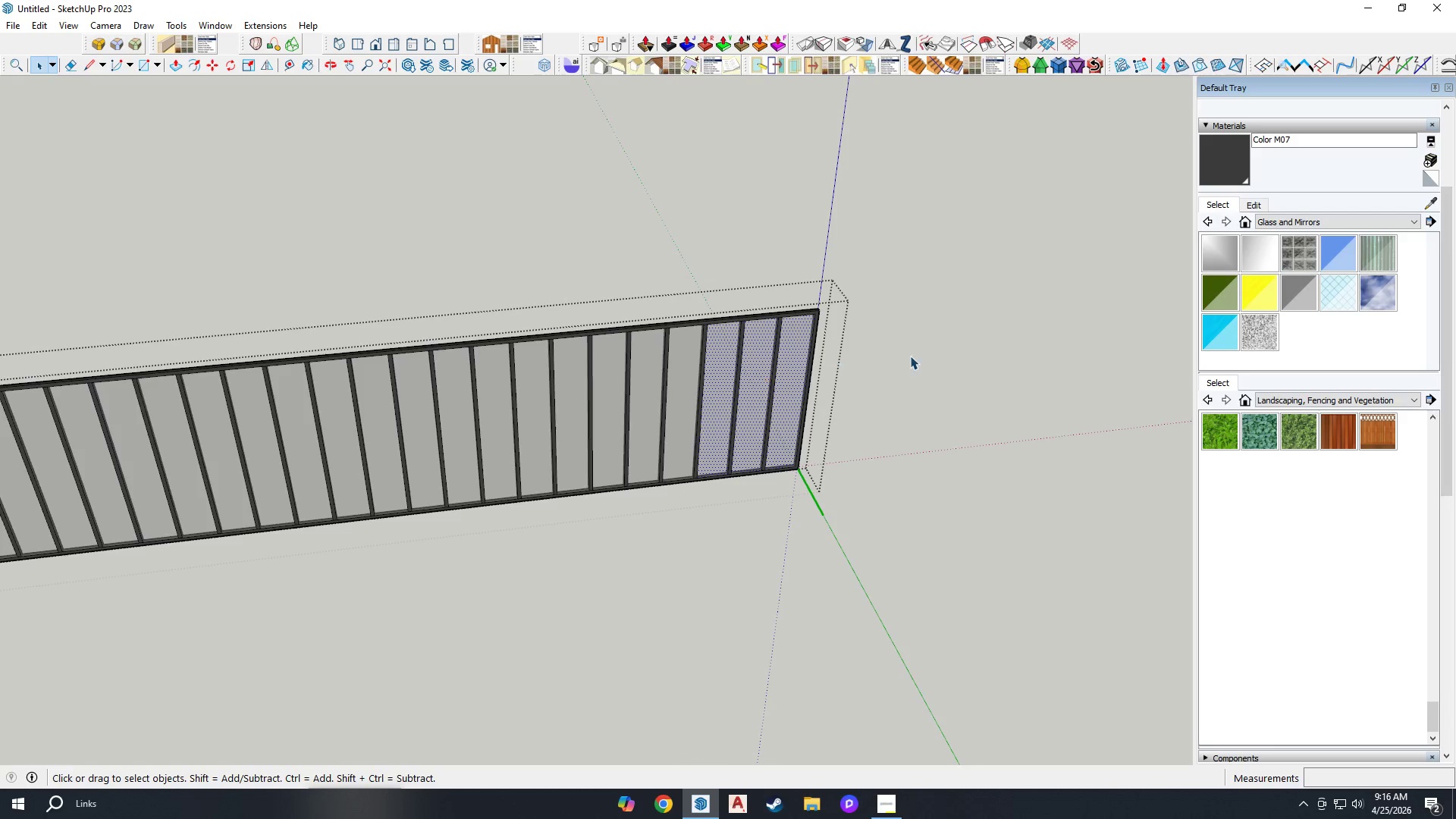 
hold_key(key=ControlLeft, duration=1.51)
 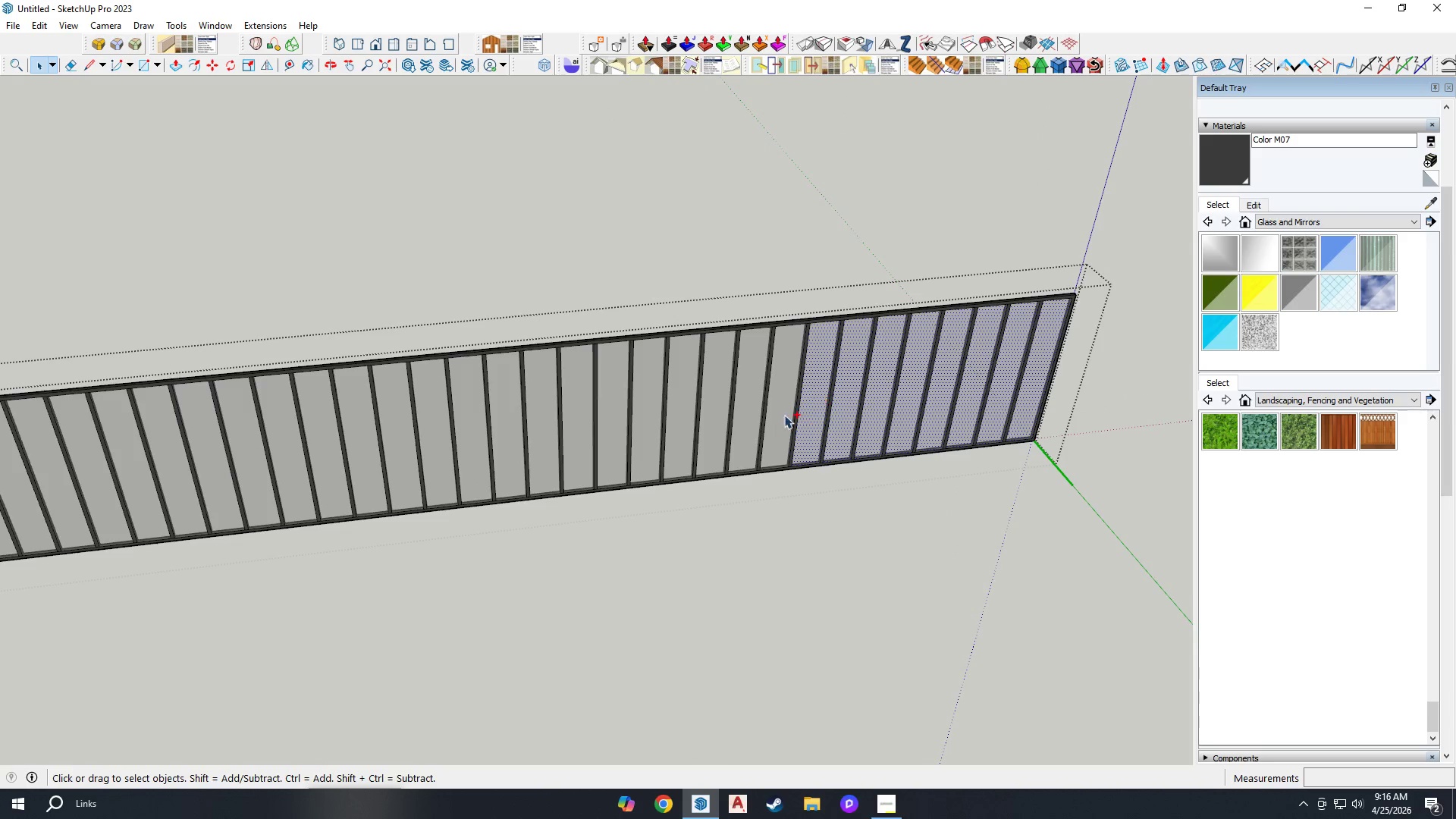 
scroll: coordinate [896, 372], scroll_direction: down, amount: 5.0
 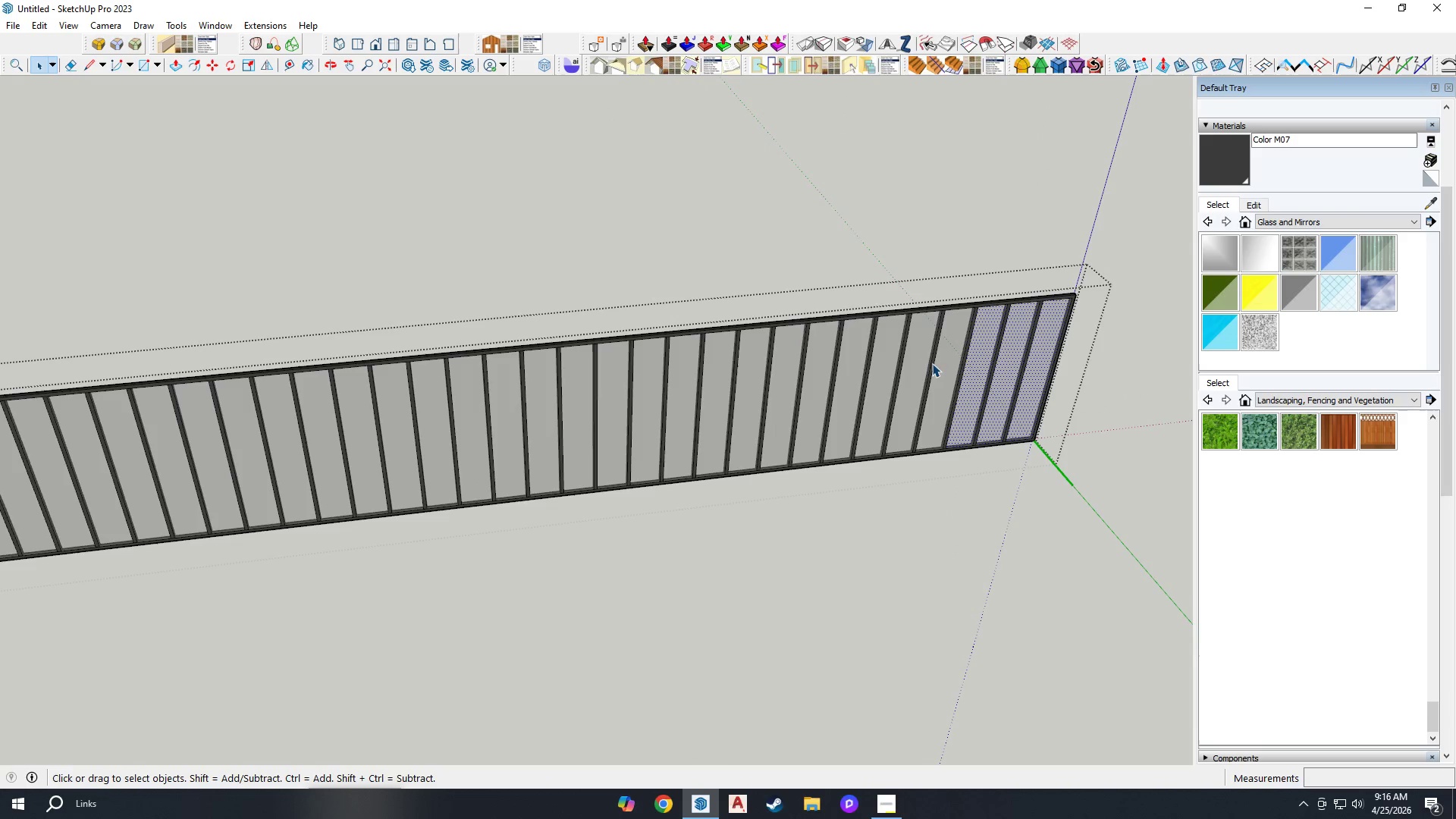 
left_click([945, 364])
 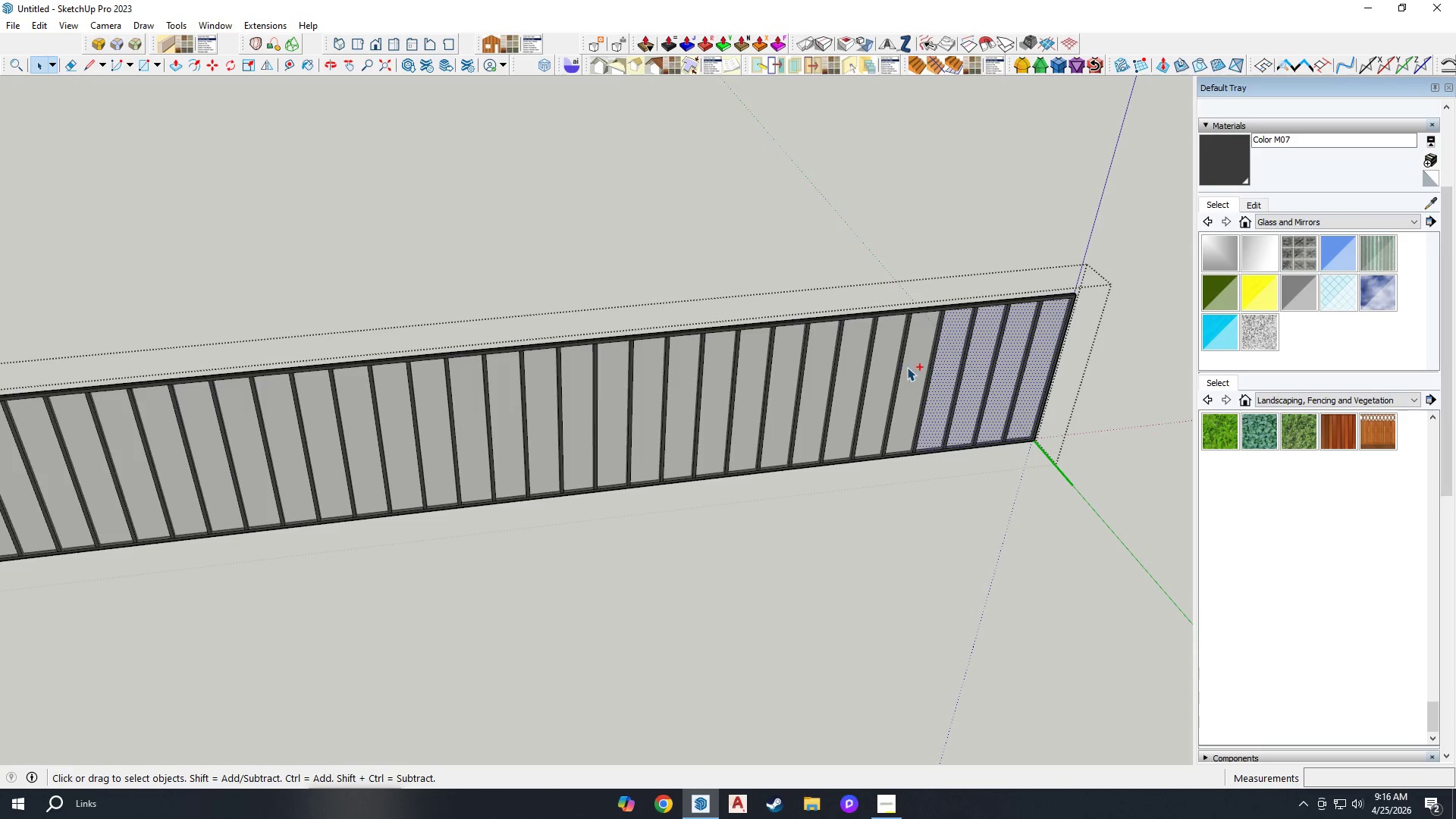 
double_click([905, 367])
 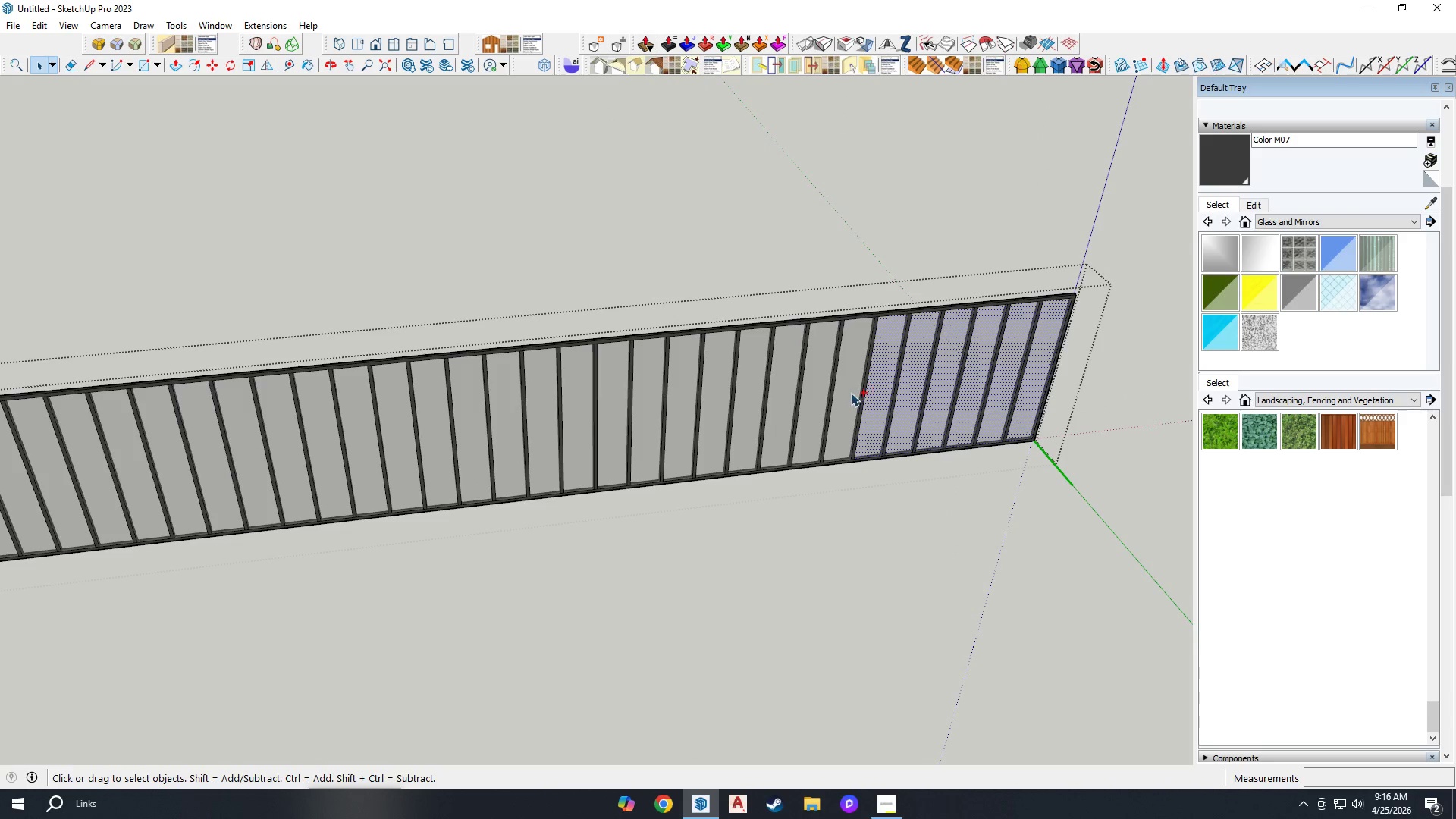 
left_click([841, 393])
 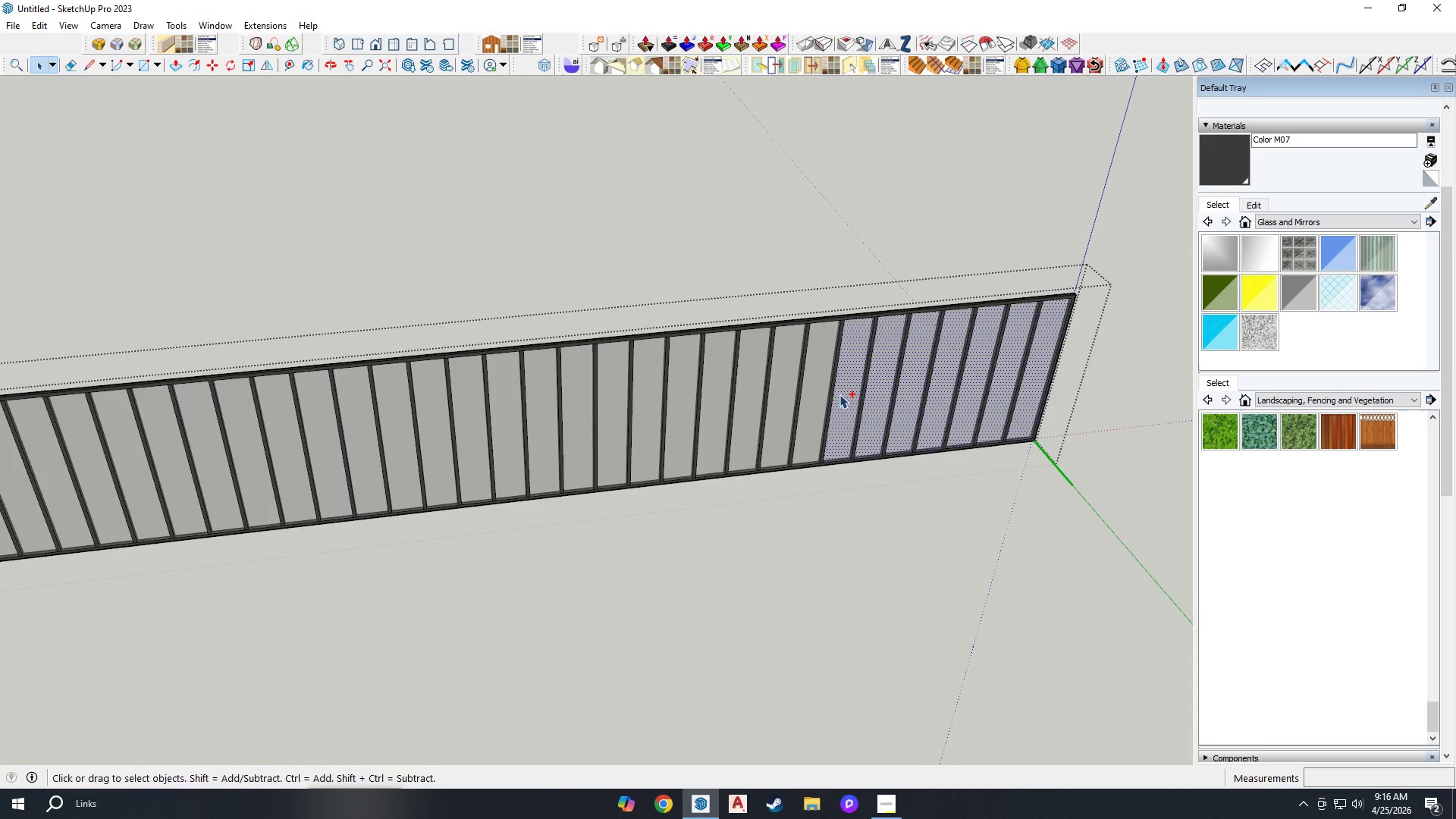 
hold_key(key=ControlLeft, duration=1.5)
double_click([814, 400])
 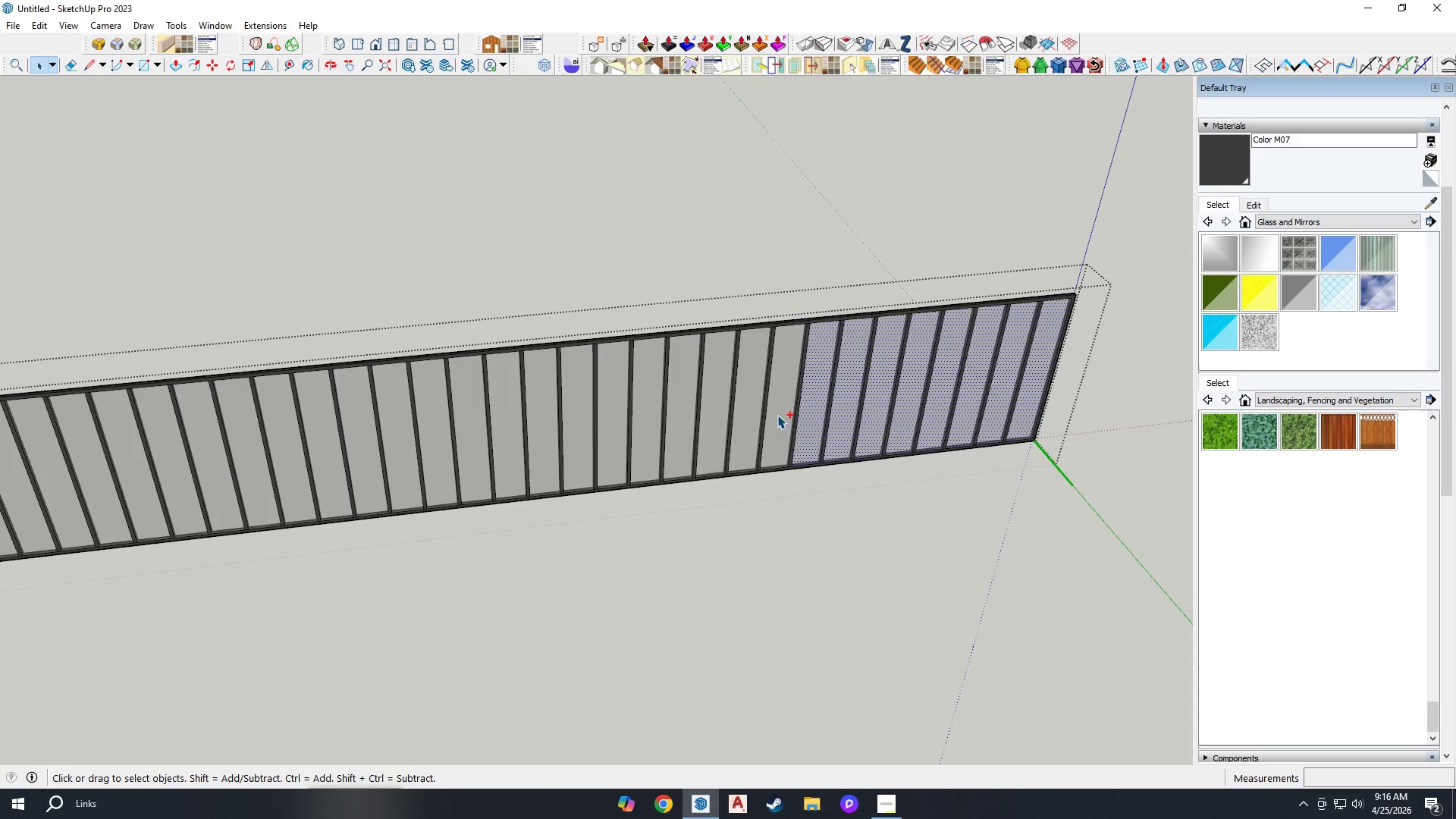 
left_click([777, 415])
 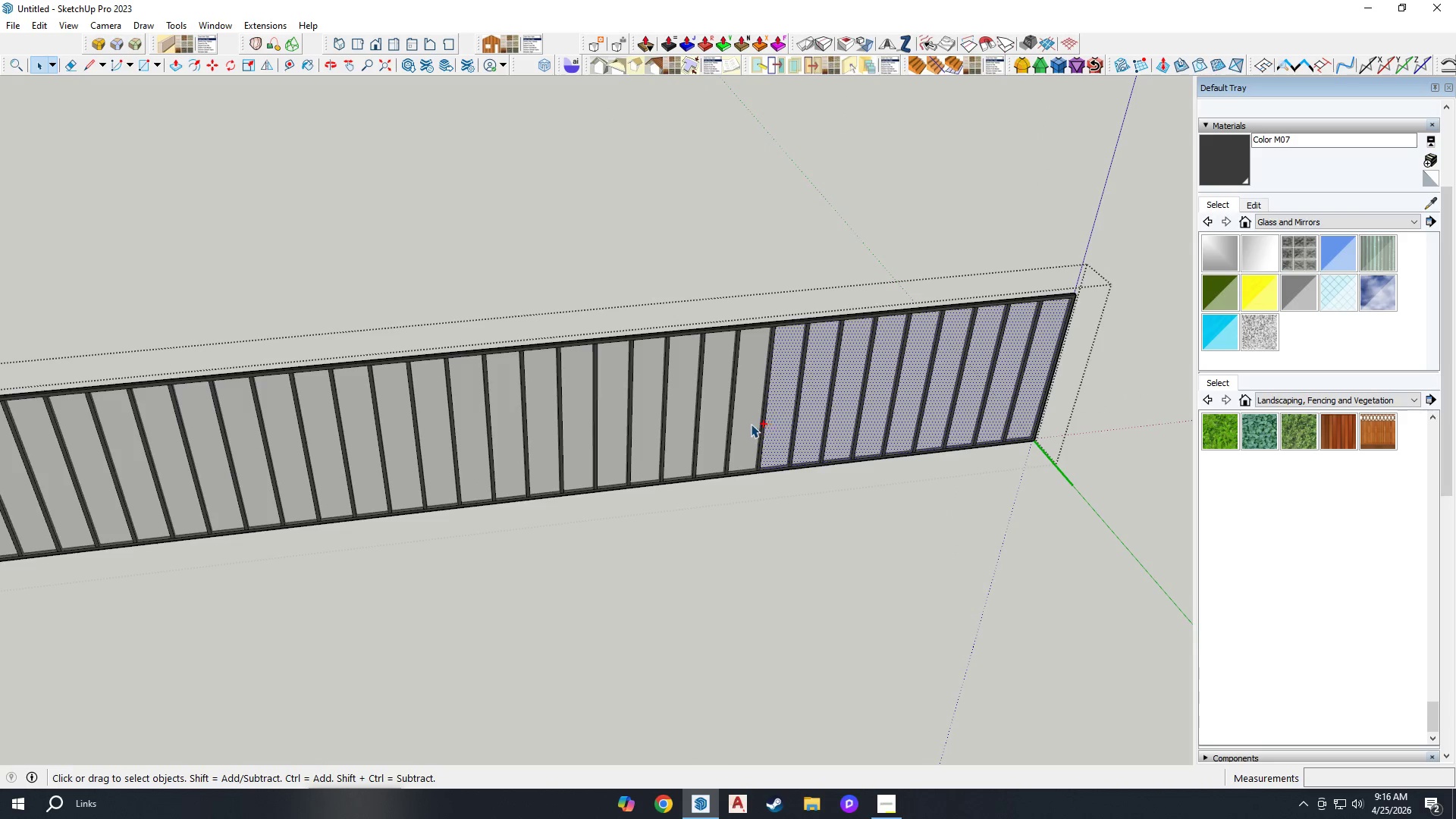 
left_click([747, 424])
 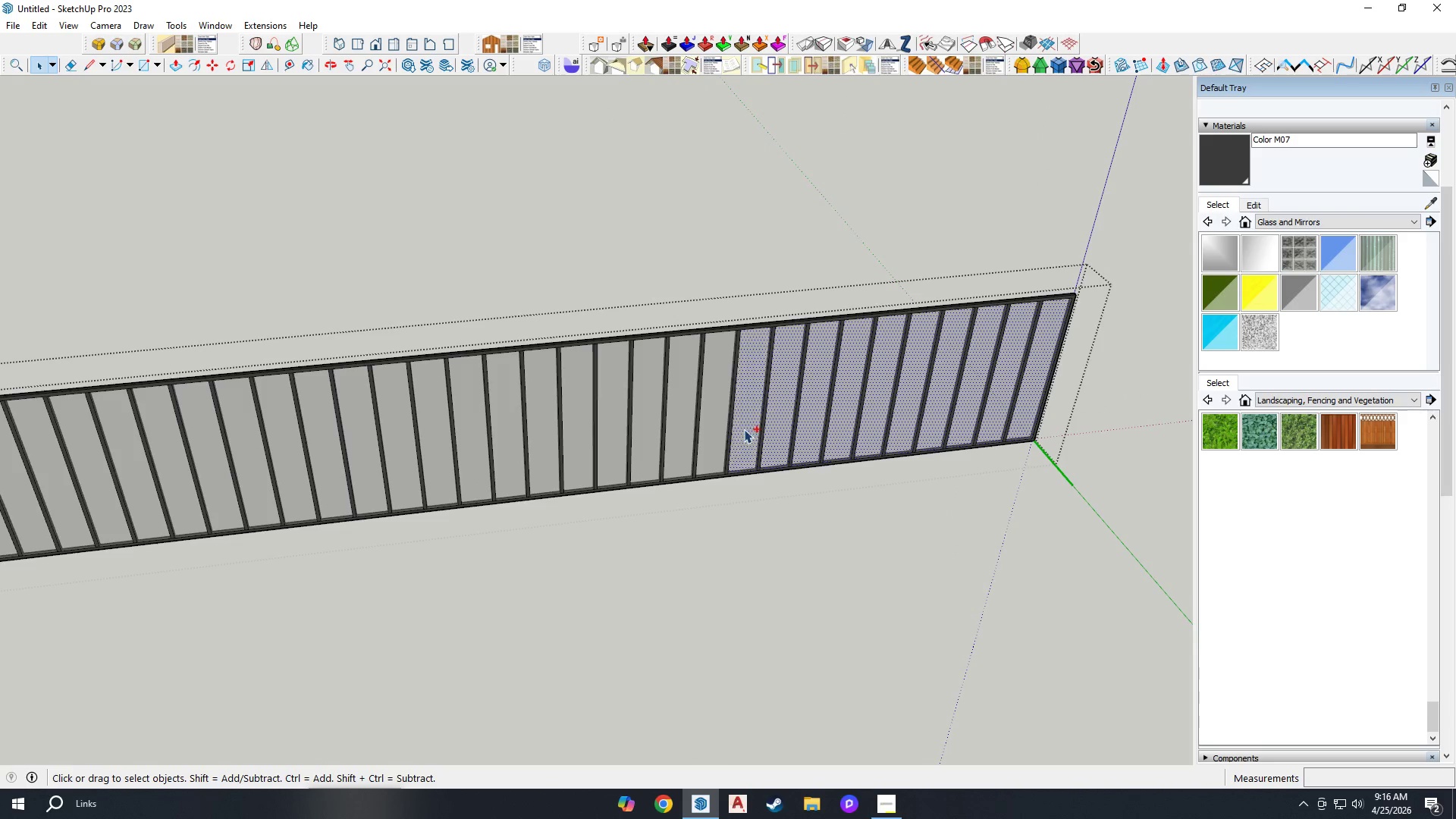 
hold_key(key=ControlLeft, duration=1.52)
double_click([715, 437])
 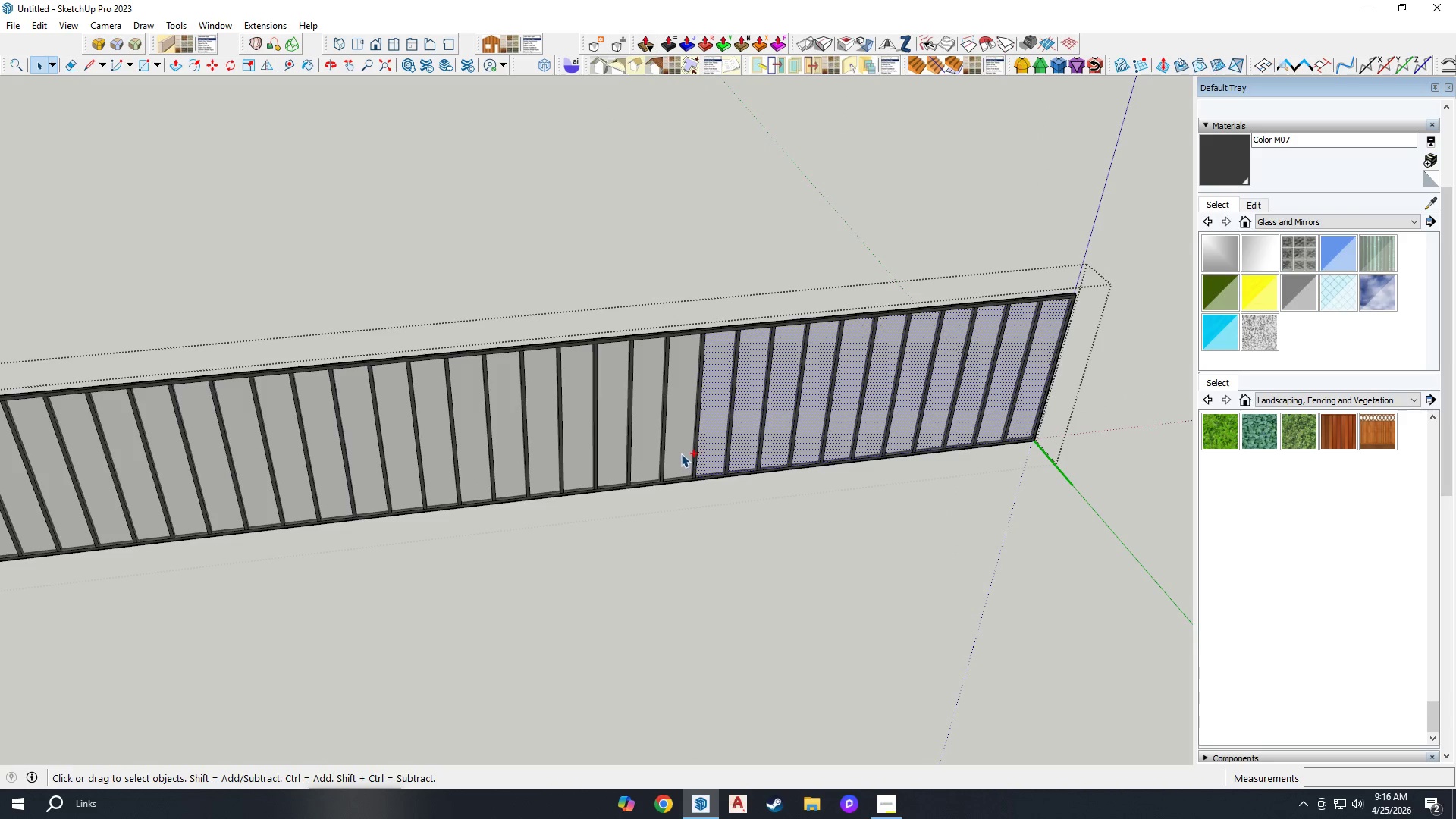 
triple_click([681, 453])
 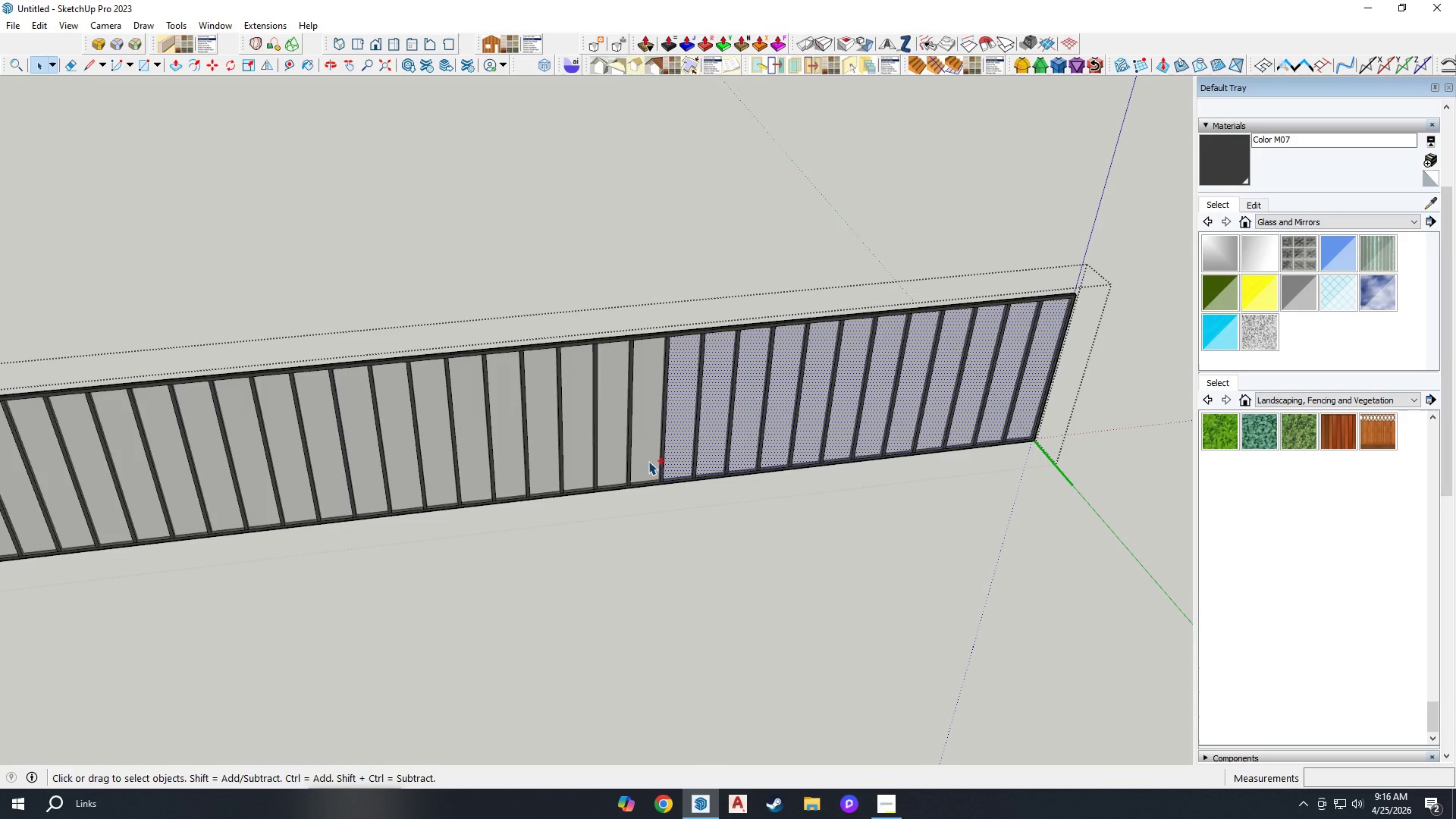 
triple_click([648, 461])
 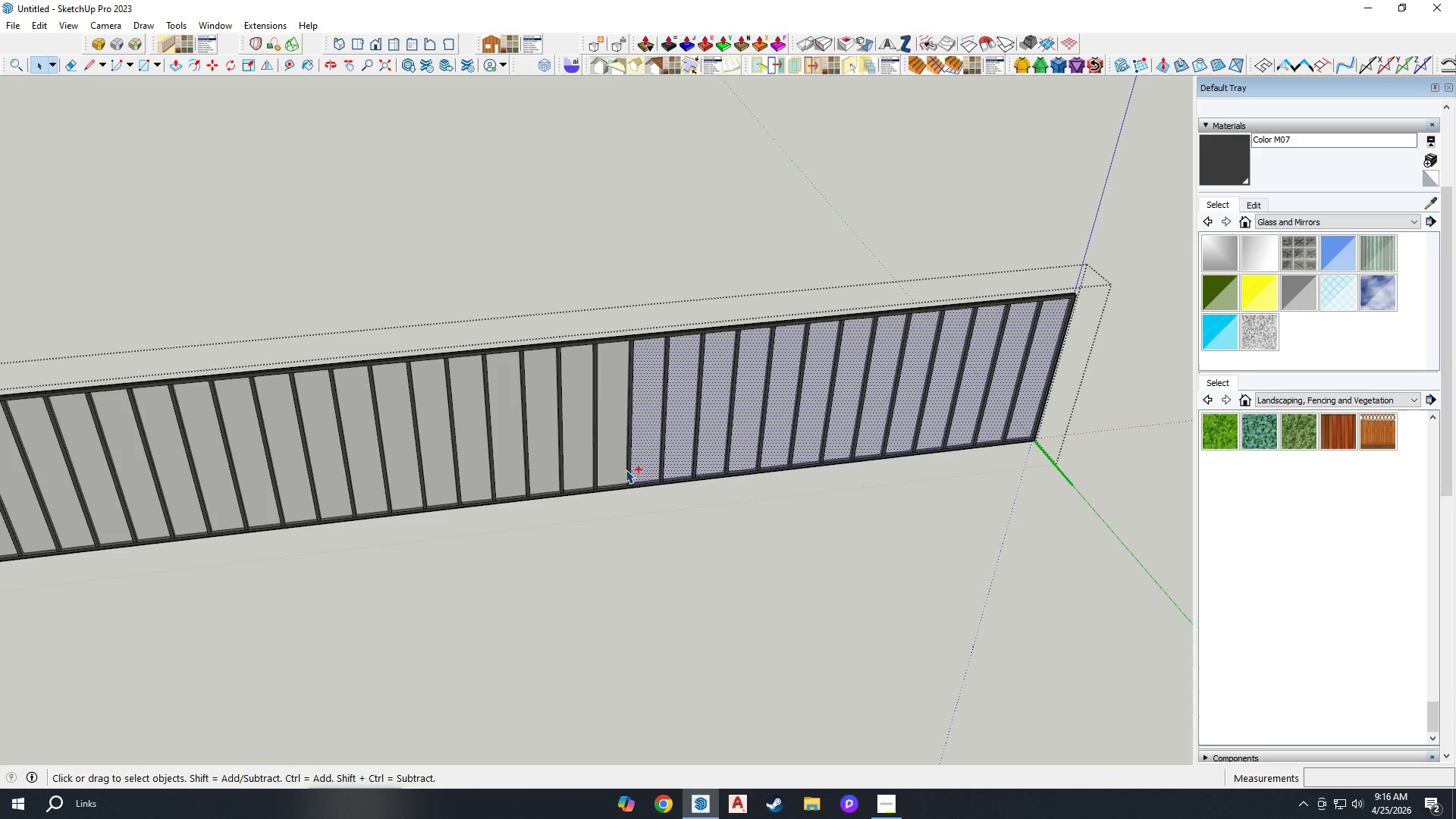 
hold_key(key=ControlLeft, duration=1.25)
left_click([607, 466])
 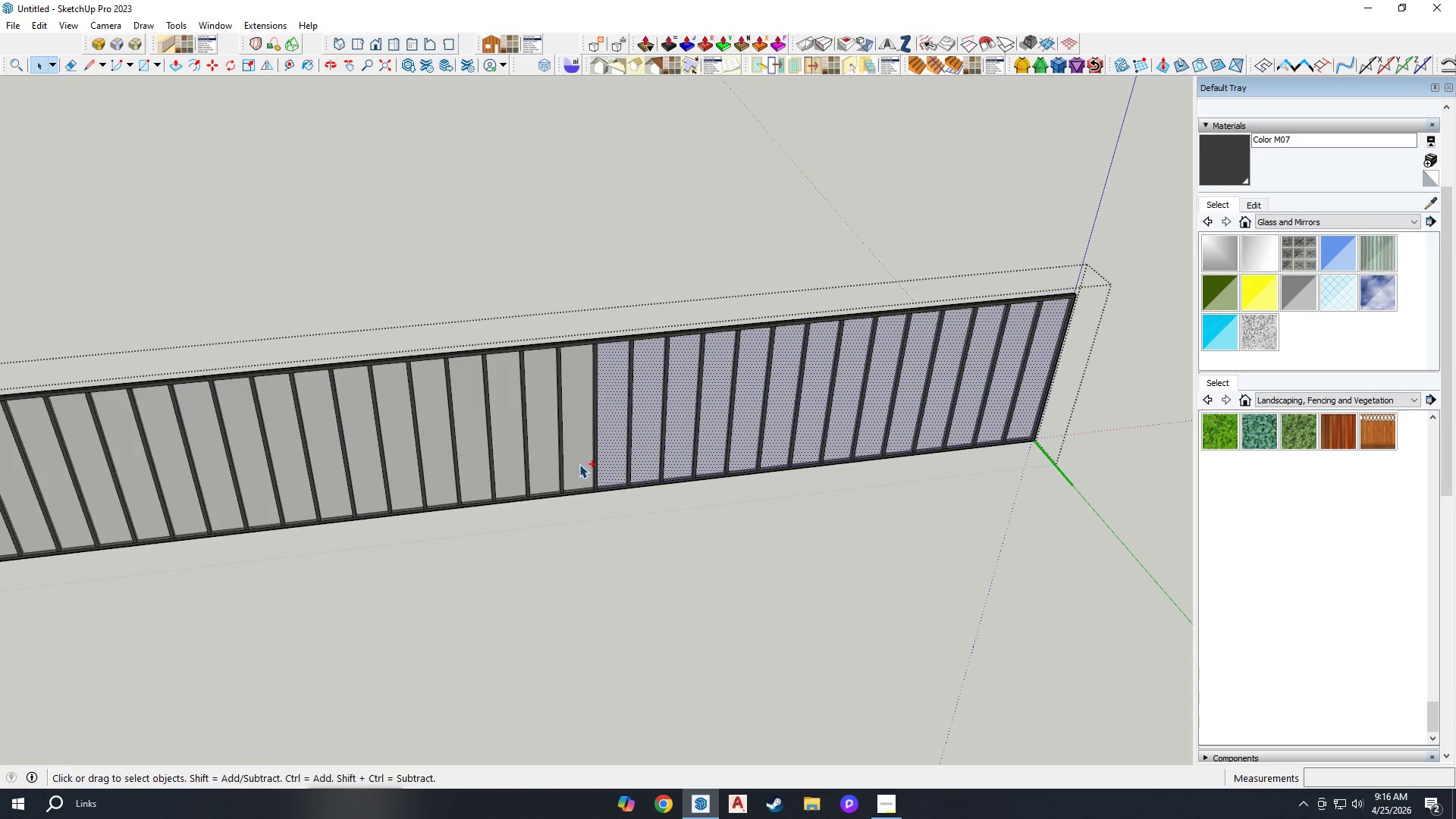 
hold_key(key=ControlLeft, duration=1.5)
 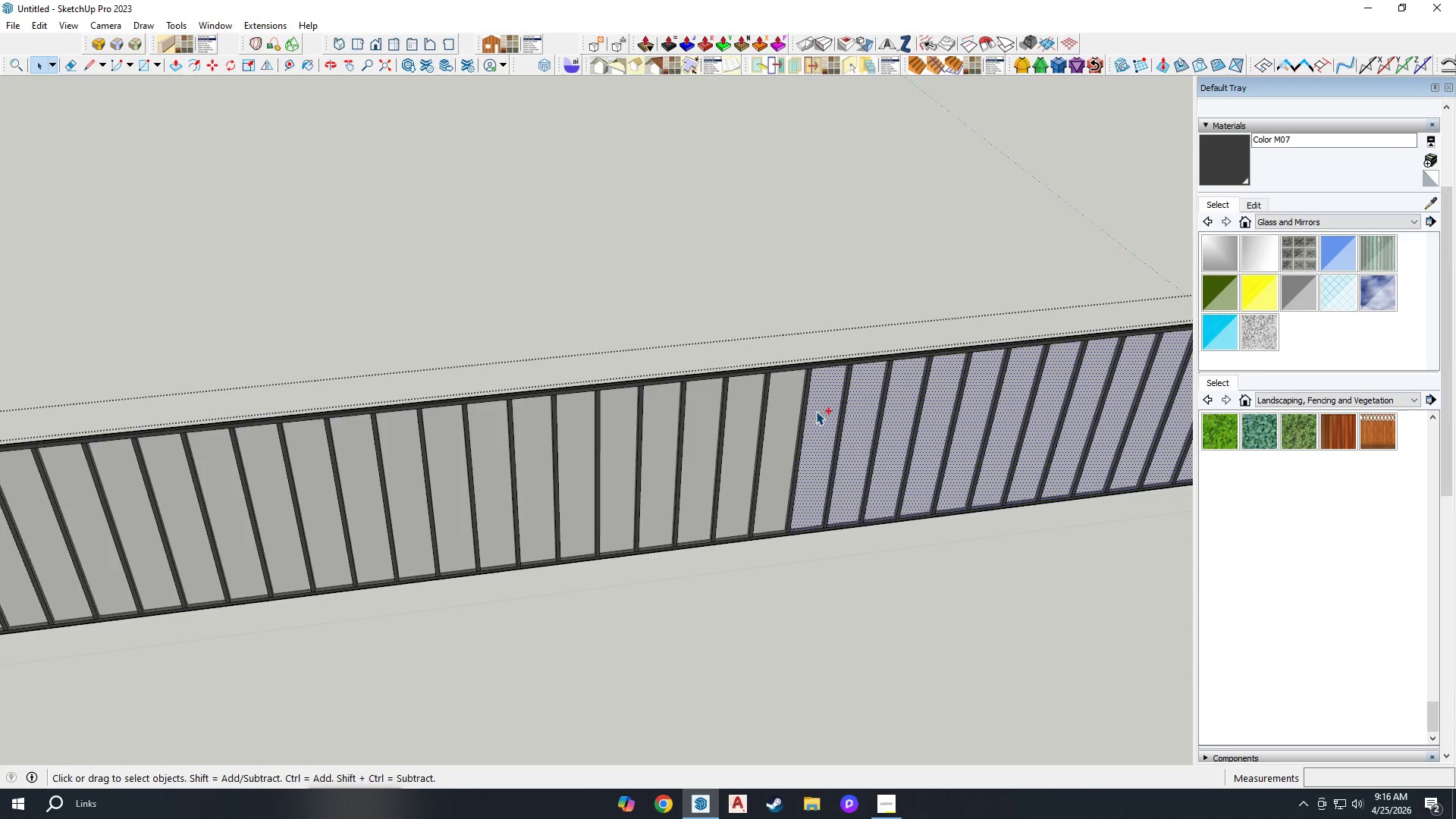 
scroll: coordinate [928, 360], scroll_direction: down, amount: 1.0
 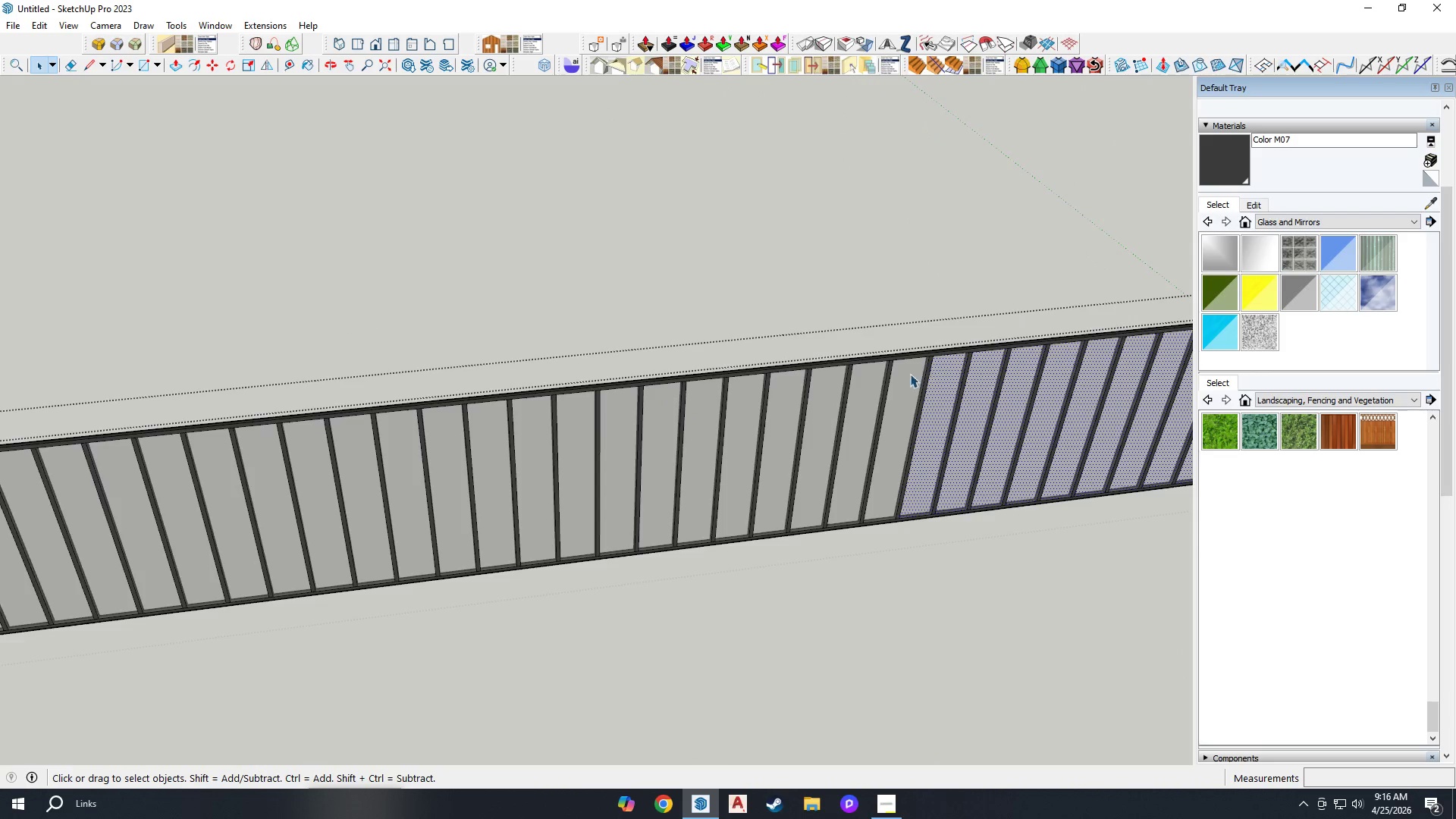 
double_click([858, 396])
 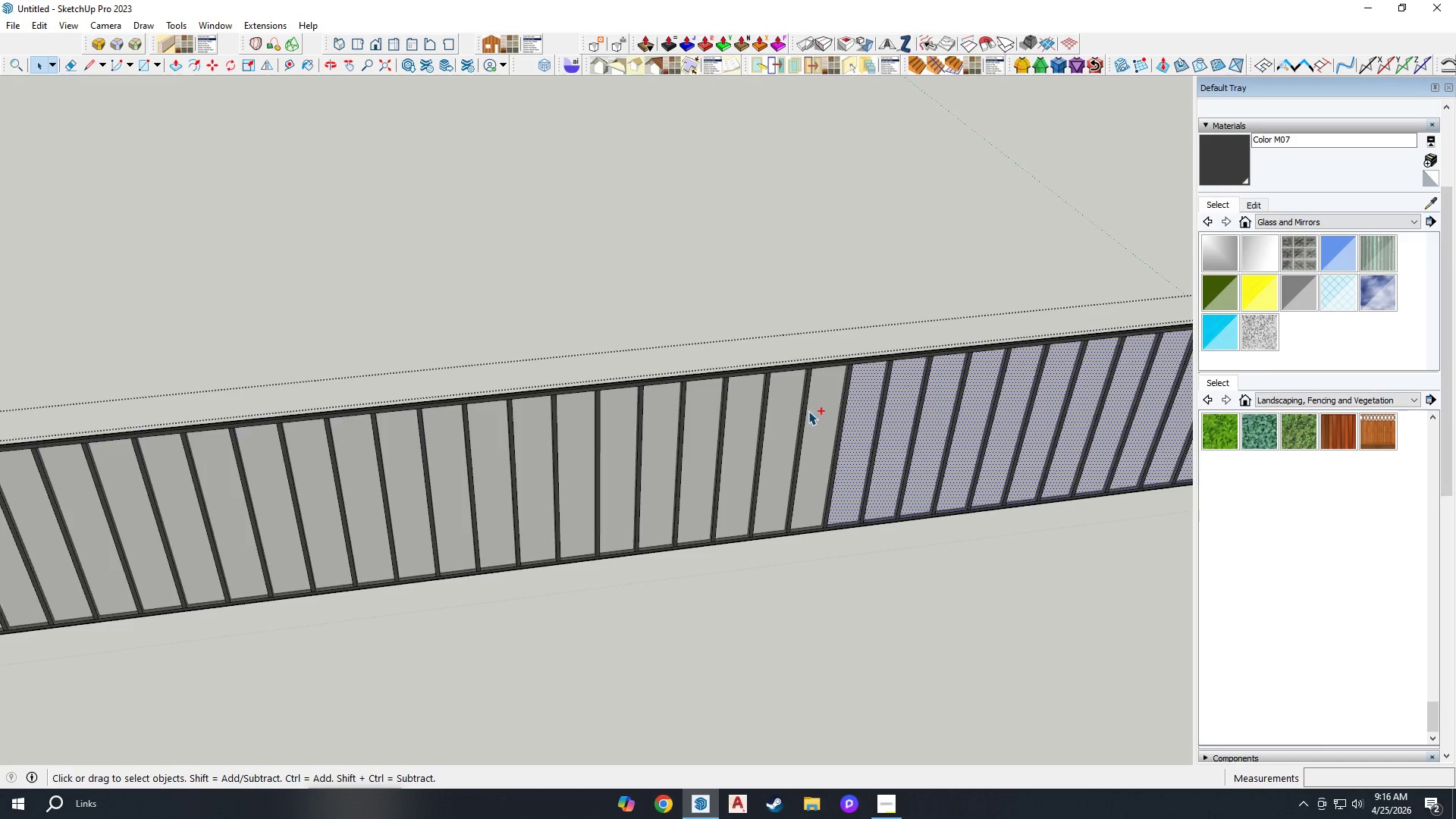 
hold_key(key=ControlLeft, duration=0.59)
 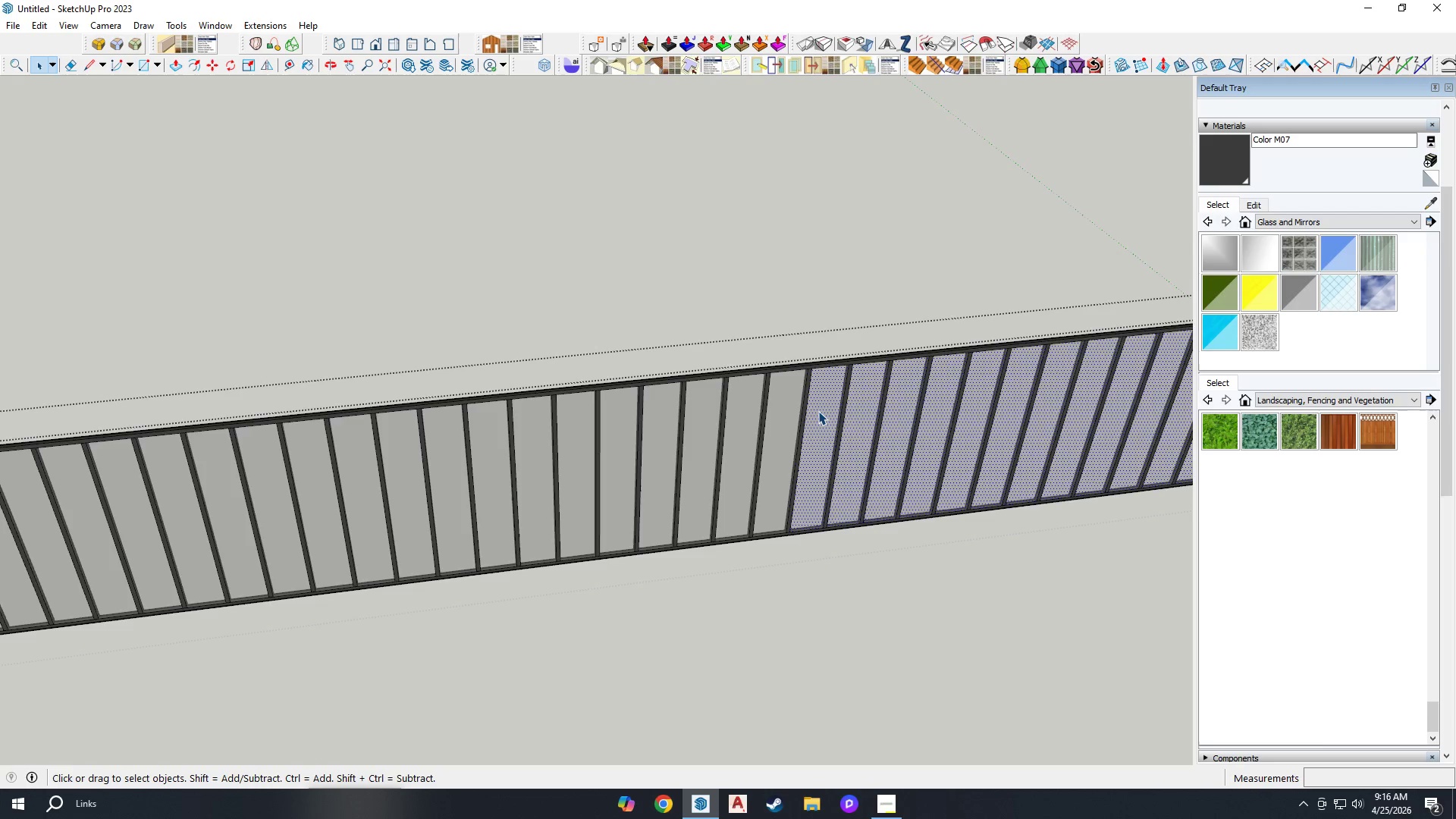 
left_click([818, 411])
 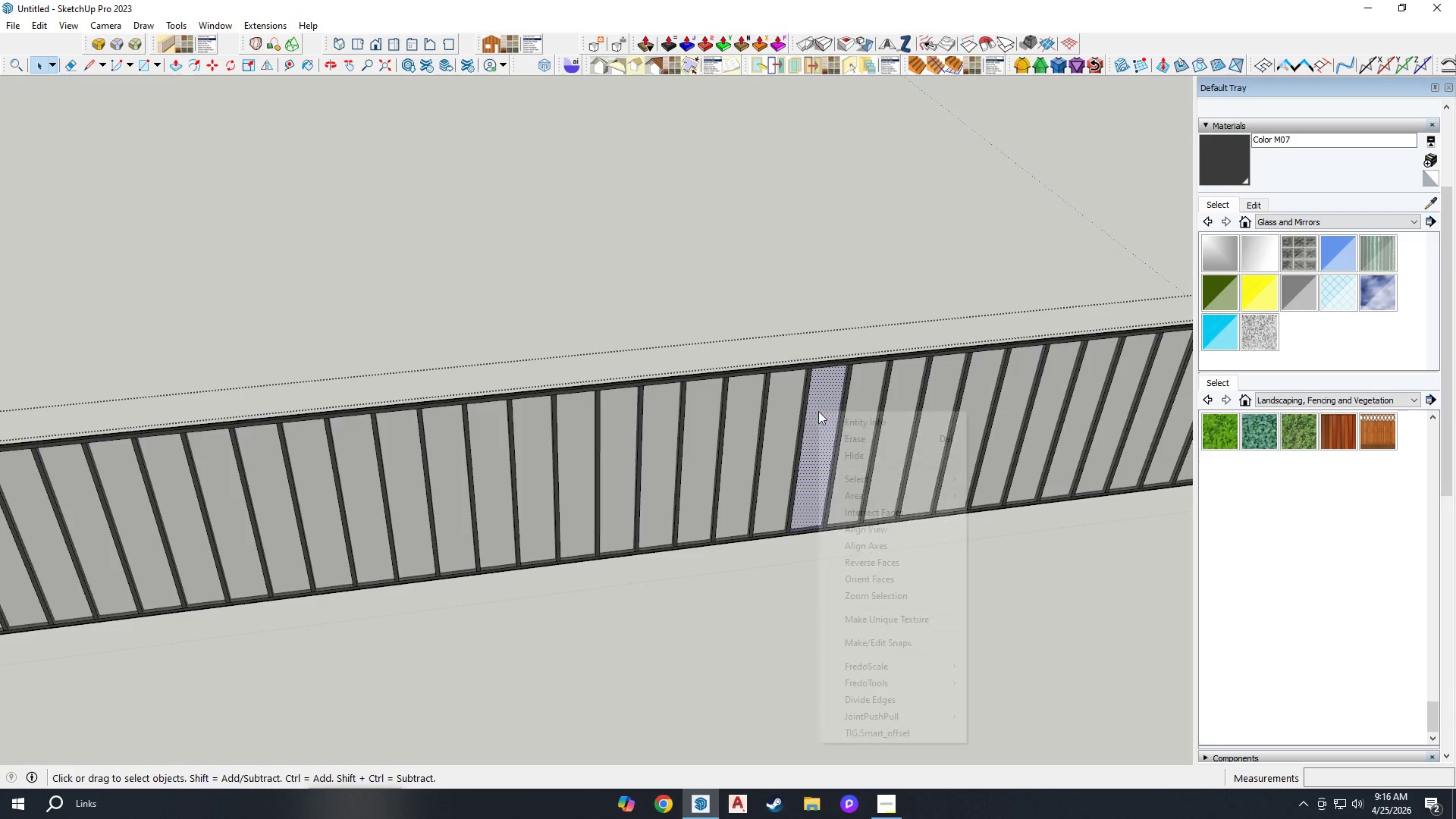 
right_click([818, 411])
 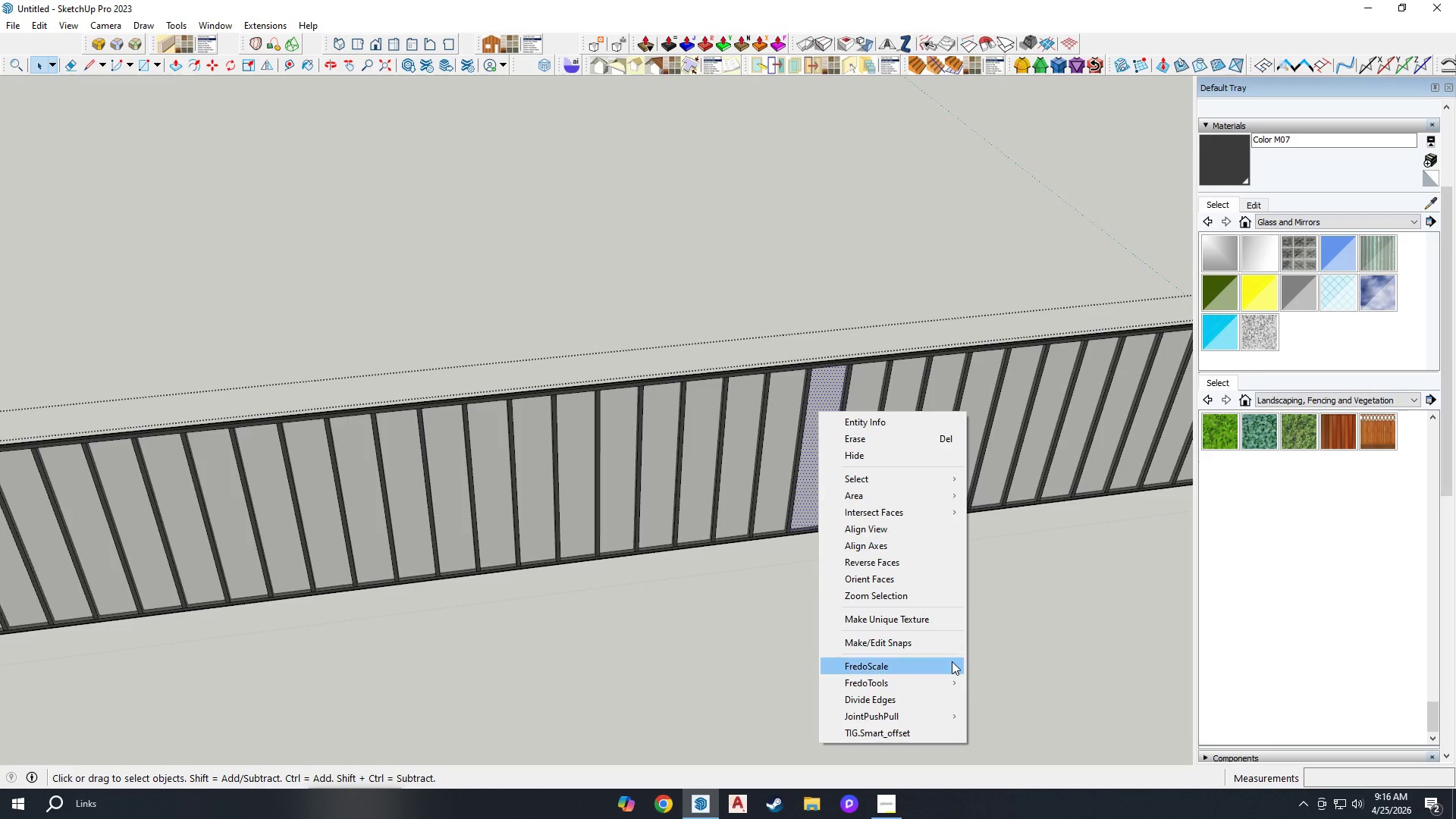 
mouse_move([925, 719])
 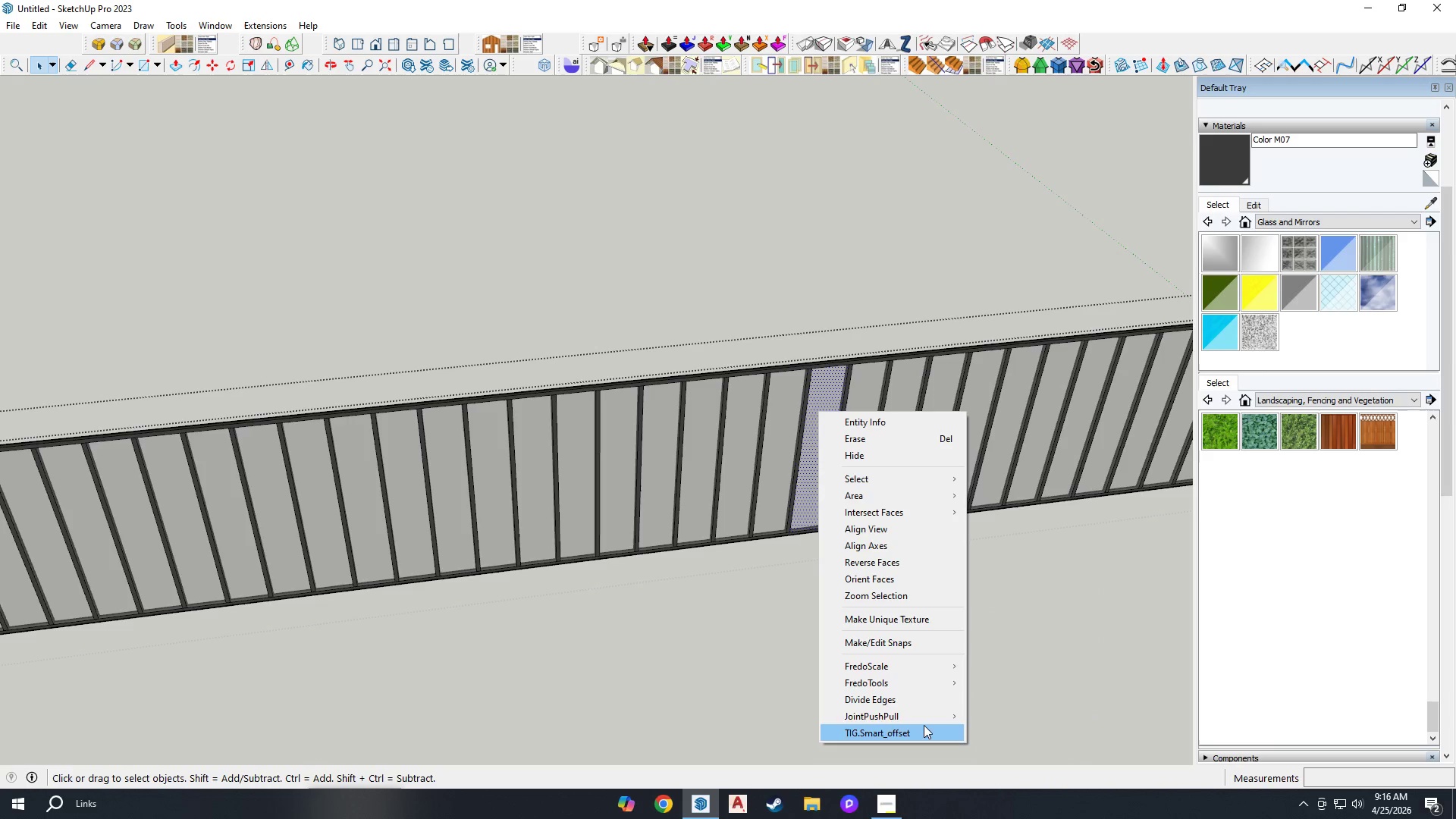 
mouse_move([964, 494])
 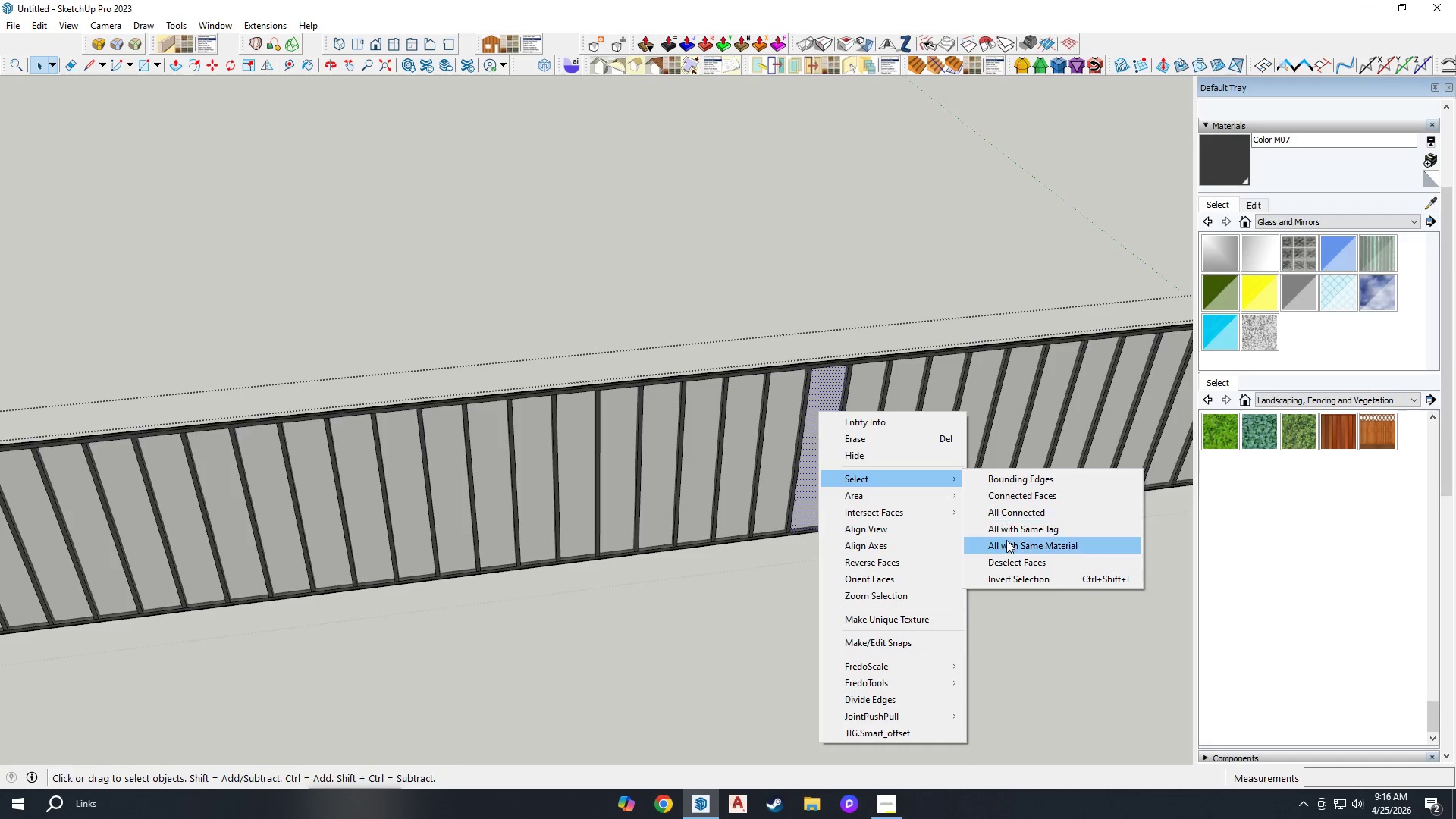 
left_click([1006, 540])
 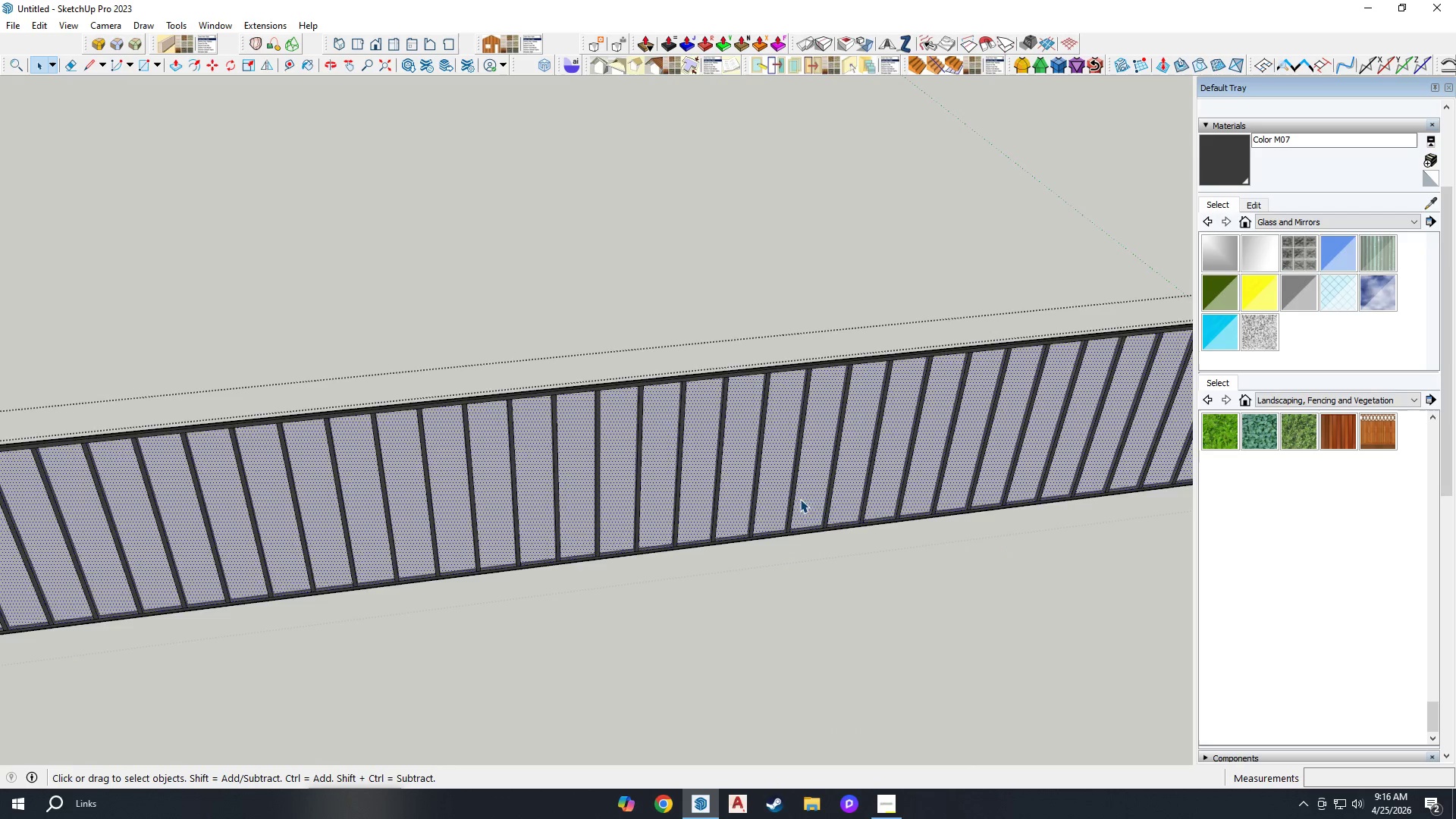 
scroll: coordinate [531, 428], scroll_direction: down, amount: 13.0
 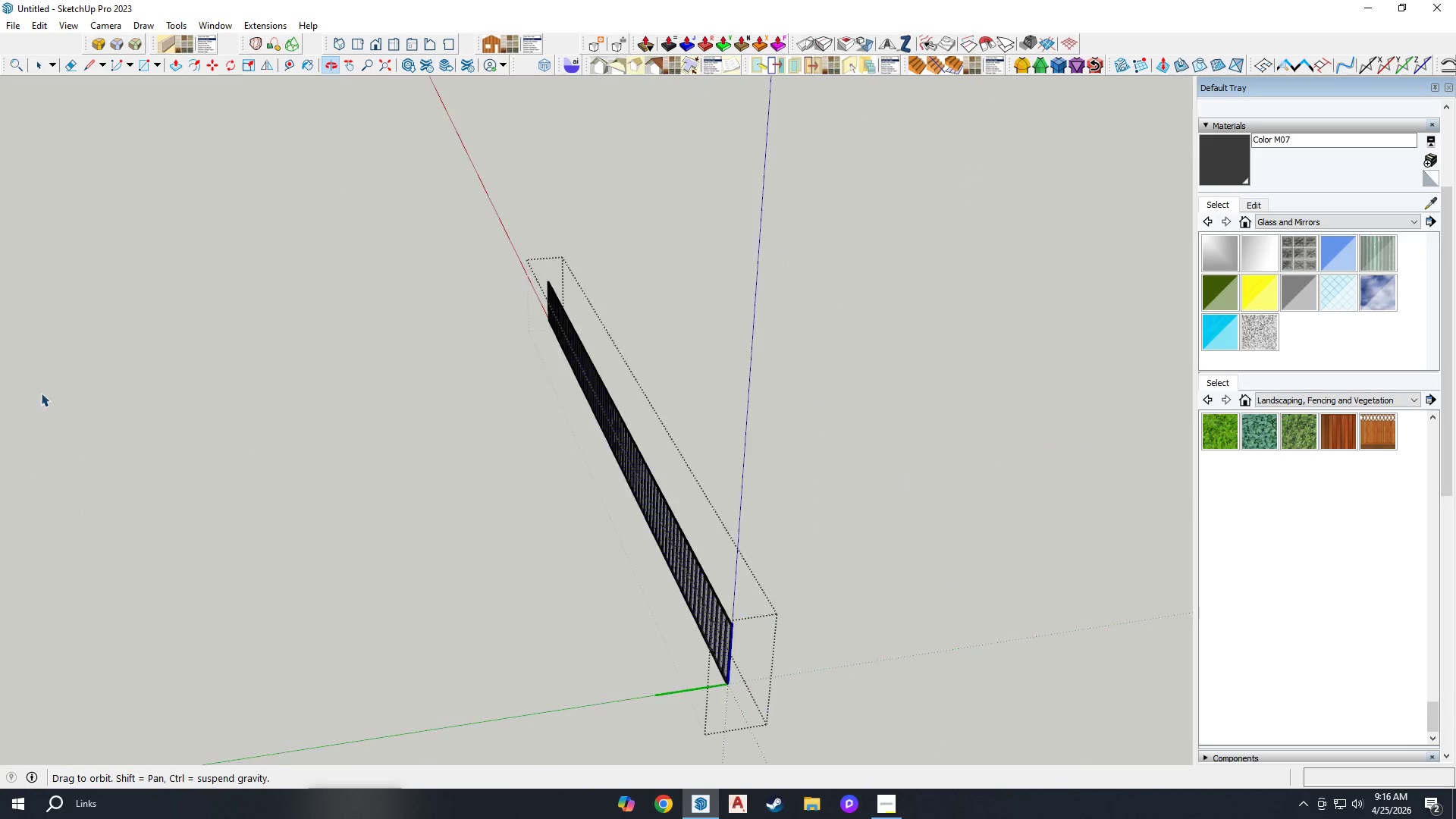 
scroll: coordinate [774, 678], scroll_direction: up, amount: 15.0
 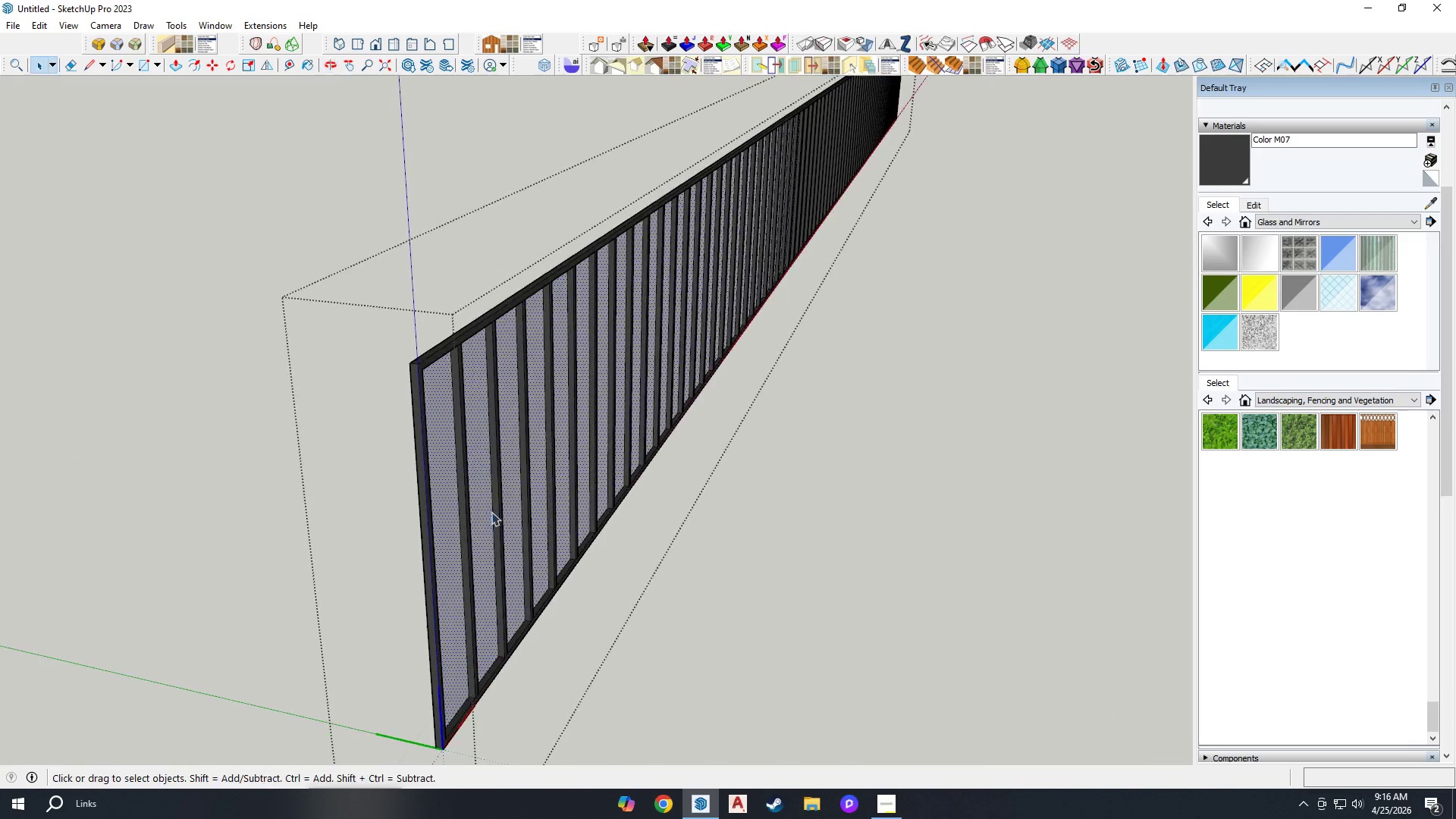 
key(M)
 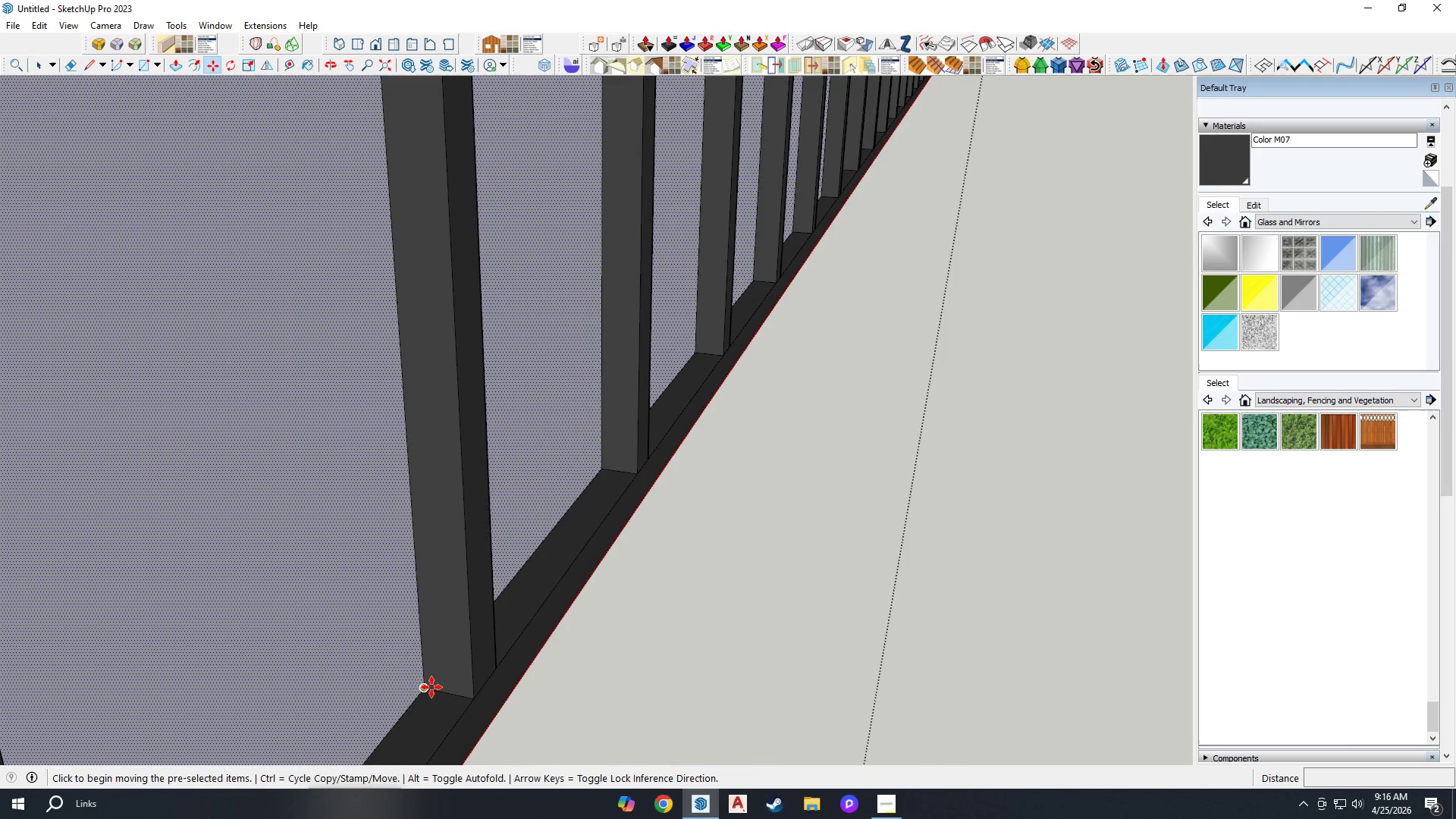 
scroll: coordinate [491, 682], scroll_direction: up, amount: 20.0
 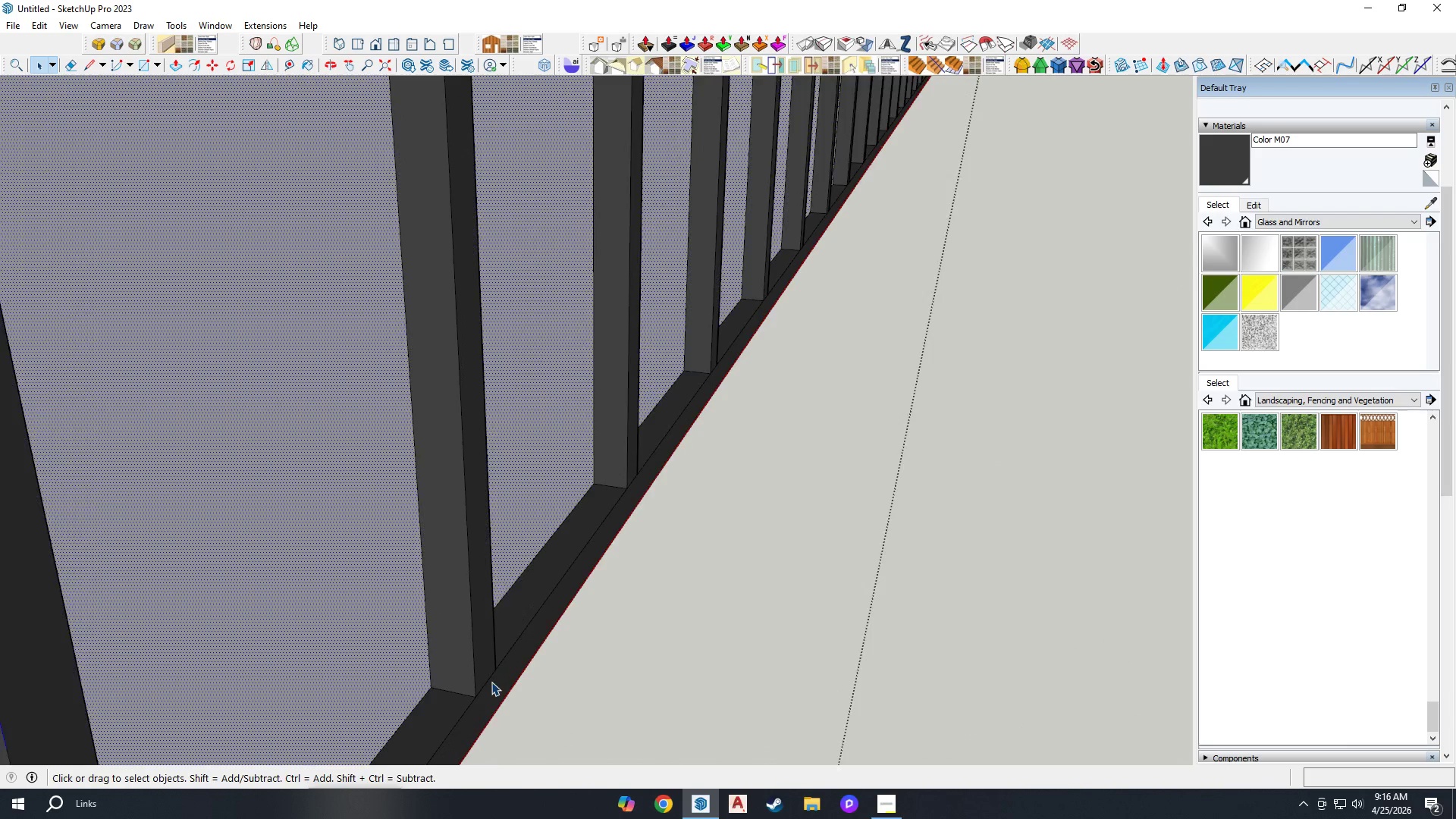 
left_click([428, 688])
 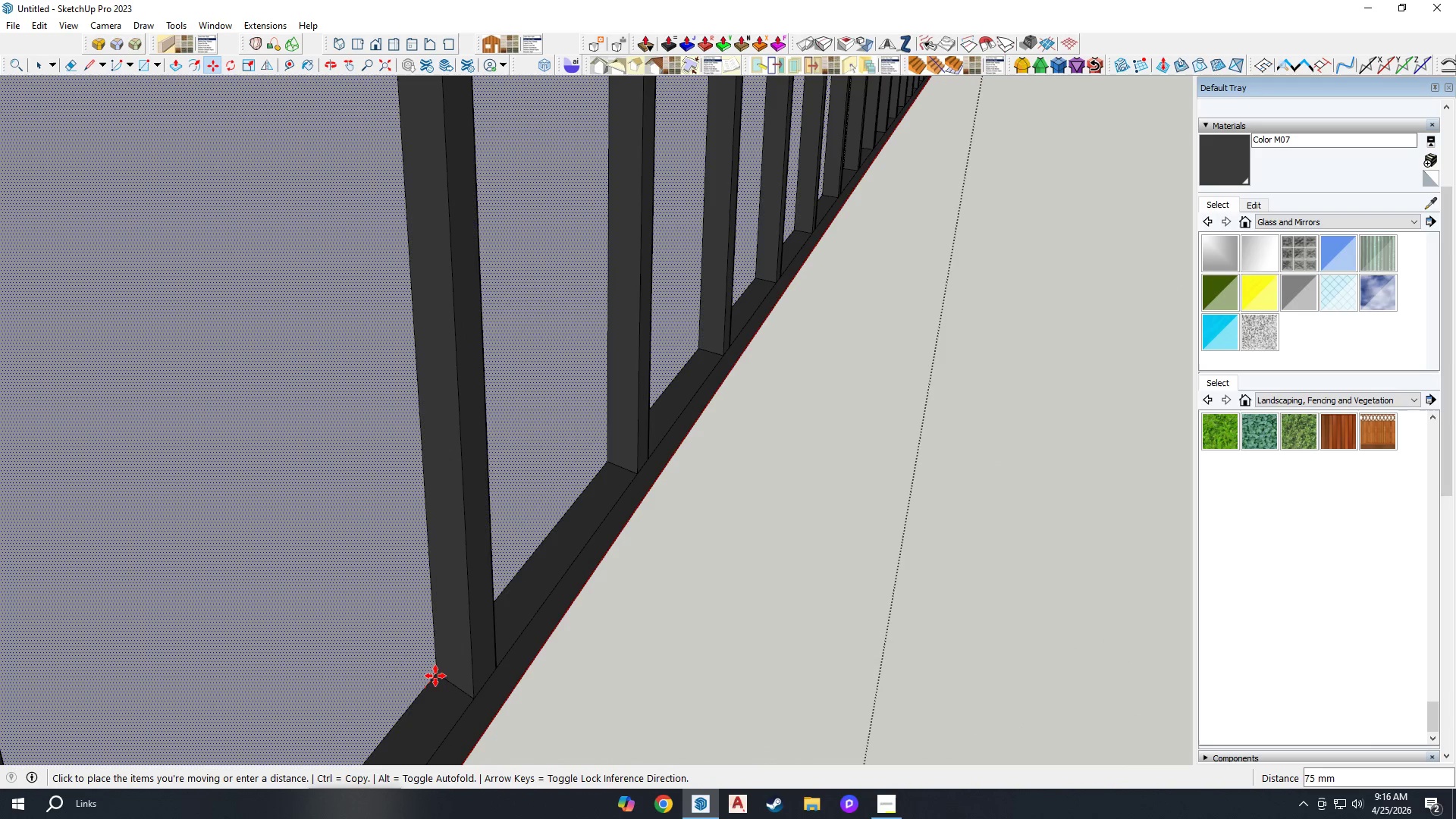 
key(Escape)
 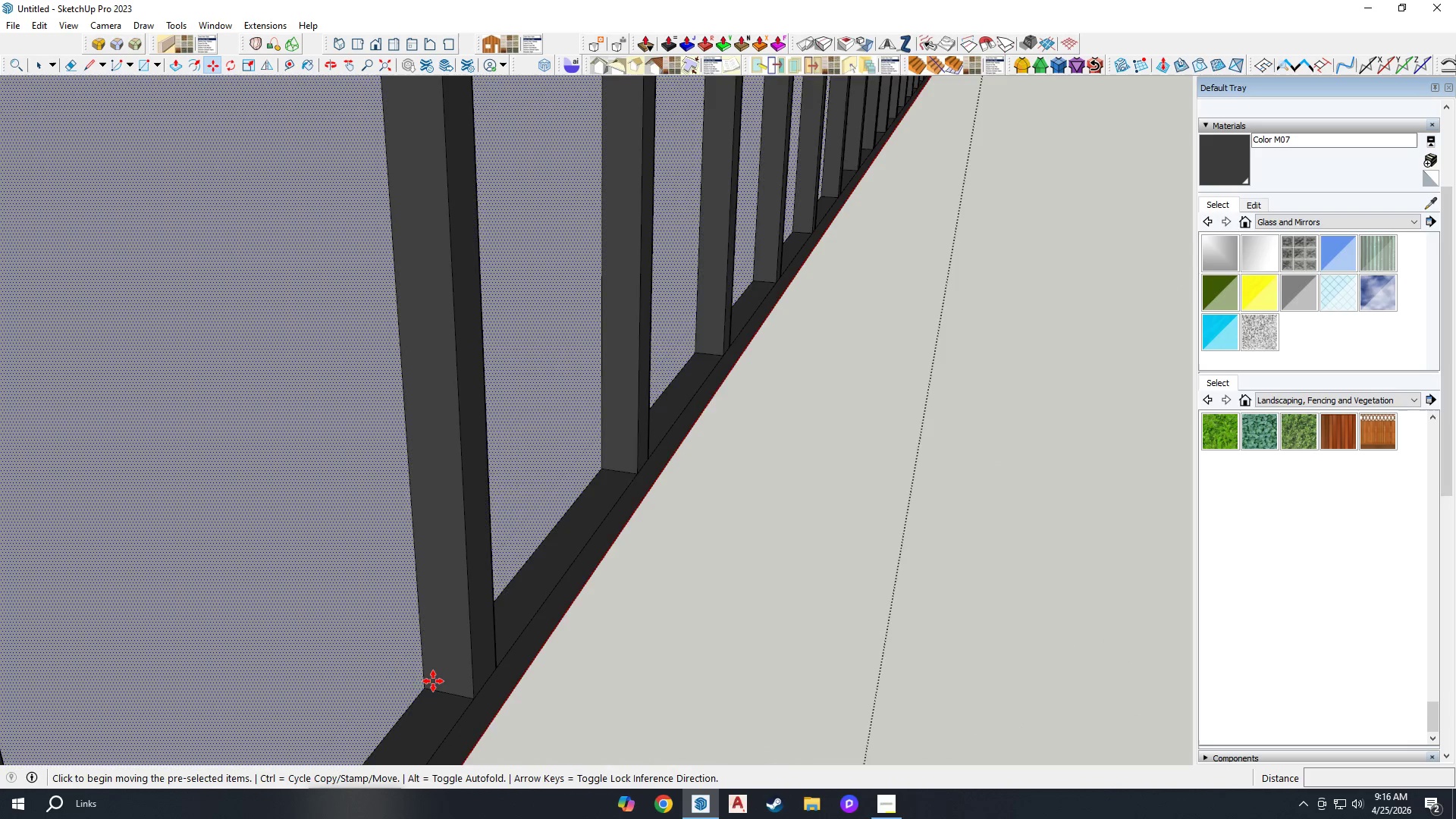 
scroll: coordinate [434, 682], scroll_direction: up, amount: 3.0
 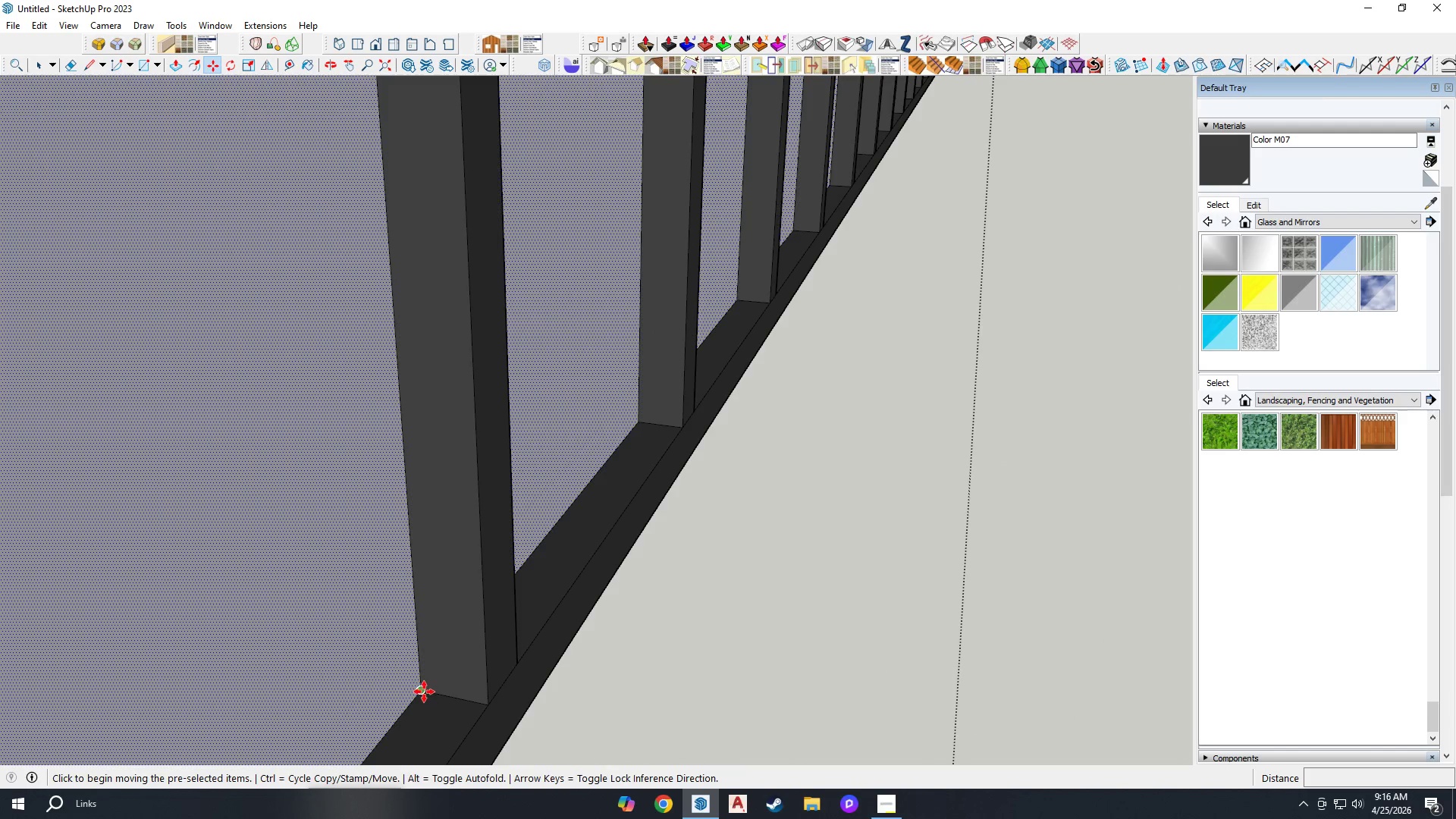 
left_click([424, 692])
 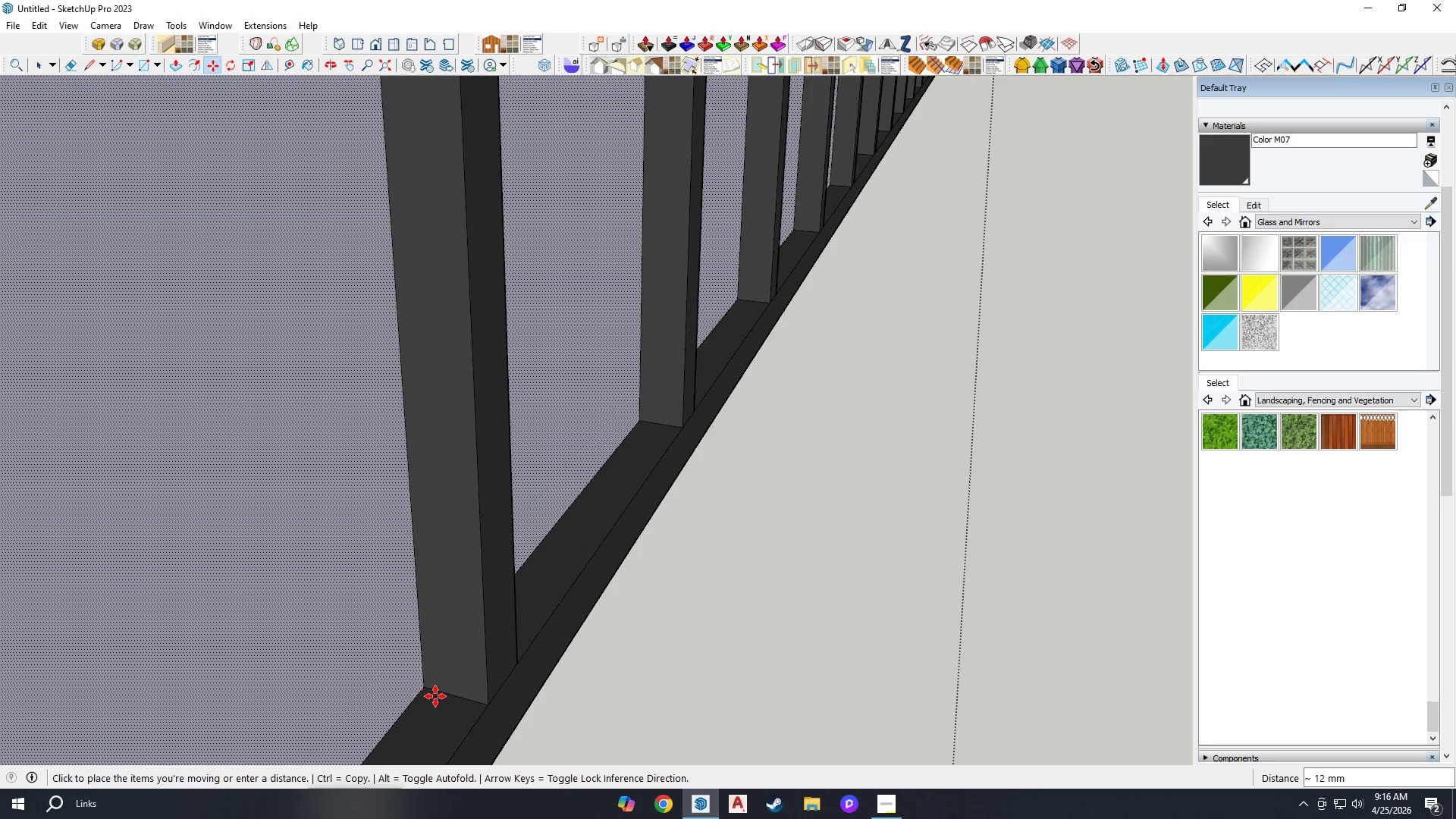 
key(Control+ControlLeft)
 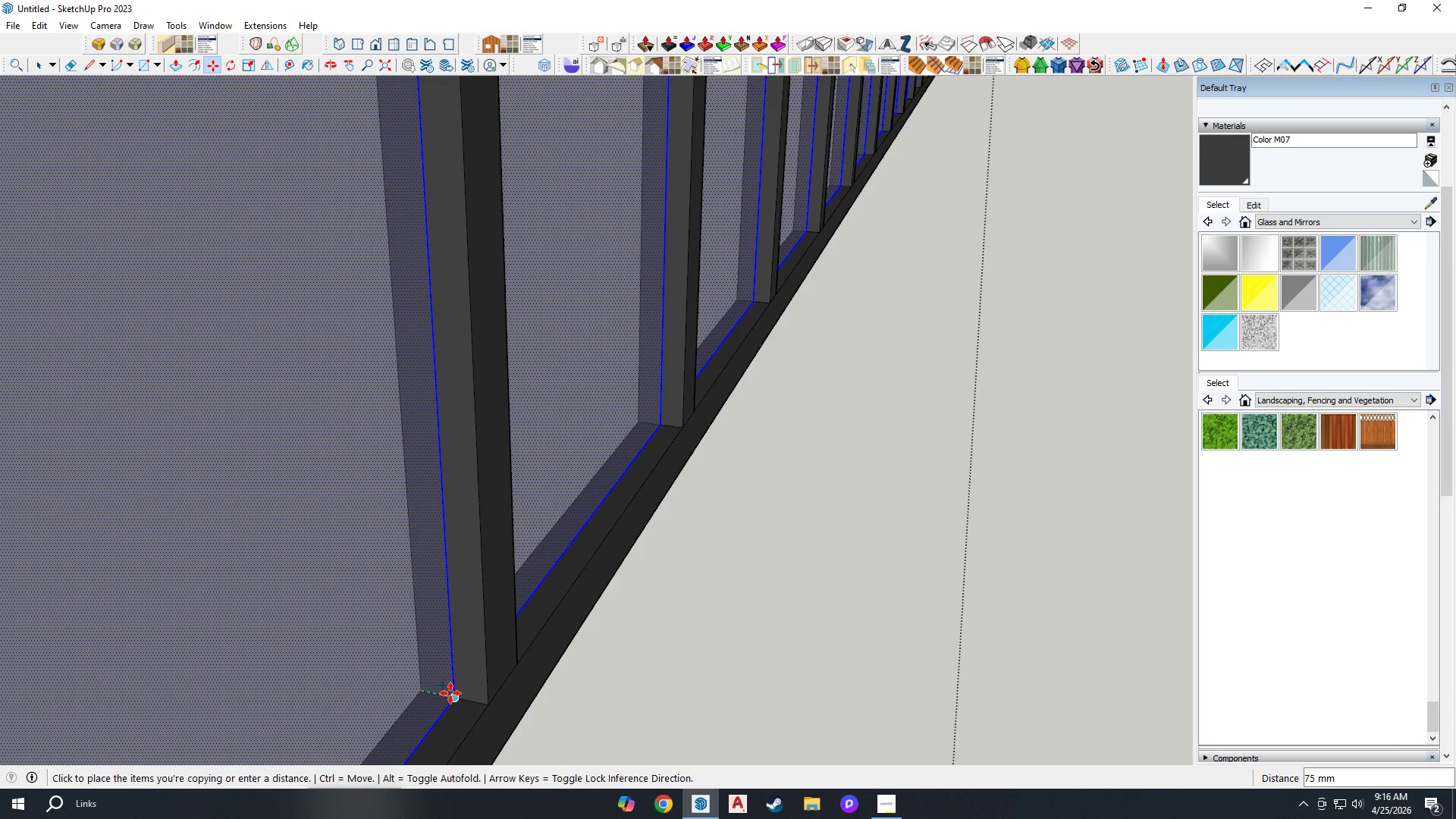 
left_click([452, 693])
 